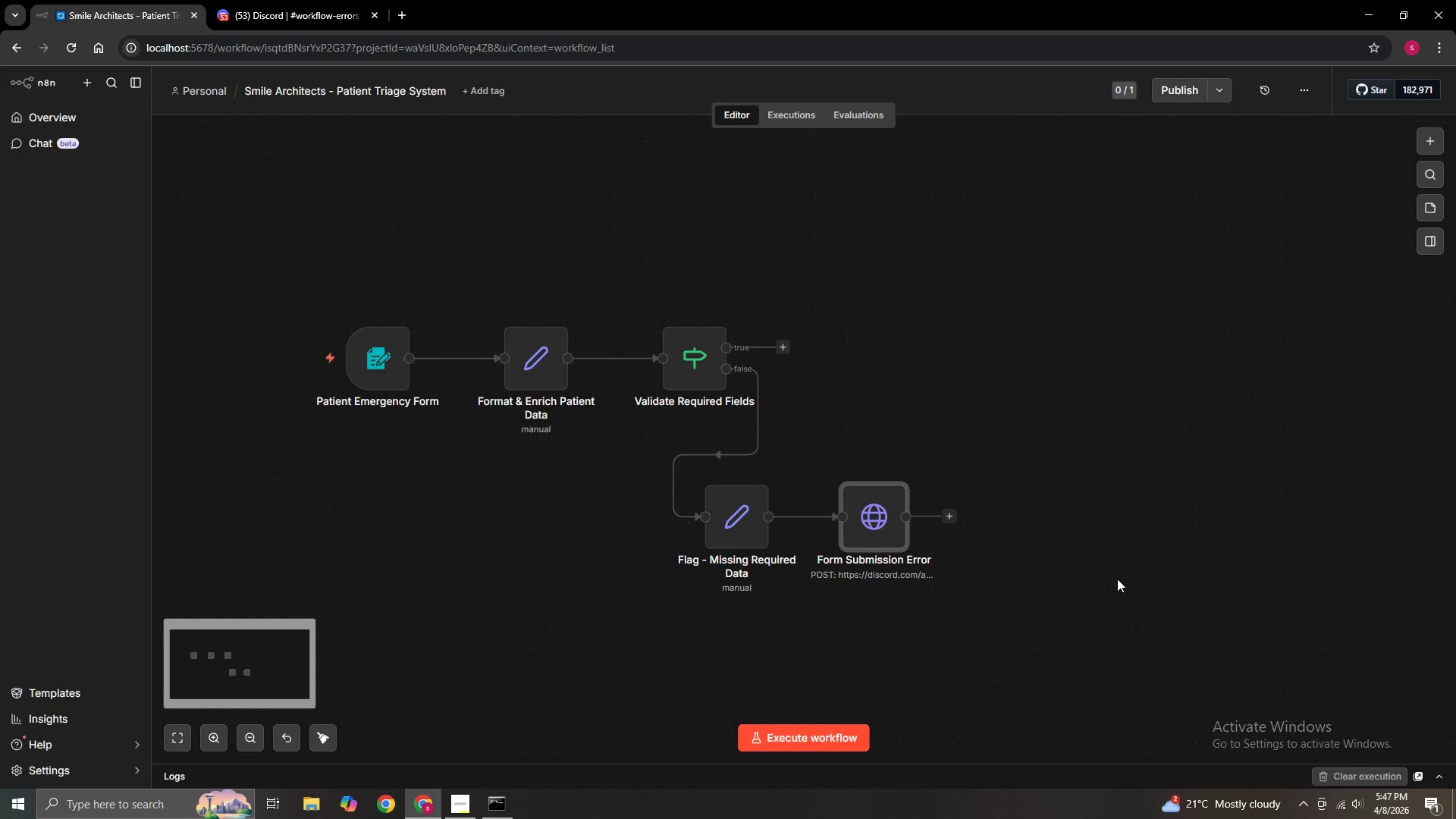 
hold_key(key=ControlLeft, duration=1.42)
 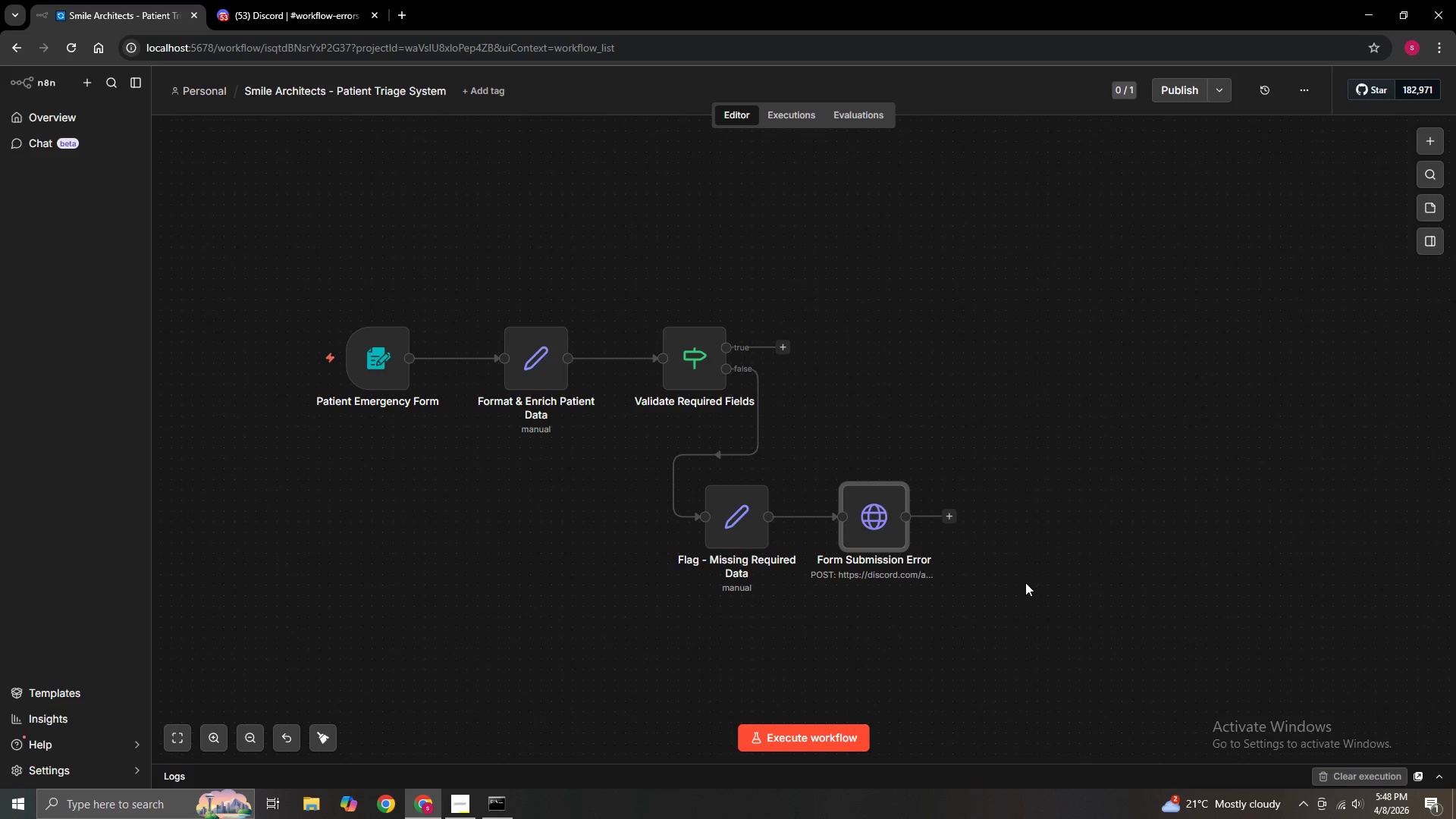 
hold_key(key=ControlLeft, duration=0.84)
left_click_drag(start_coordinate=[1055, 600], to_coordinate=[1028, 594])
 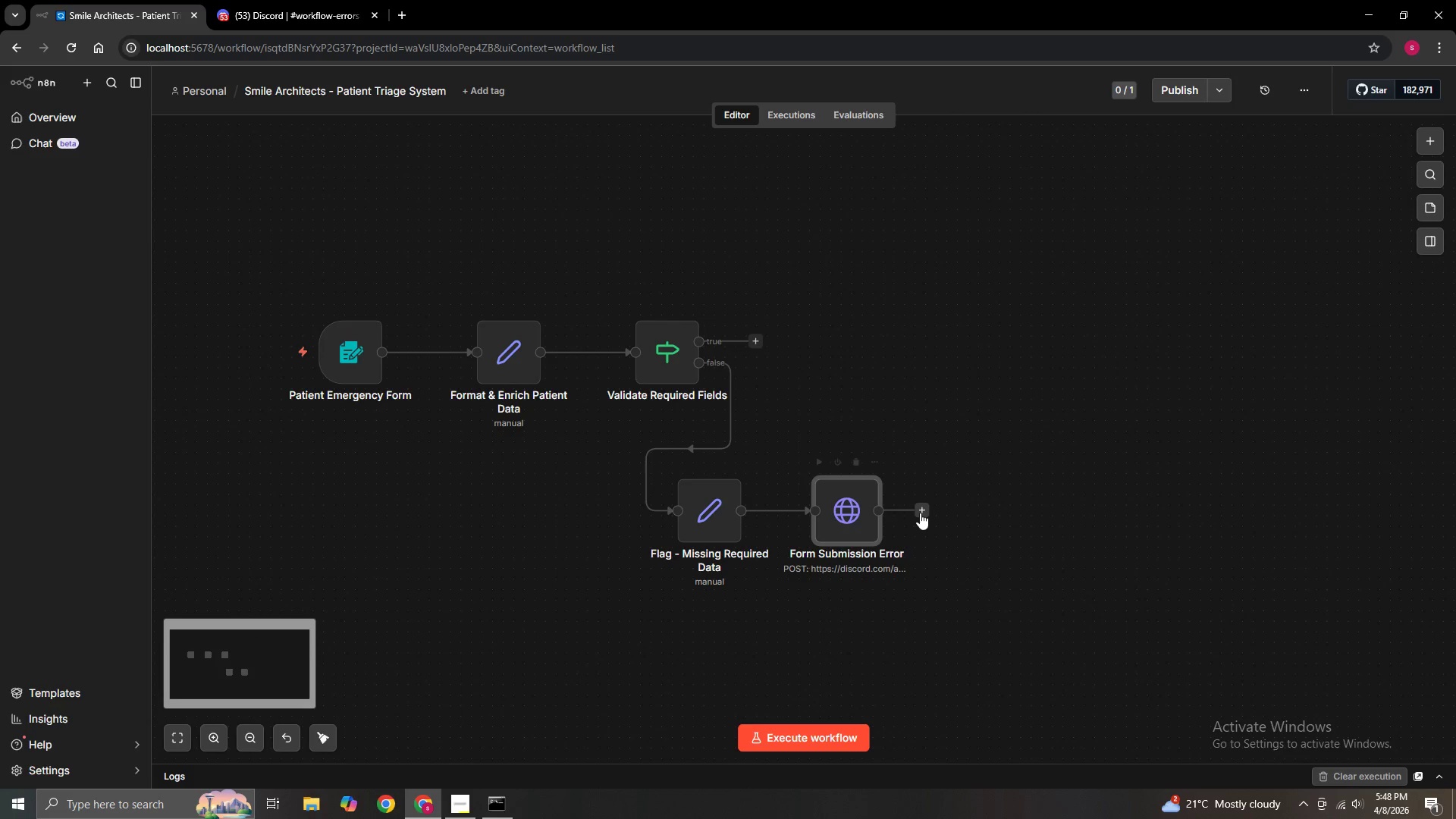 
left_click([919, 513])
 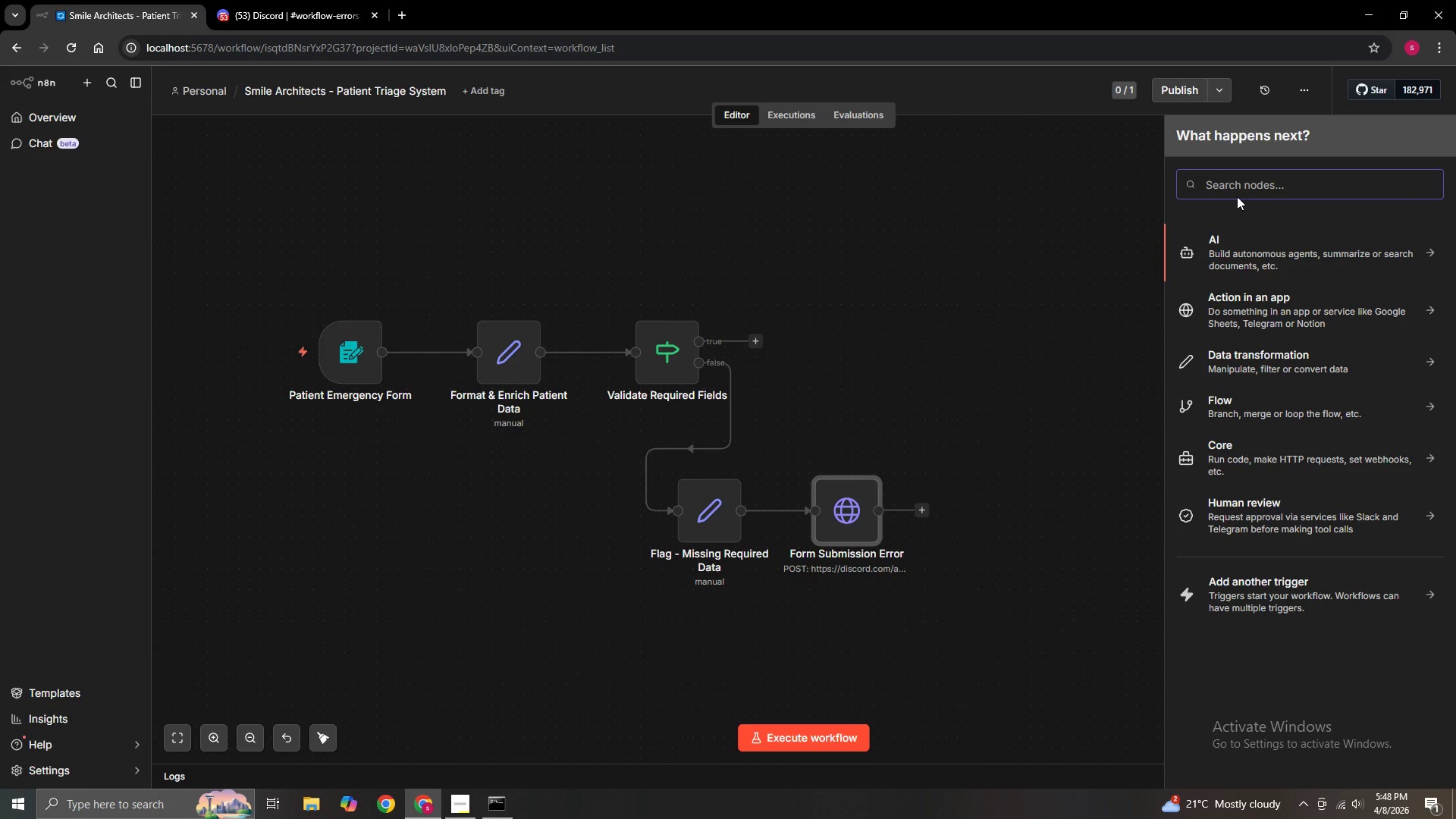 
wait(8.05)
 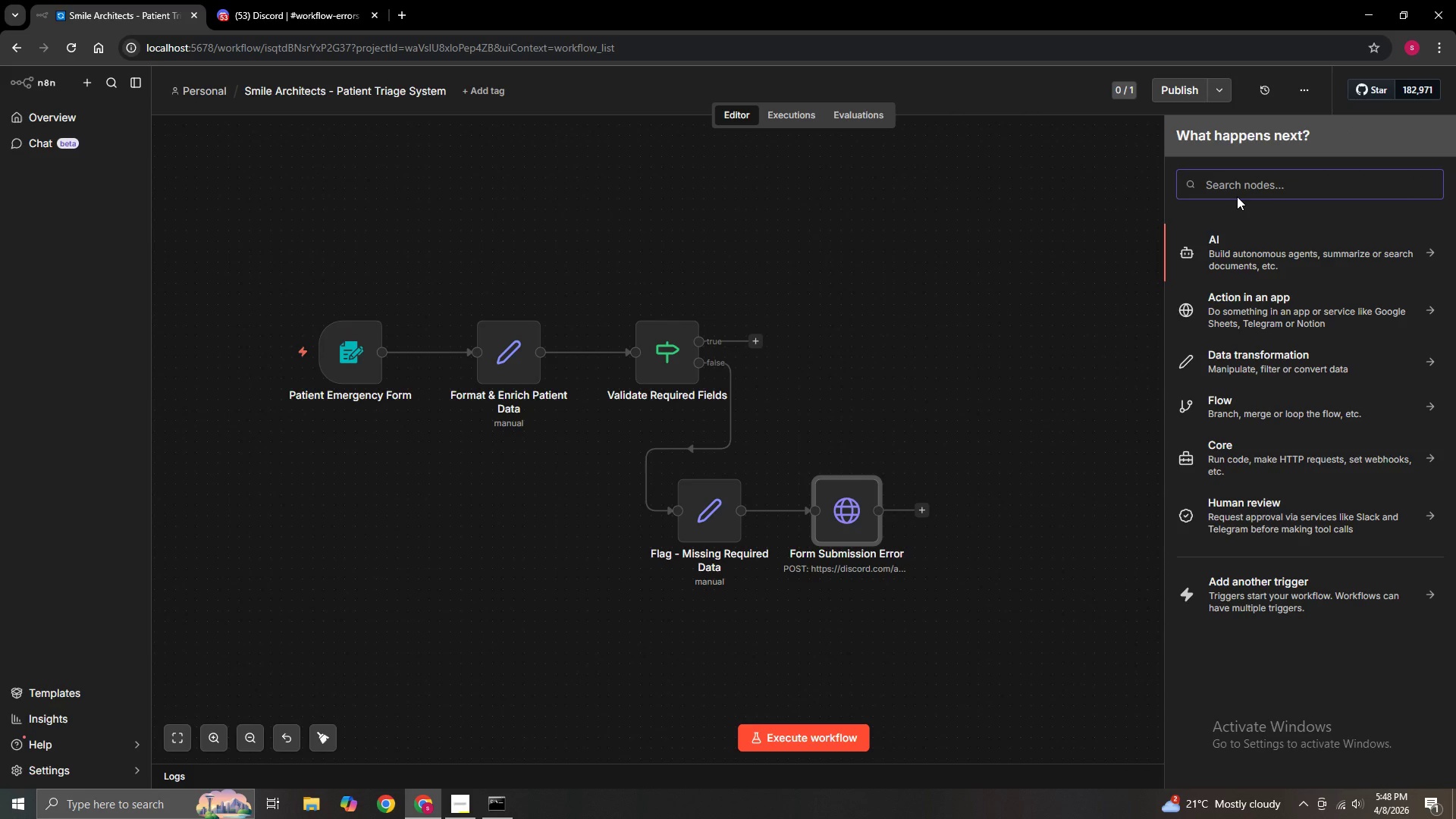 
type(respo)
 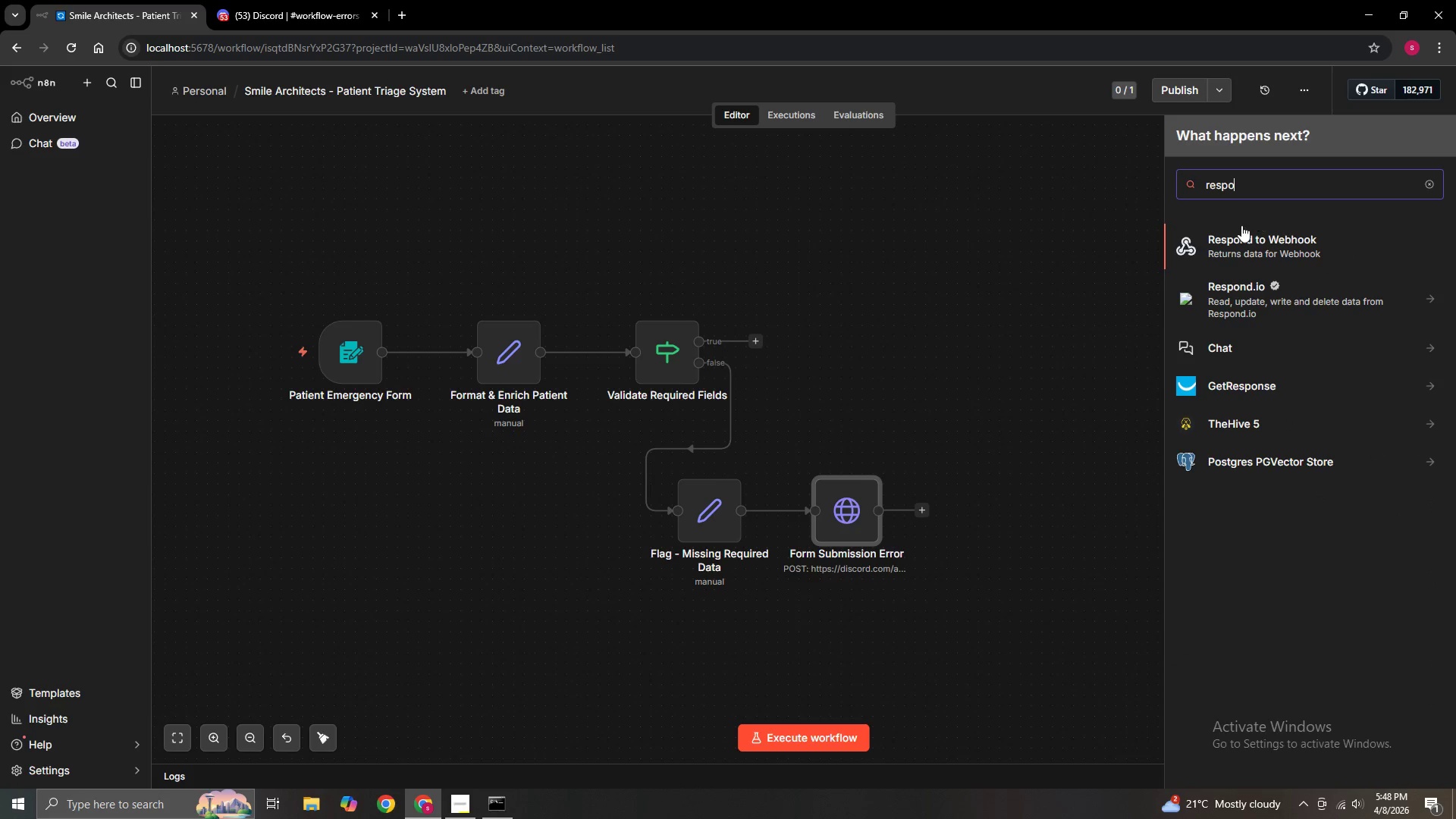 
left_click([1213, 234])
 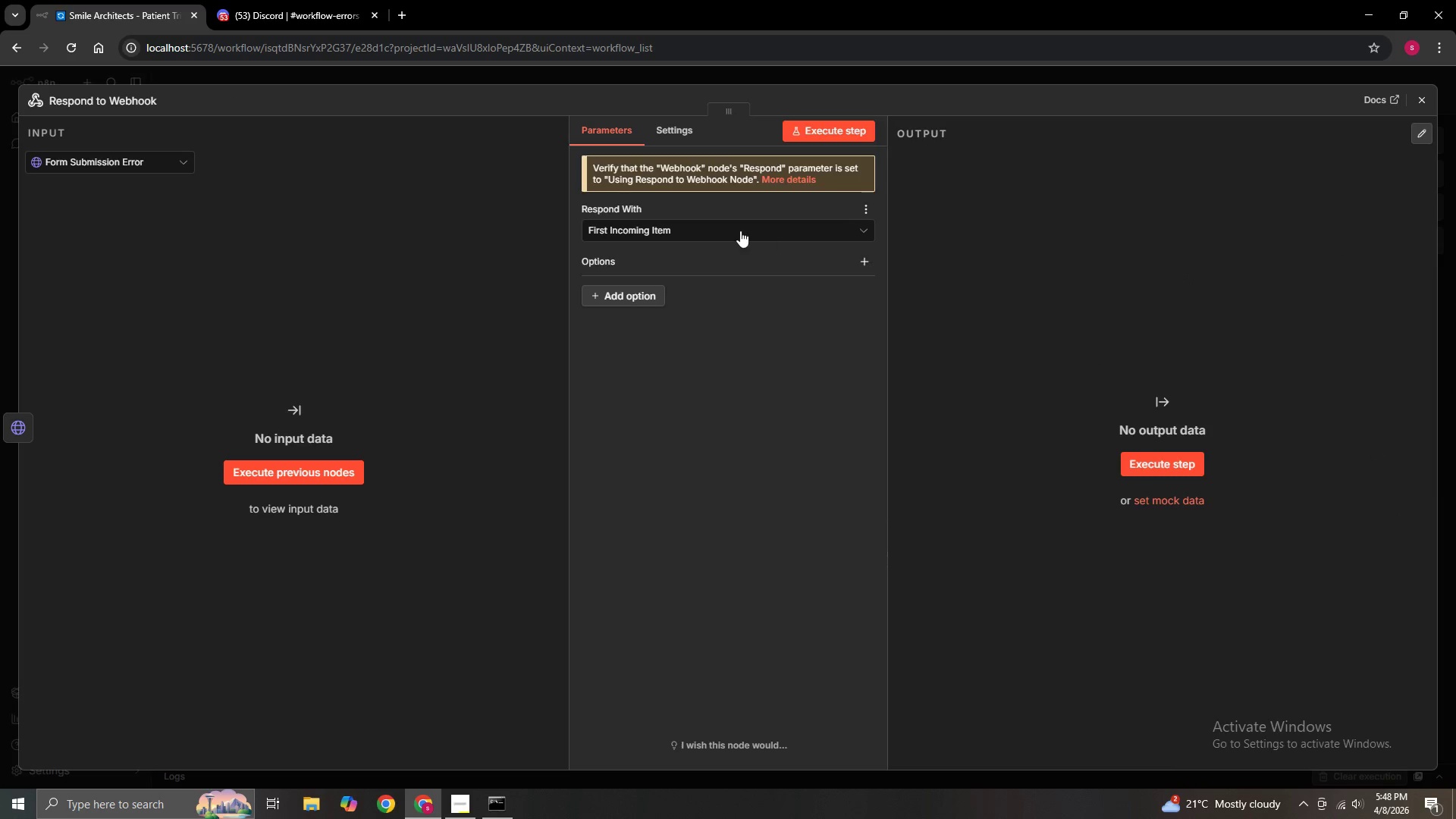 
left_click([732, 231])
 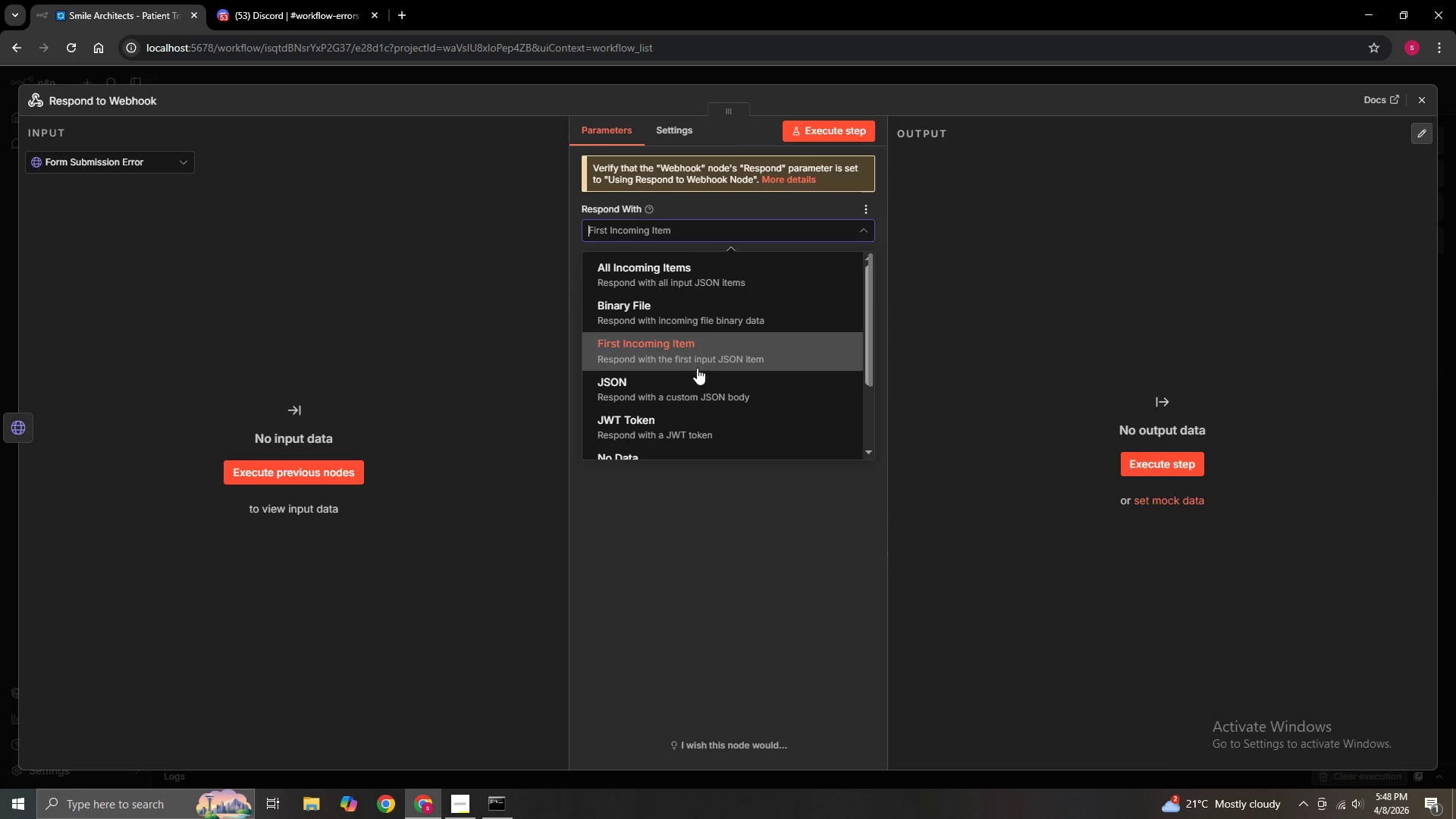 
left_click([693, 384])
 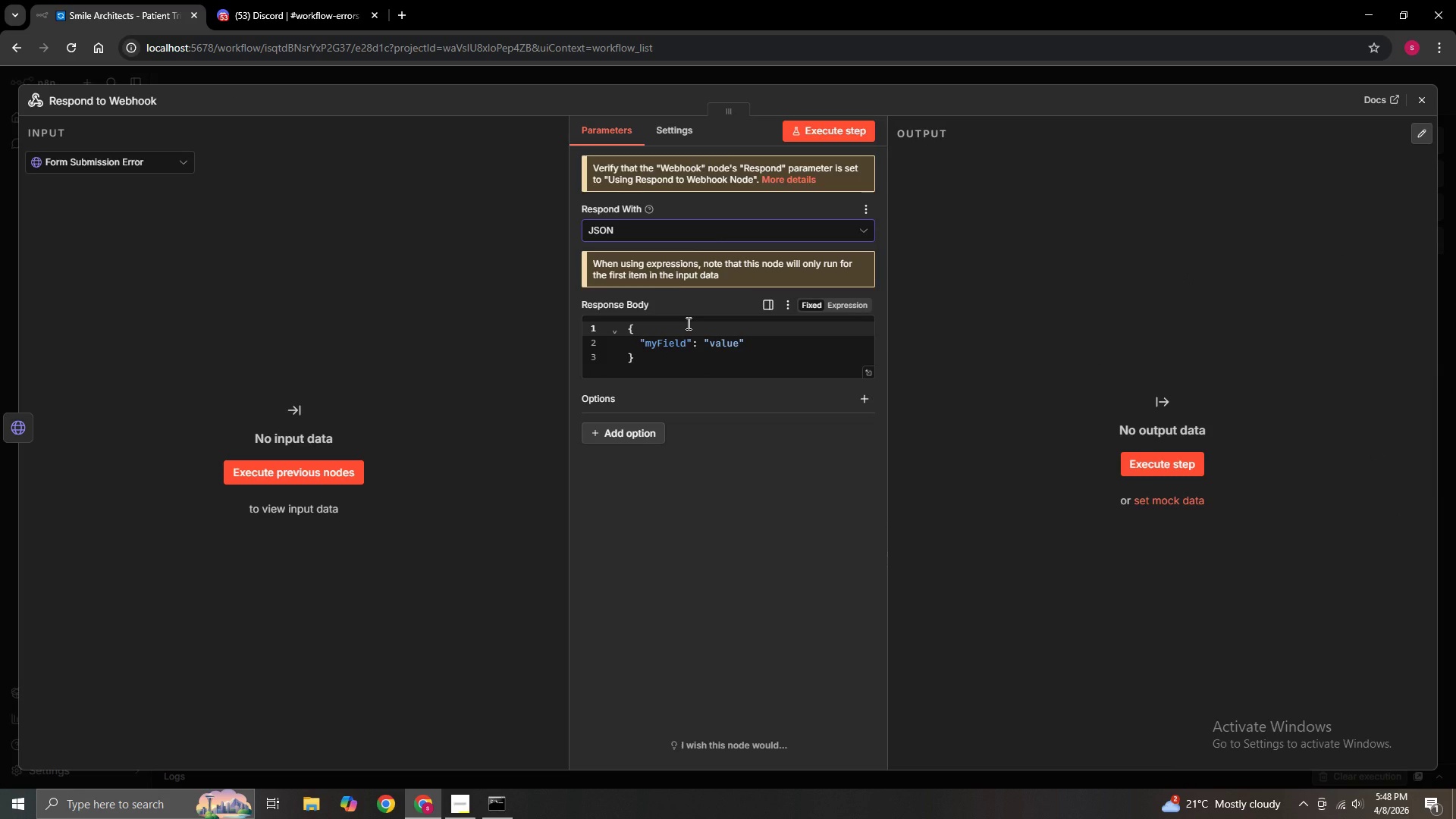 
wait(28.14)
 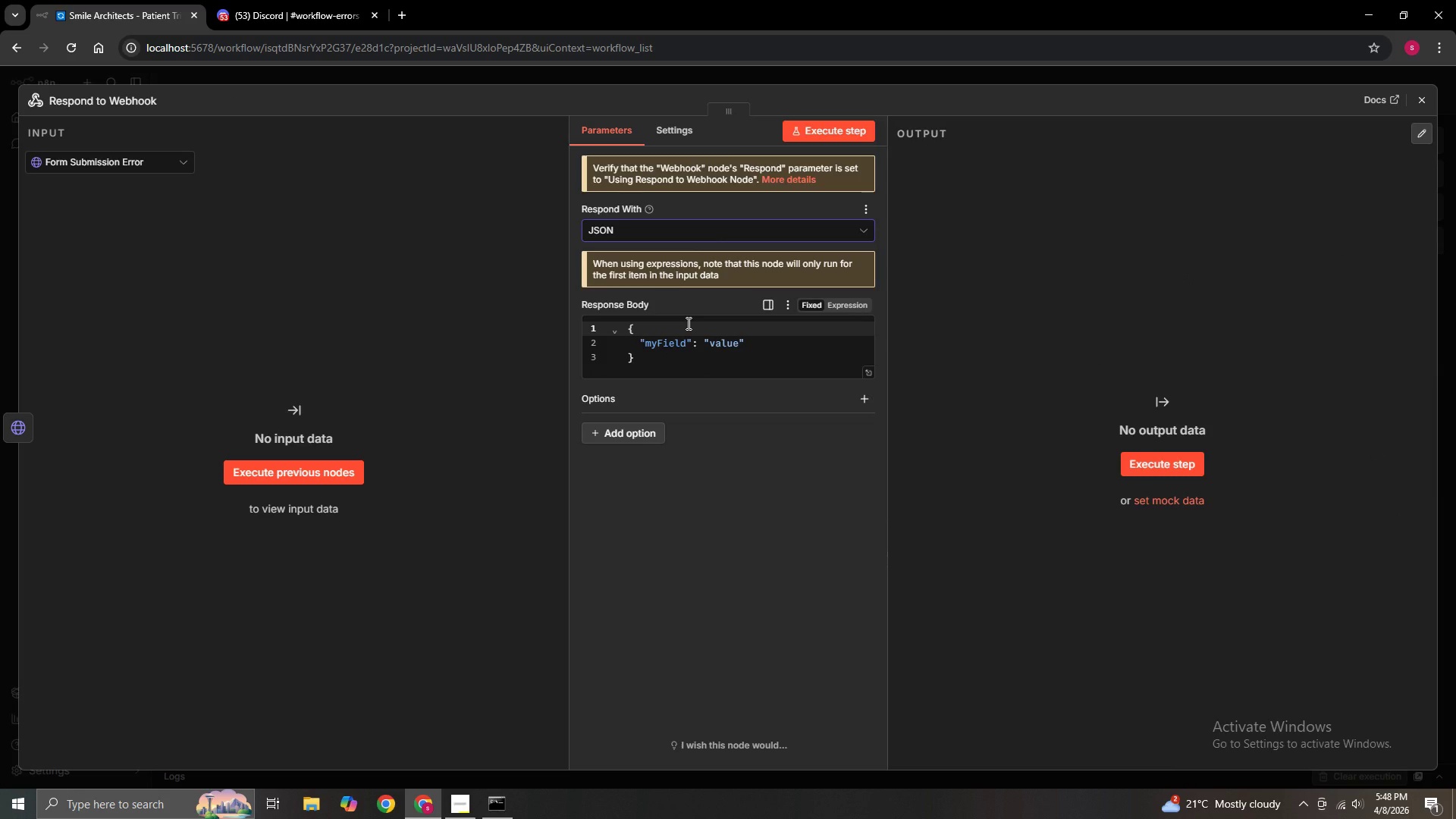 
left_click([694, 235])
 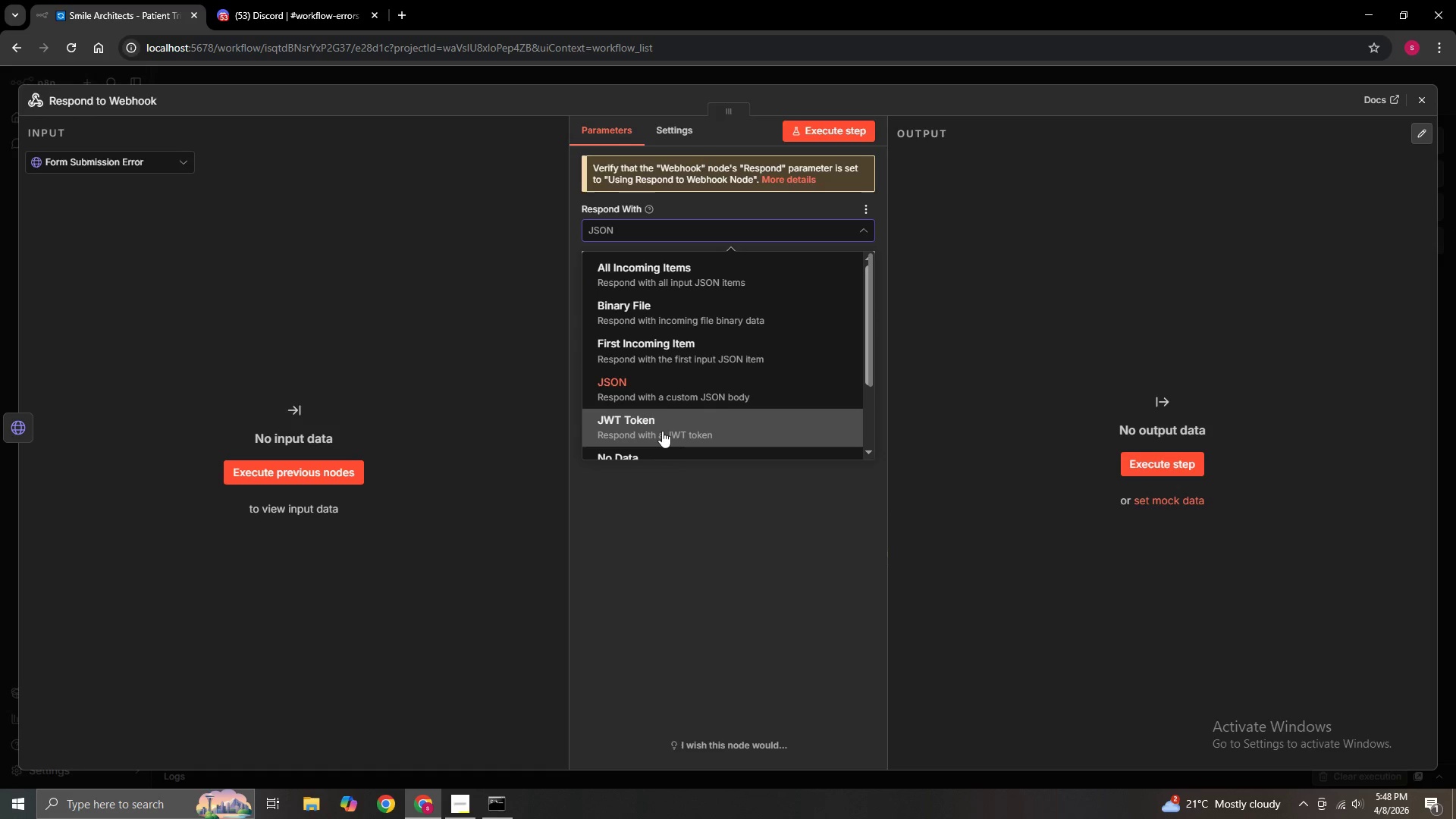 
scroll: coordinate [662, 432], scroll_direction: down, amount: 4.0
 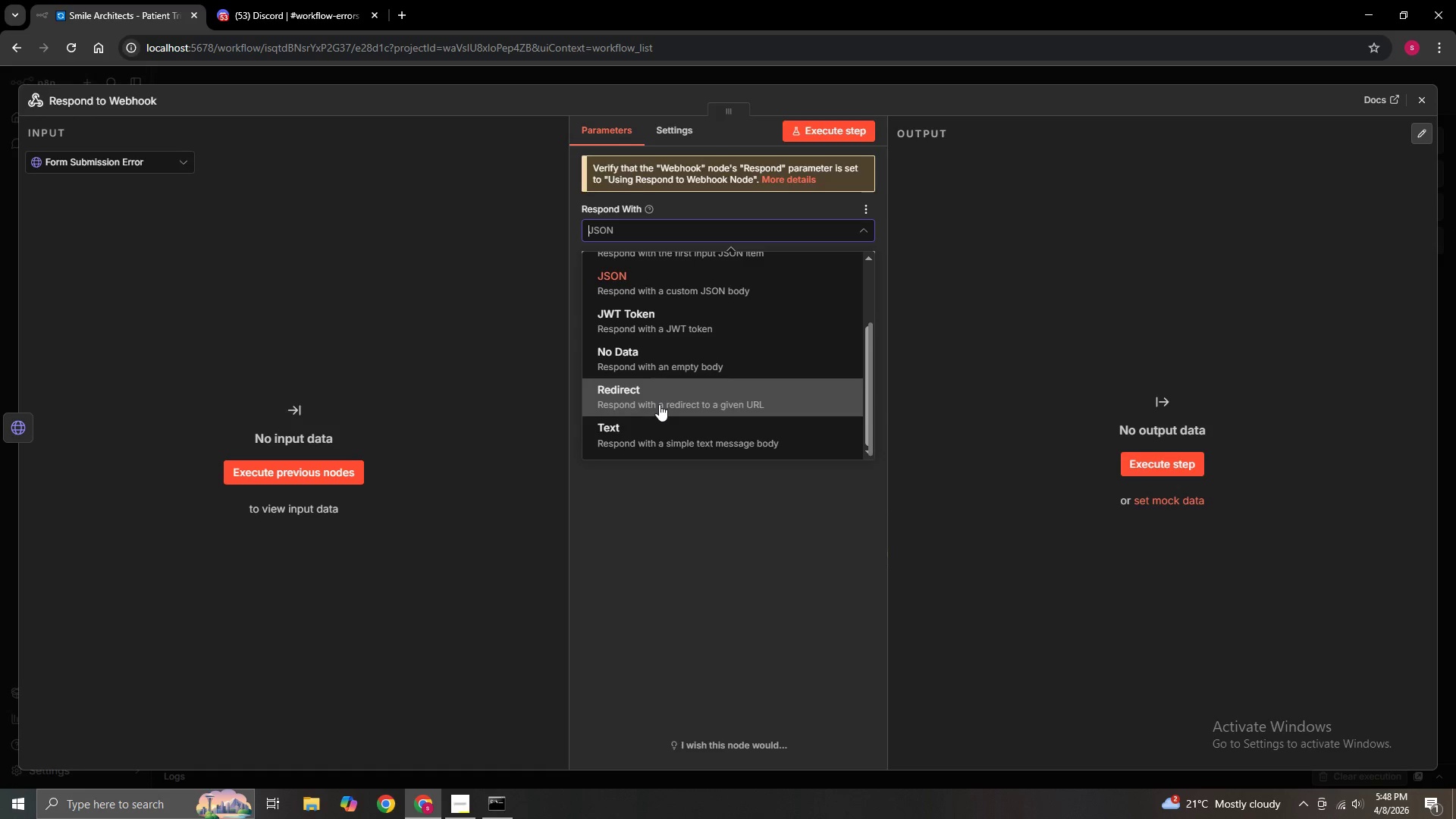 
scroll: coordinate [659, 404], scroll_direction: up, amount: 1.0
 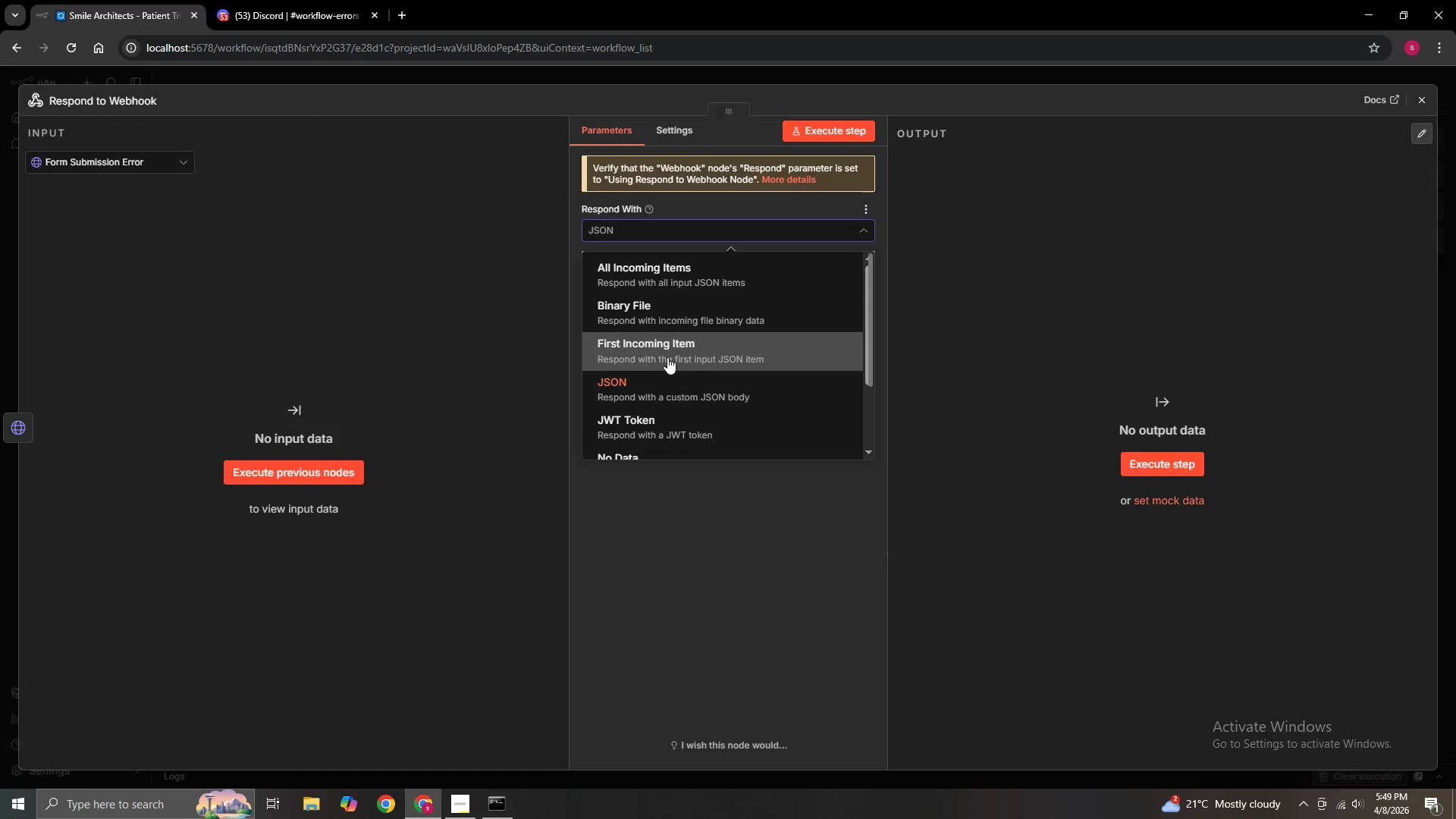 
wait(13.16)
 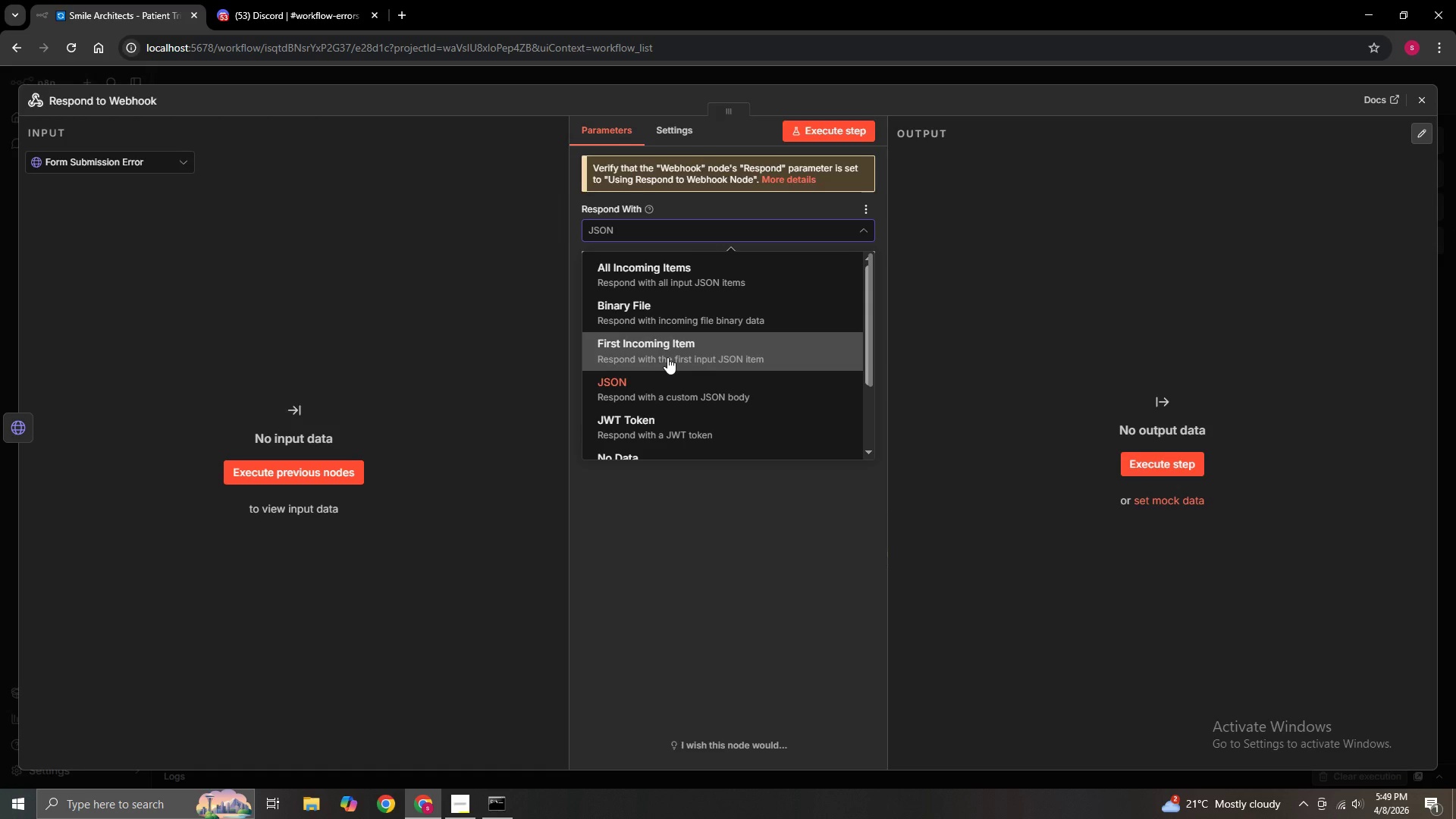 
scroll: coordinate [667, 420], scroll_direction: down, amount: 3.0
 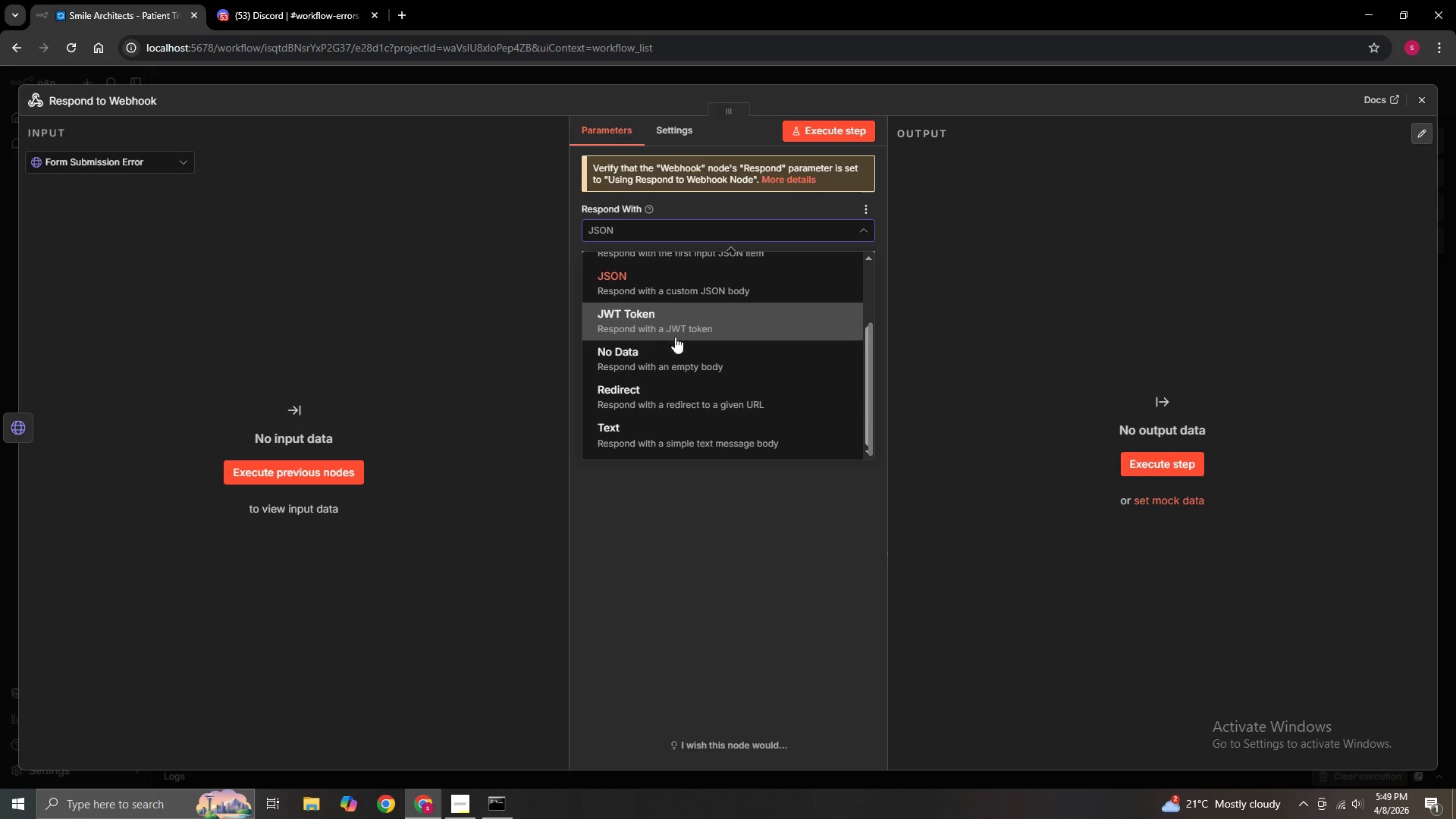 
scroll: coordinate [680, 360], scroll_direction: up, amount: 2.0
 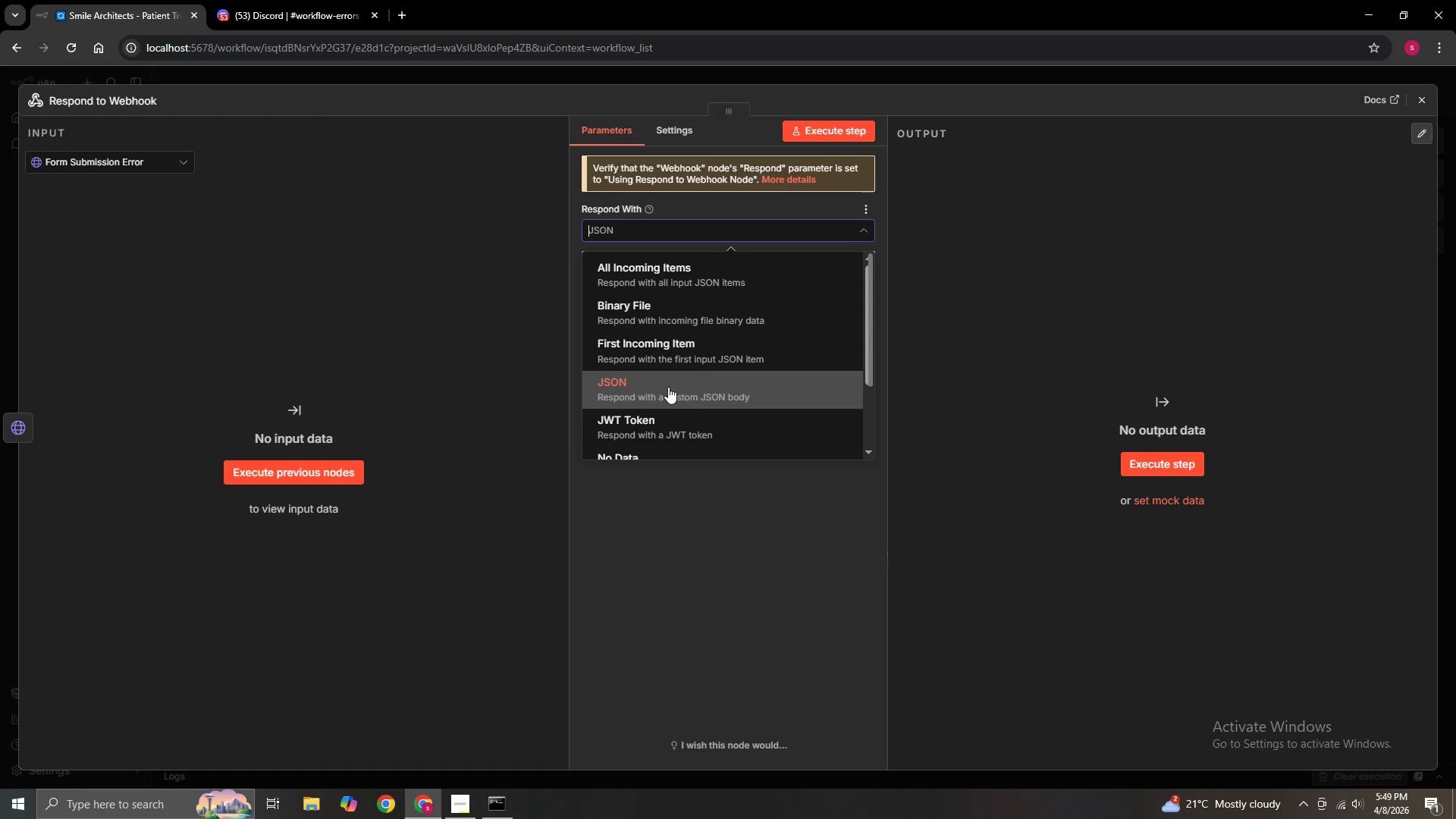 
left_click([668, 387])
 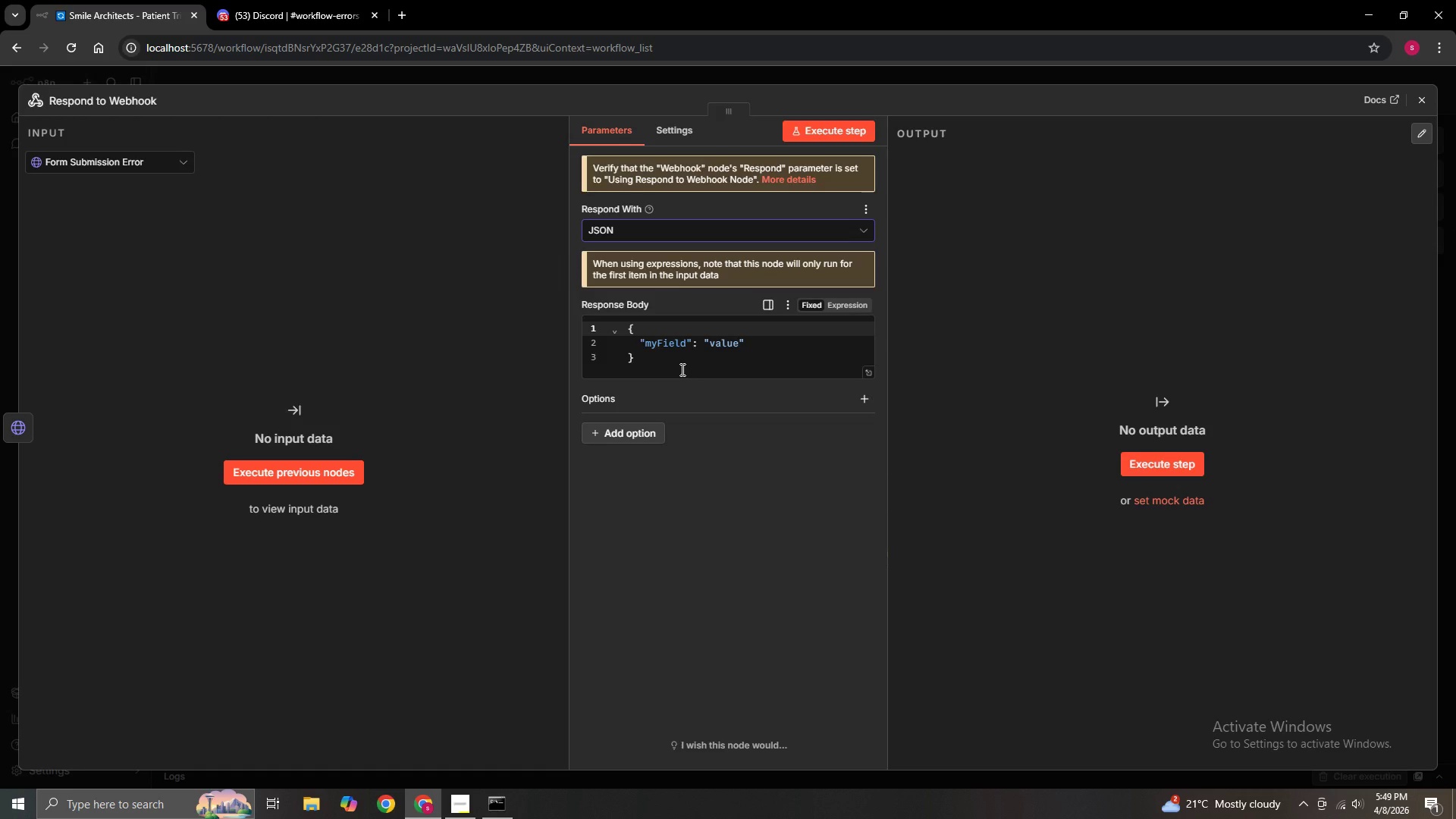 
left_click([654, 366])
 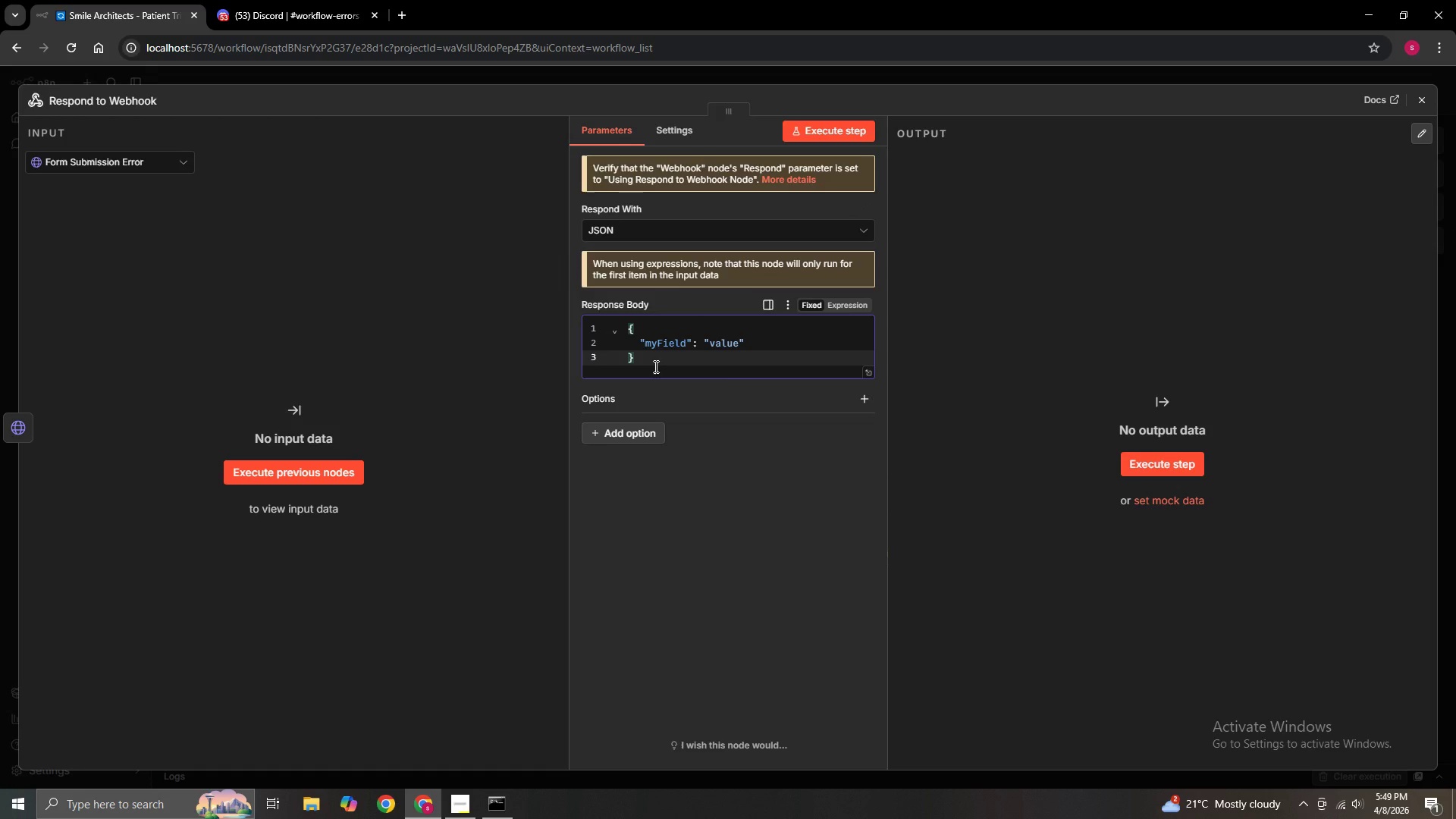 
wait(5.11)
 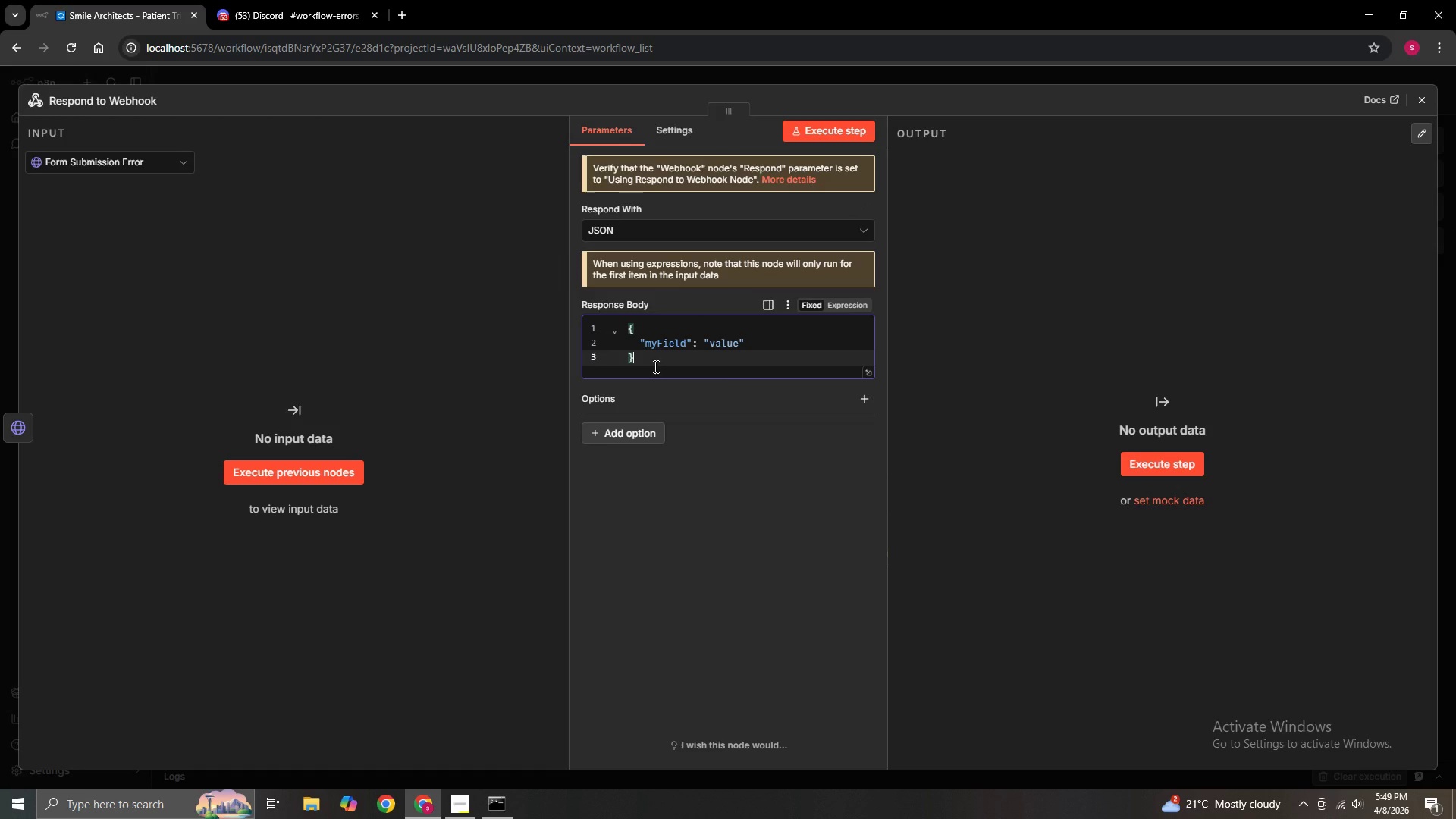 
key(Backspace)
key(Backspace)
key(Backspace)
key(Backspace)
key(Backspace)
key(Backspace)
key(Backspace)
type(400\)
key(Backspace)
type(|)
 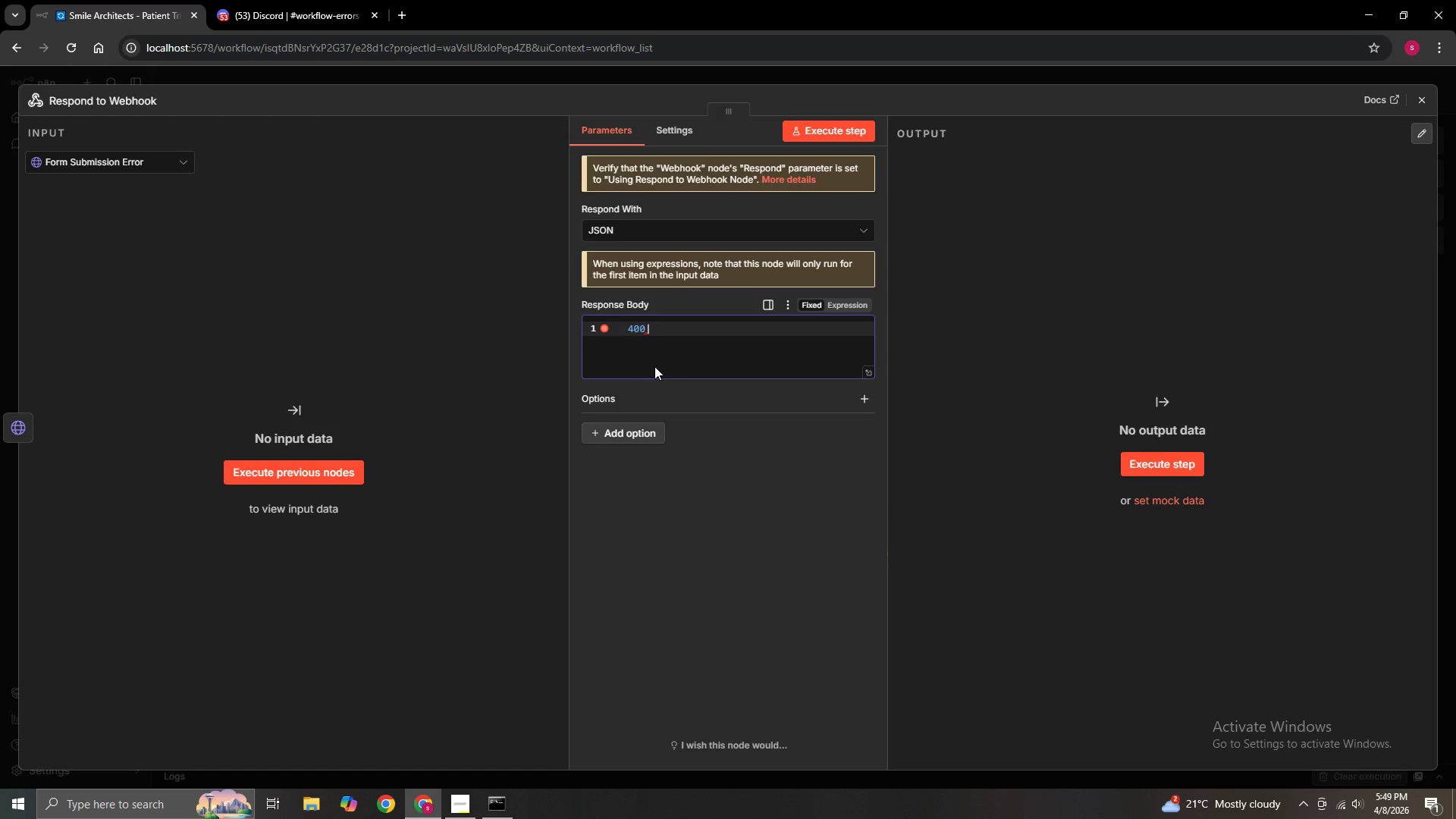 
key(Backspace)
 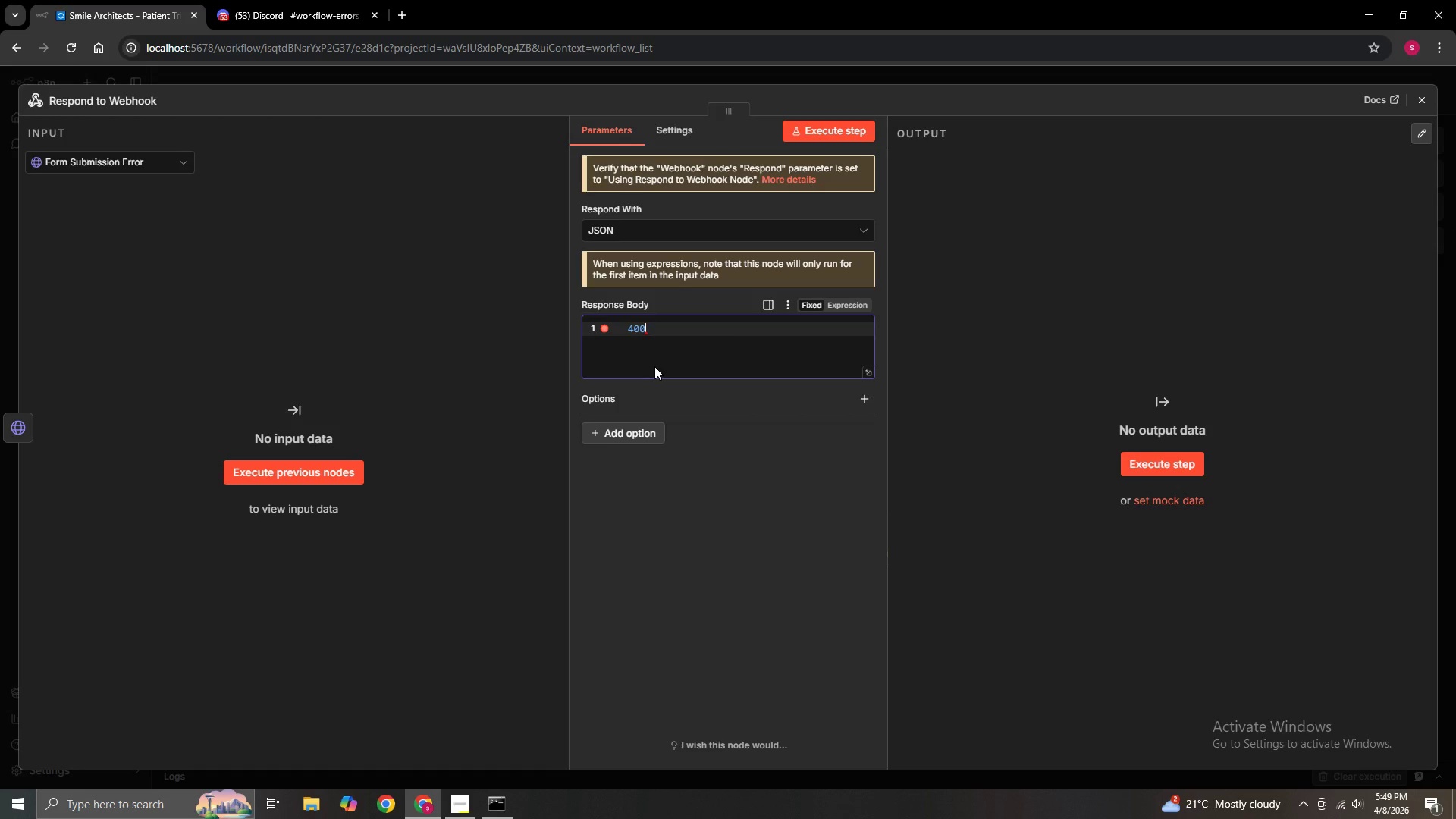 
key(Backspace)
 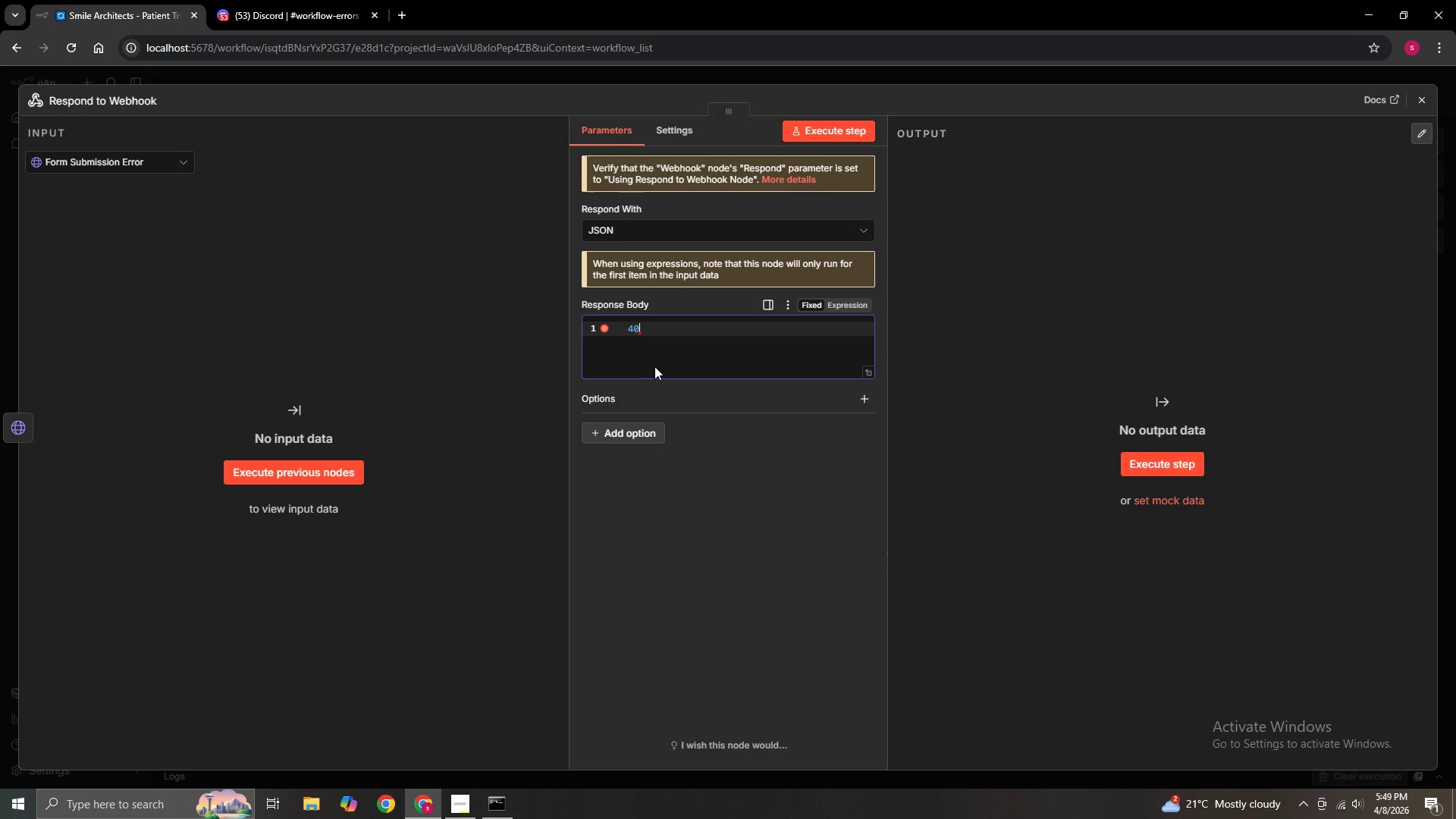 
key(Backspace)
 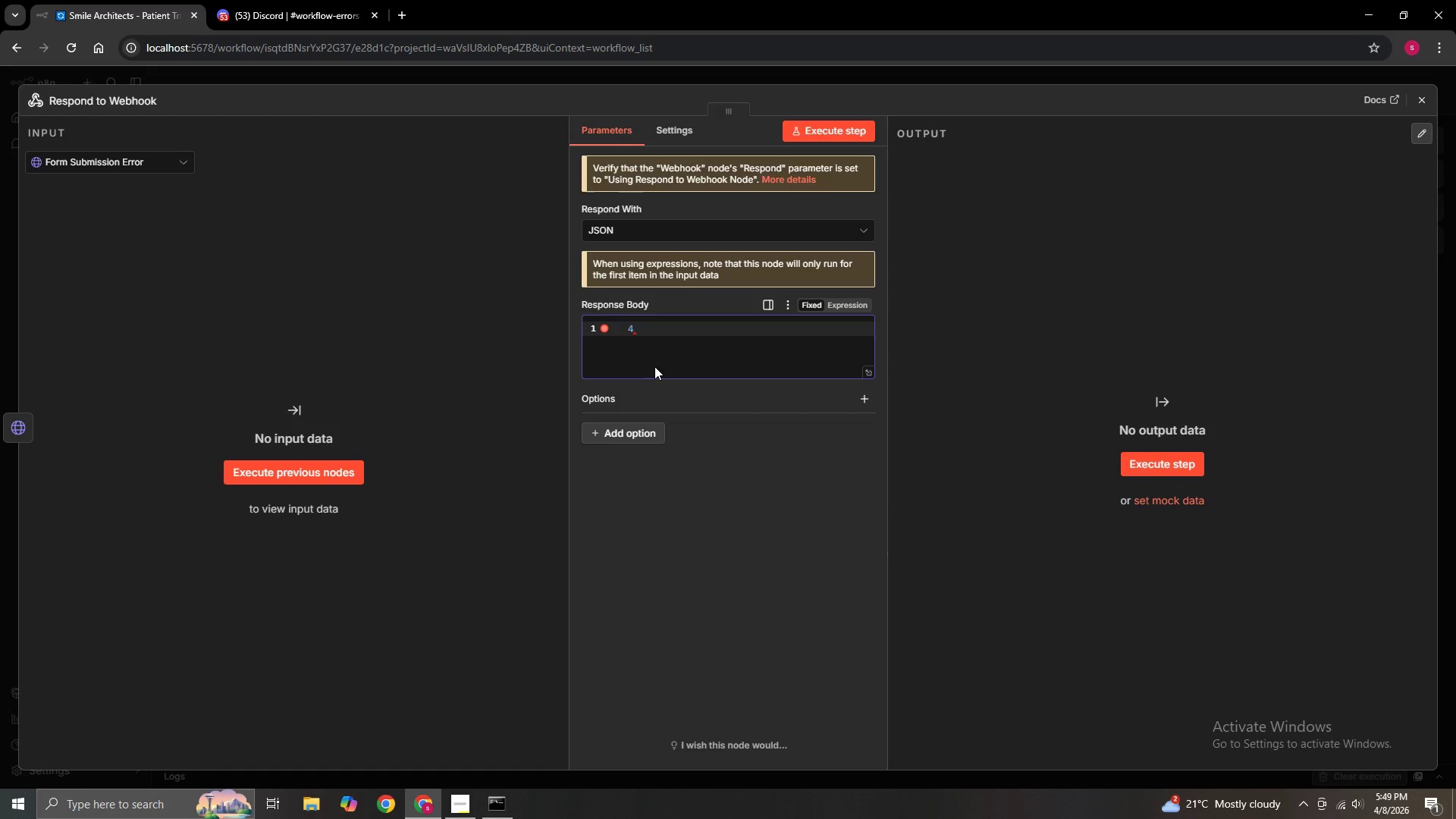 
key(Backspace)
 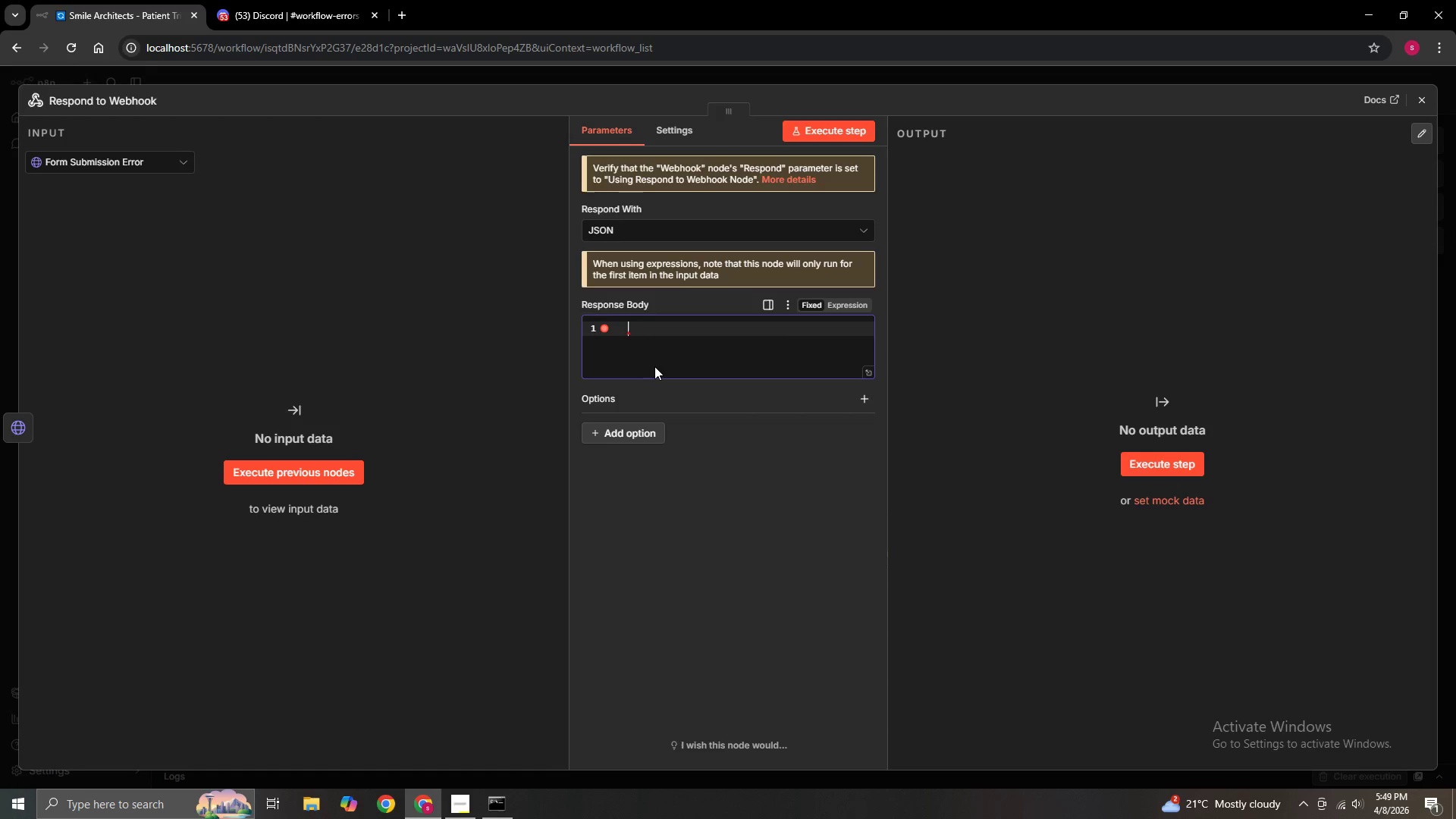 
wait(5.72)
 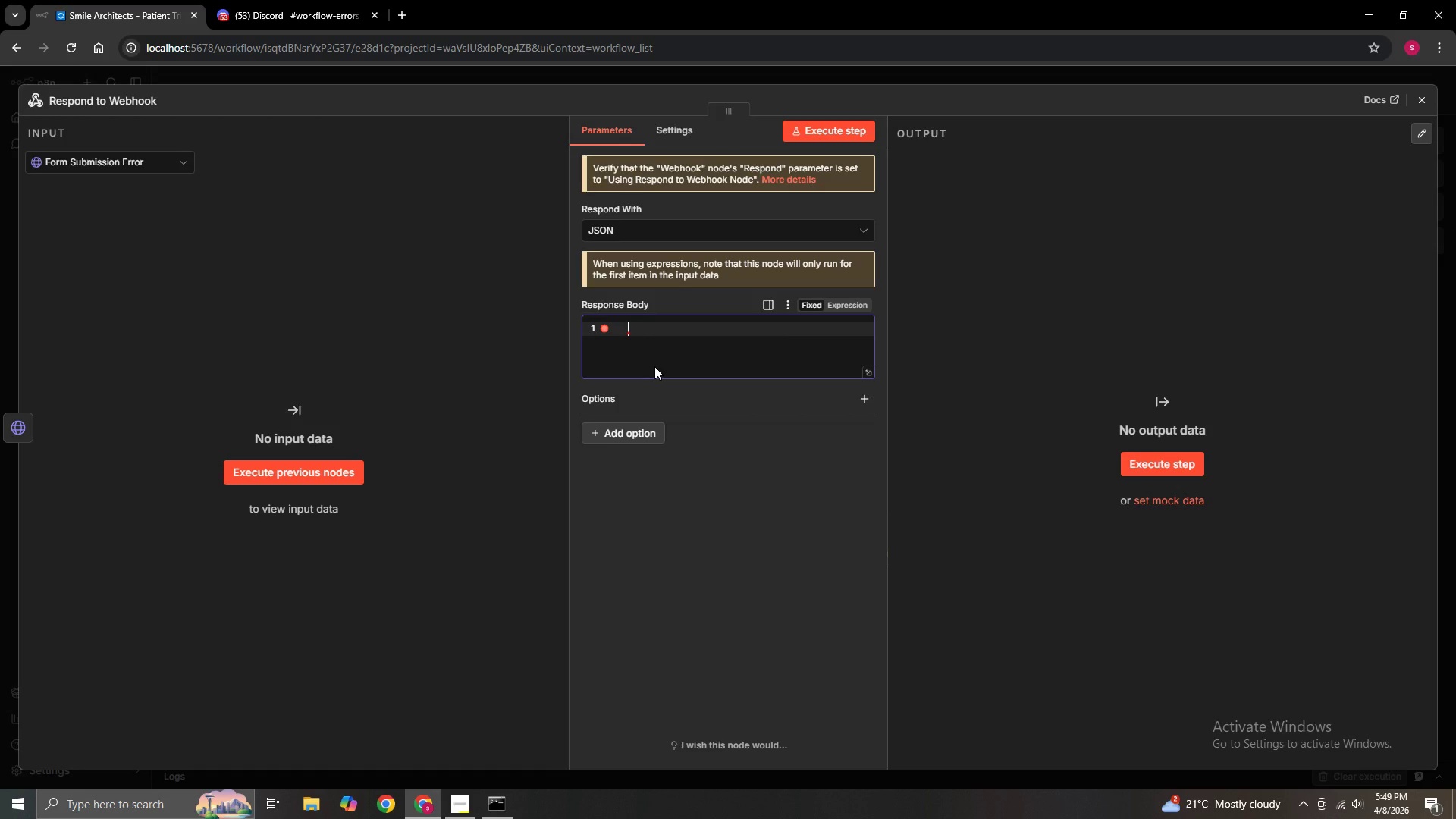 
key(Equal)
 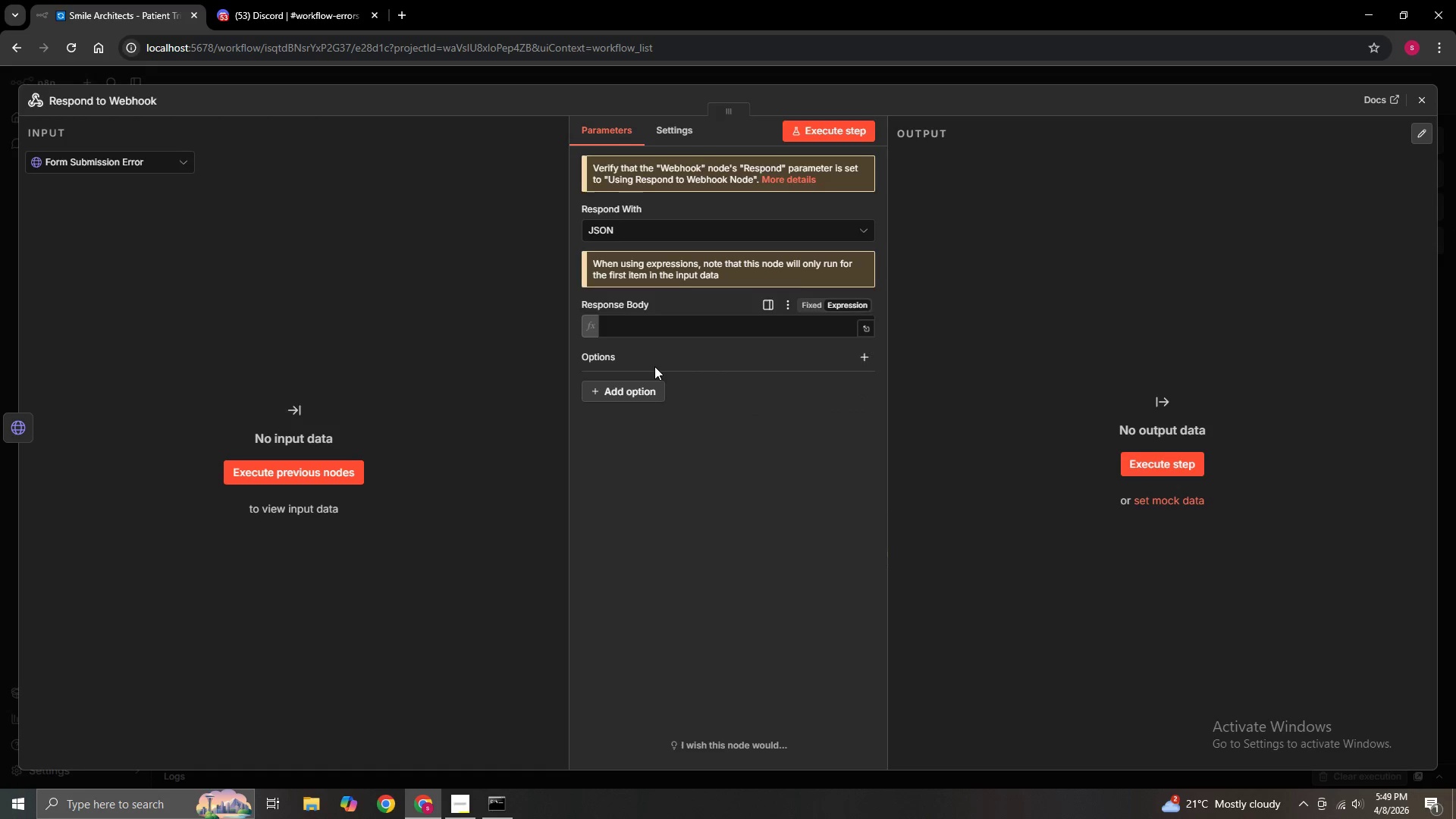 
hold_key(key=ShiftLeft, duration=0.33)
 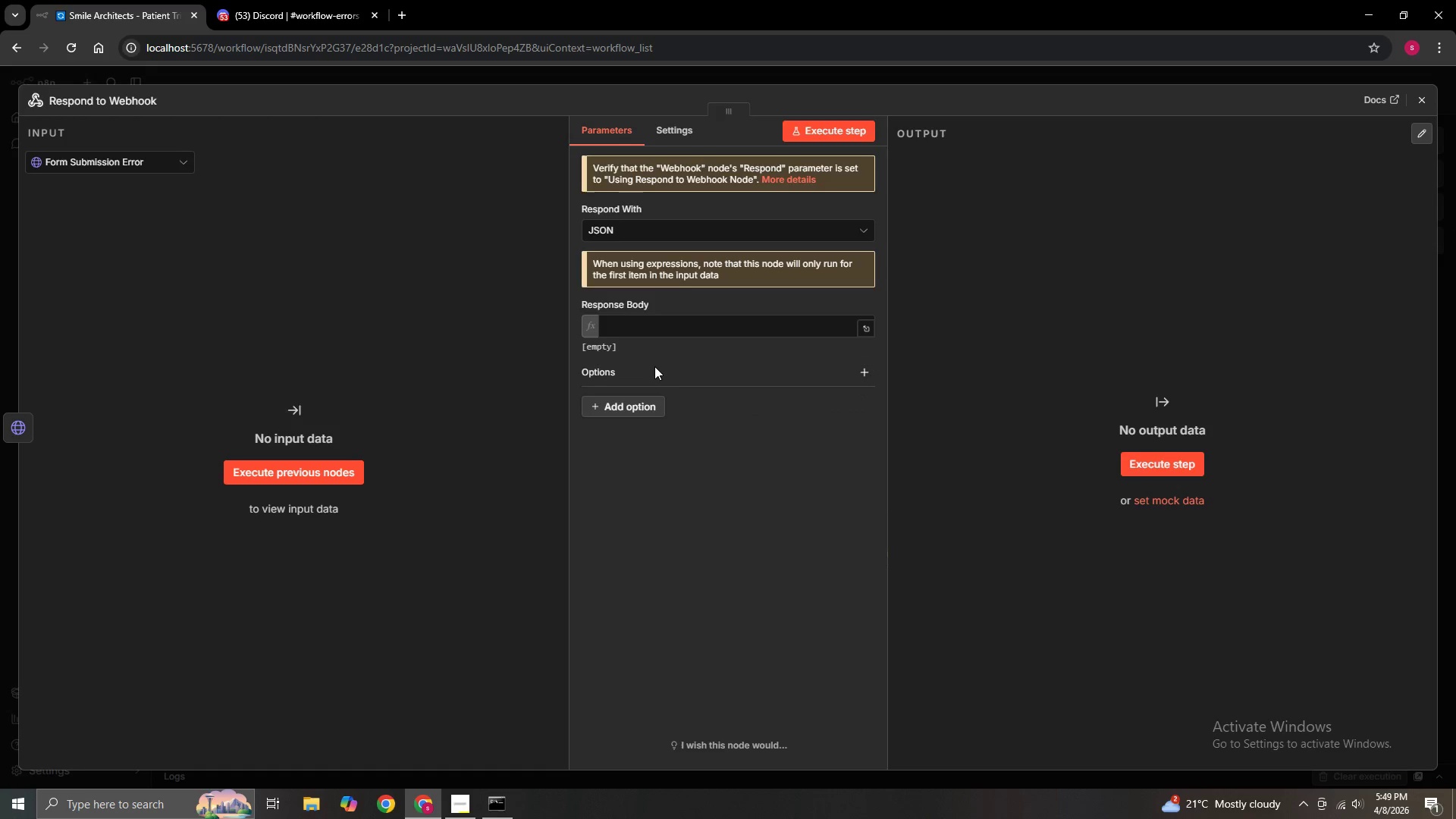 
key(Shift+BracketLeft)
 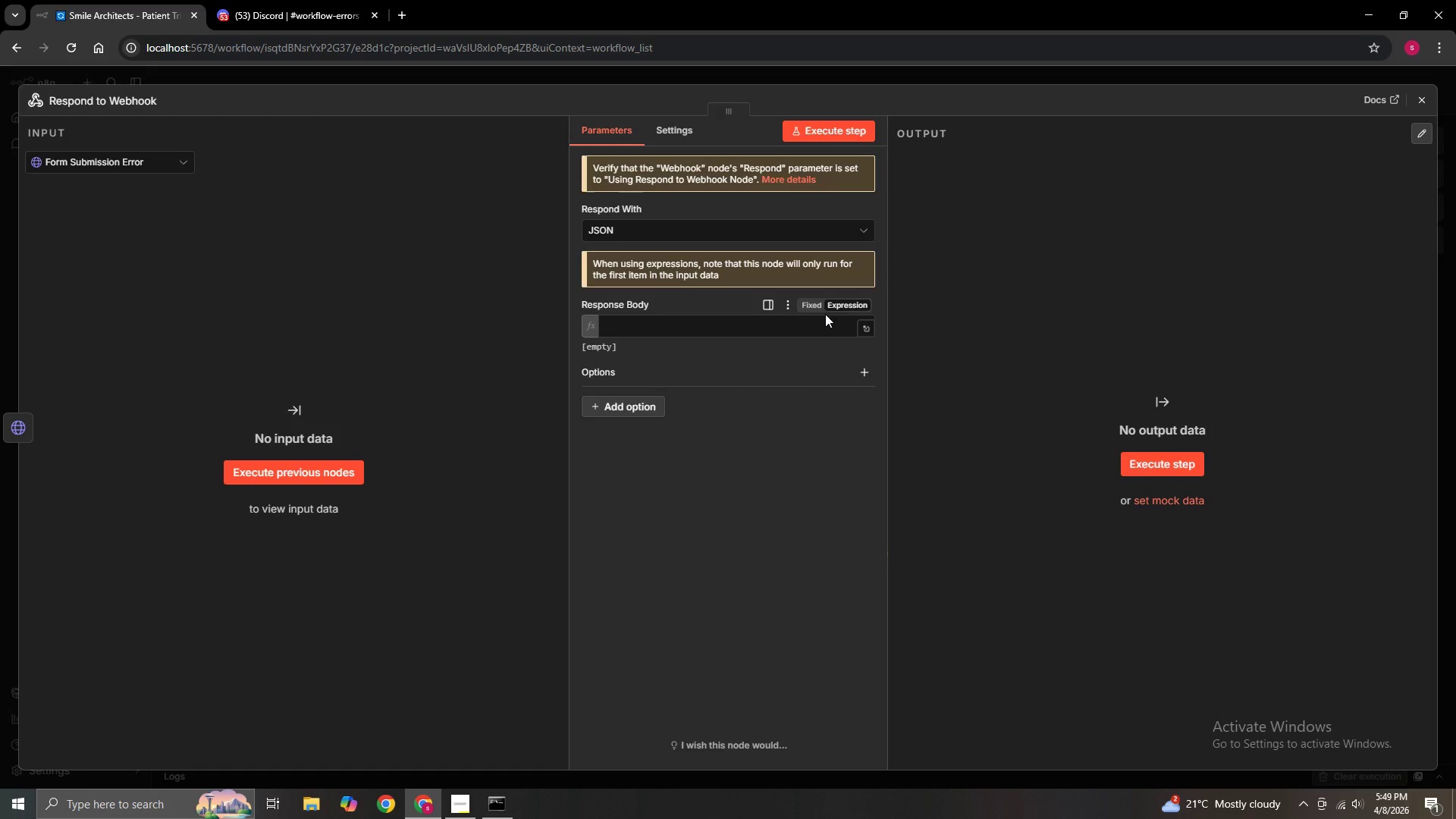 
left_click([867, 327])
 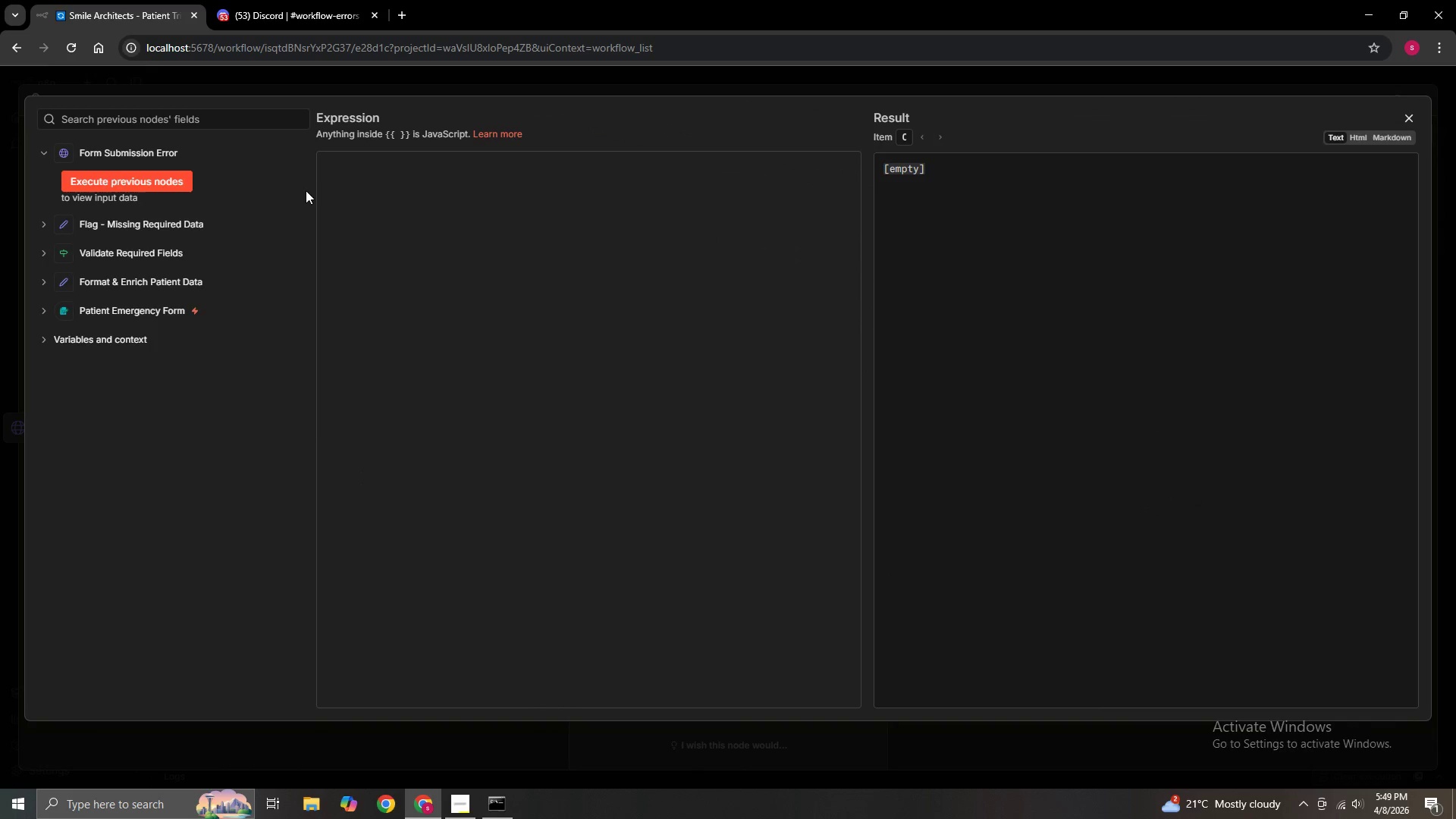 
left_click([354, 177])
 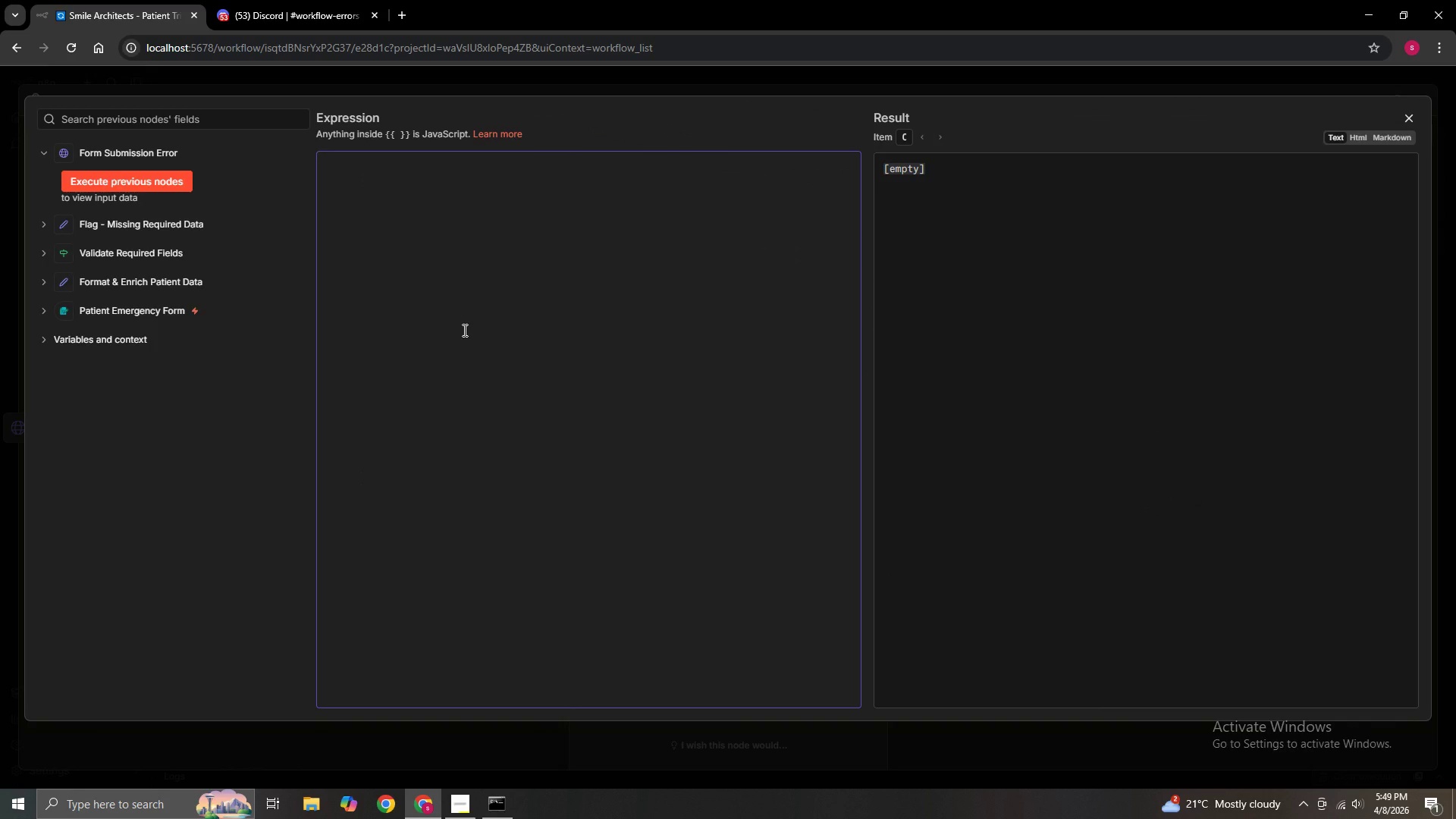 
type({"status:)
key(Backspace)
 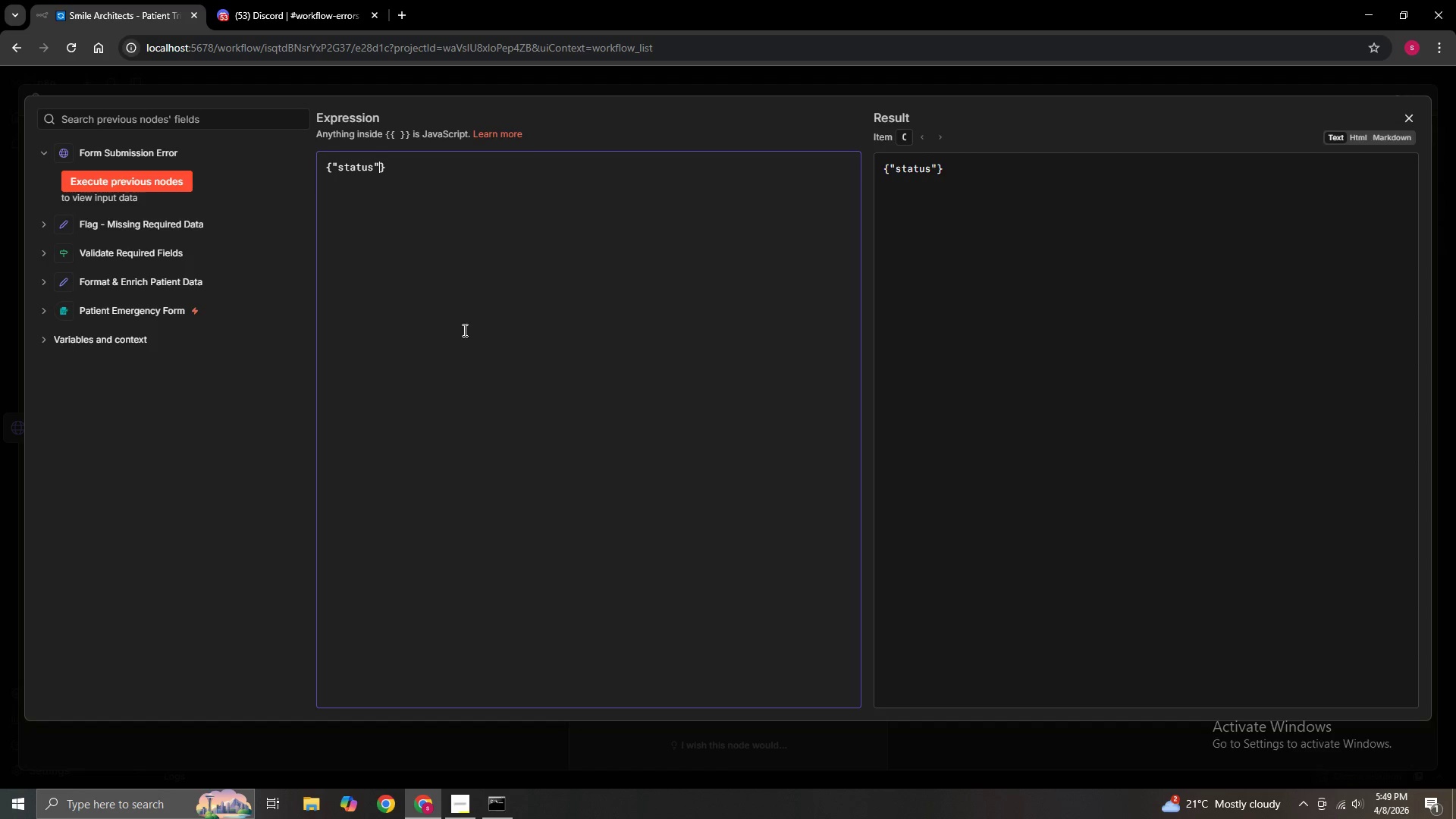 
 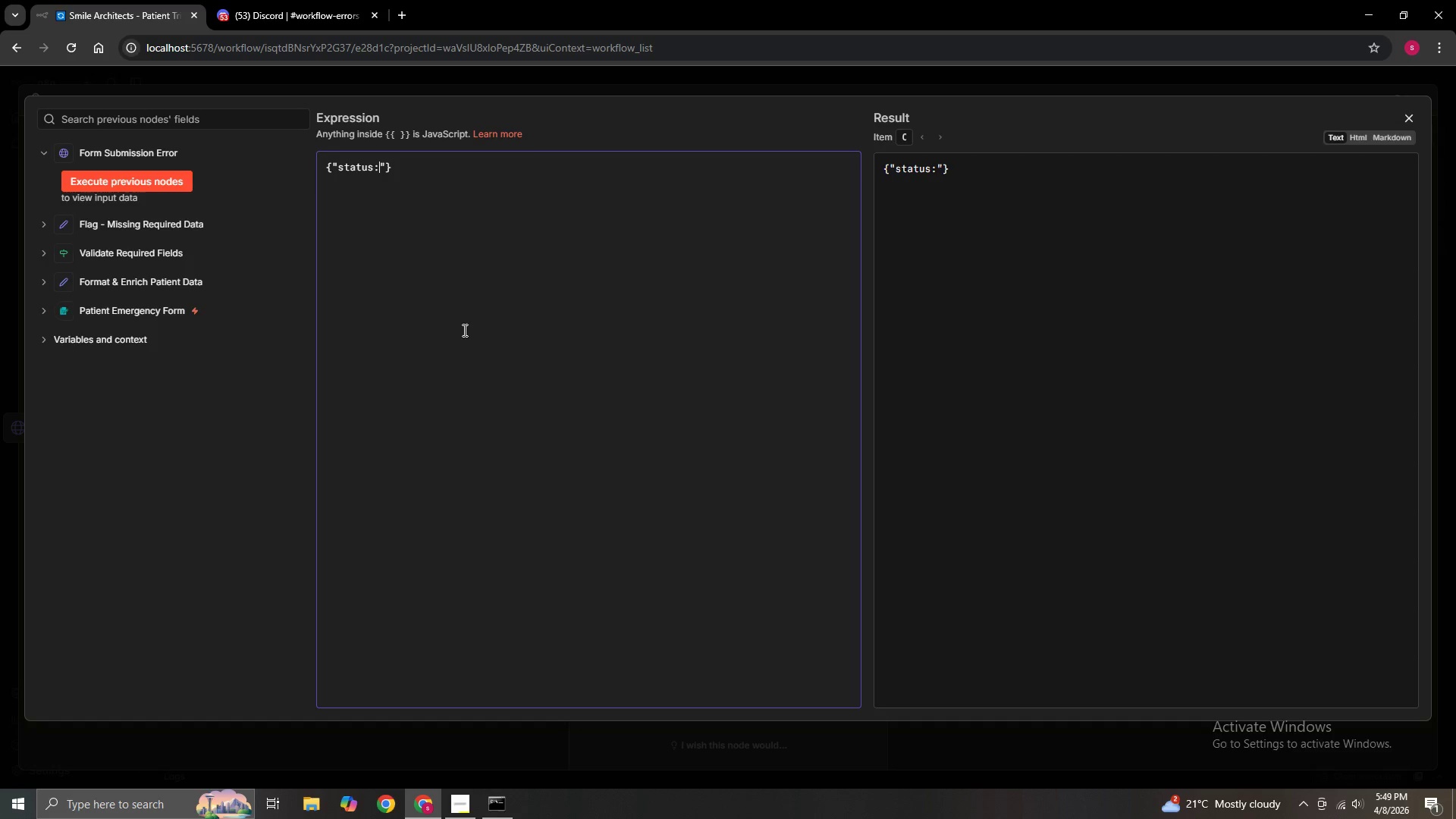 
key(ArrowRight)
 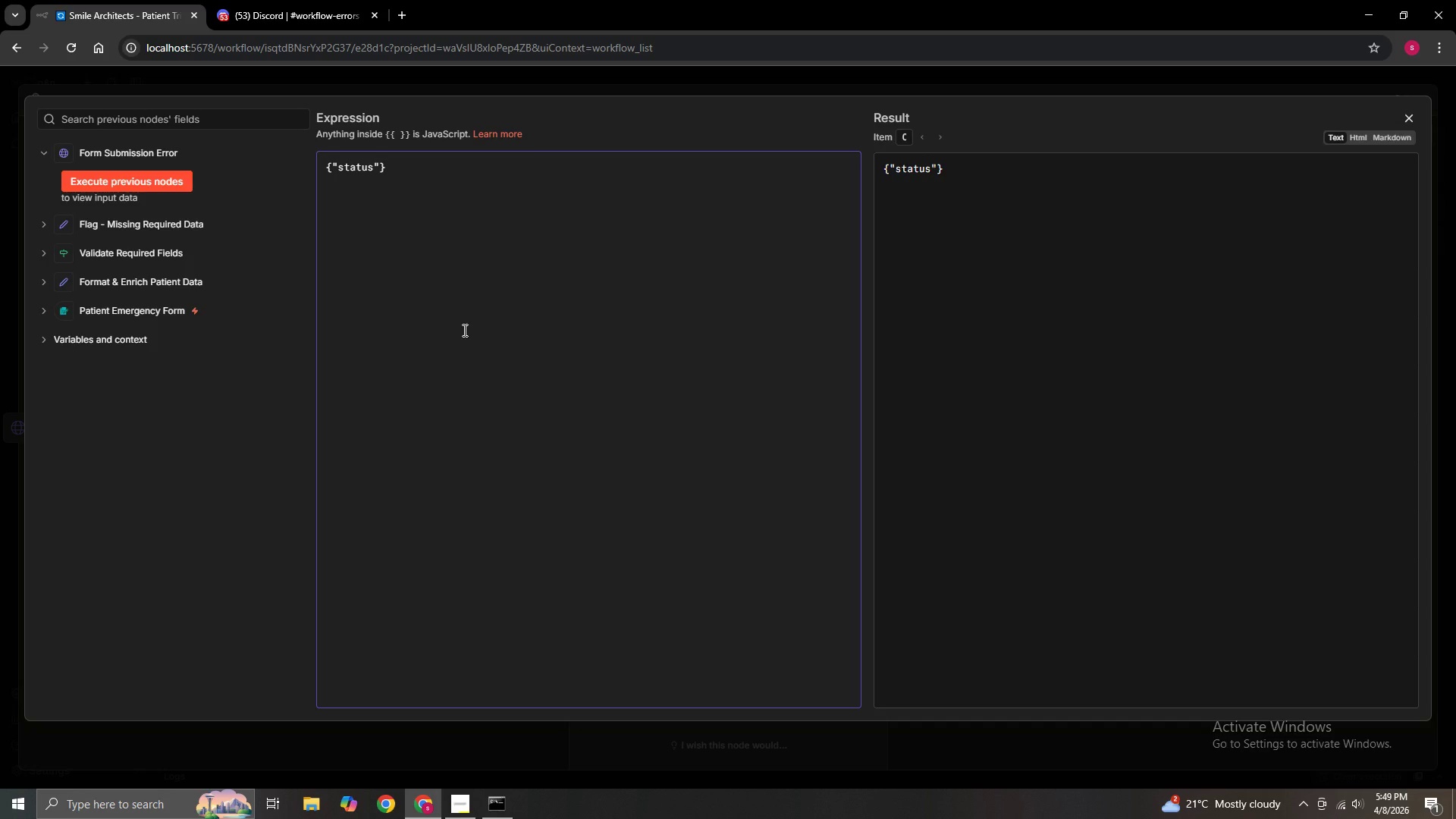 
key(Shift+Semicolon)
 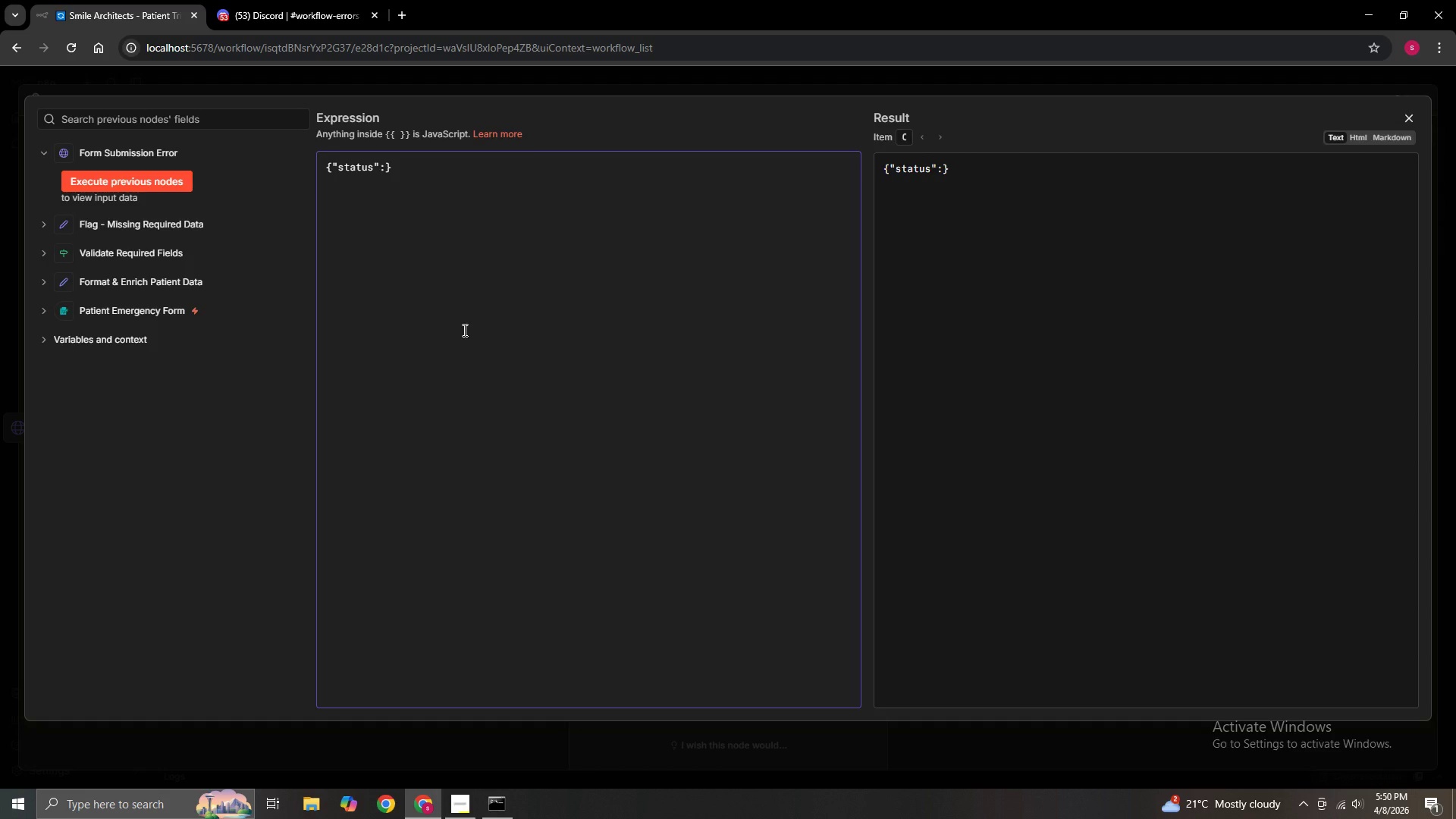 
type( "error)
 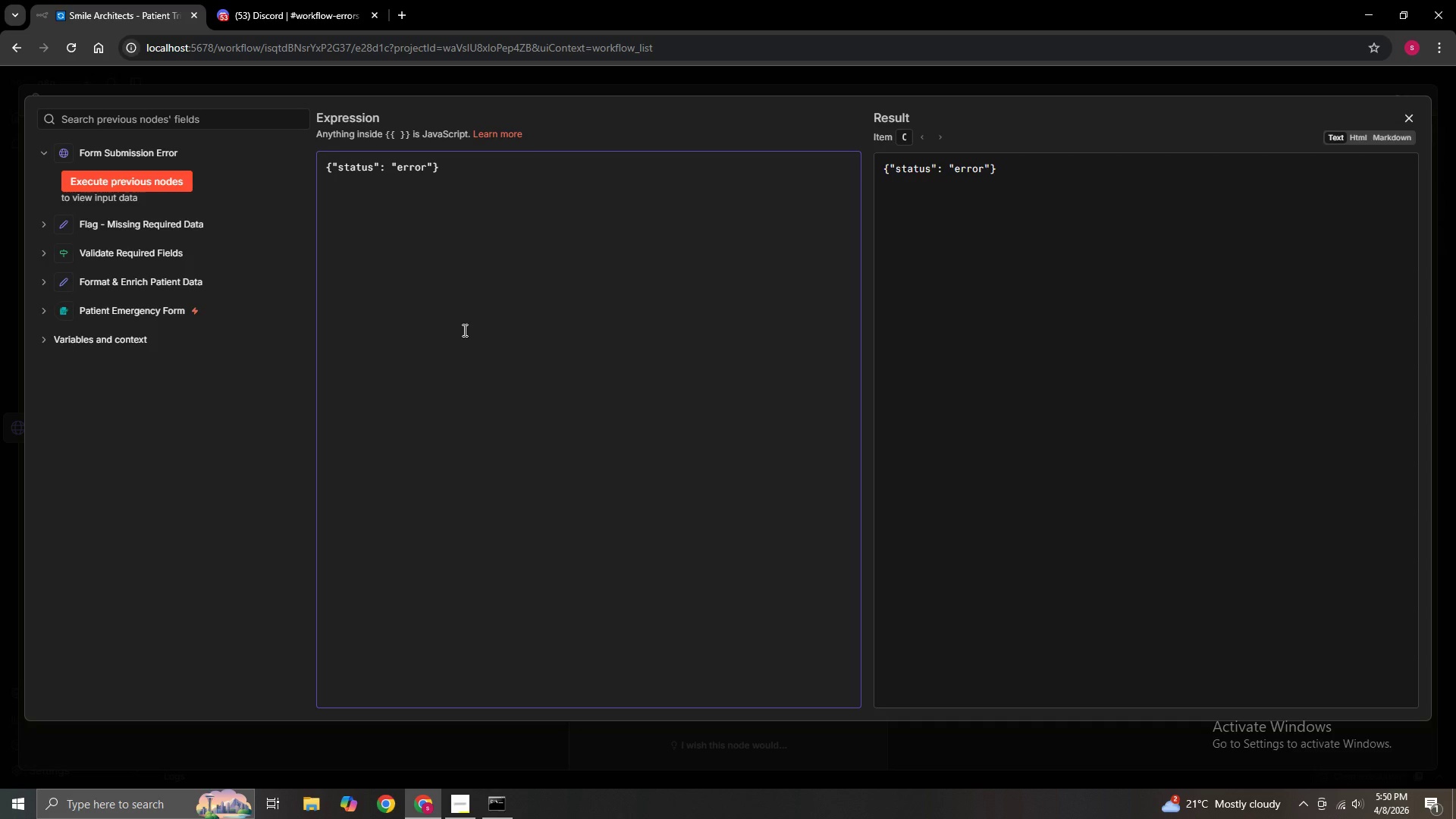 
key(ArrowRight)
 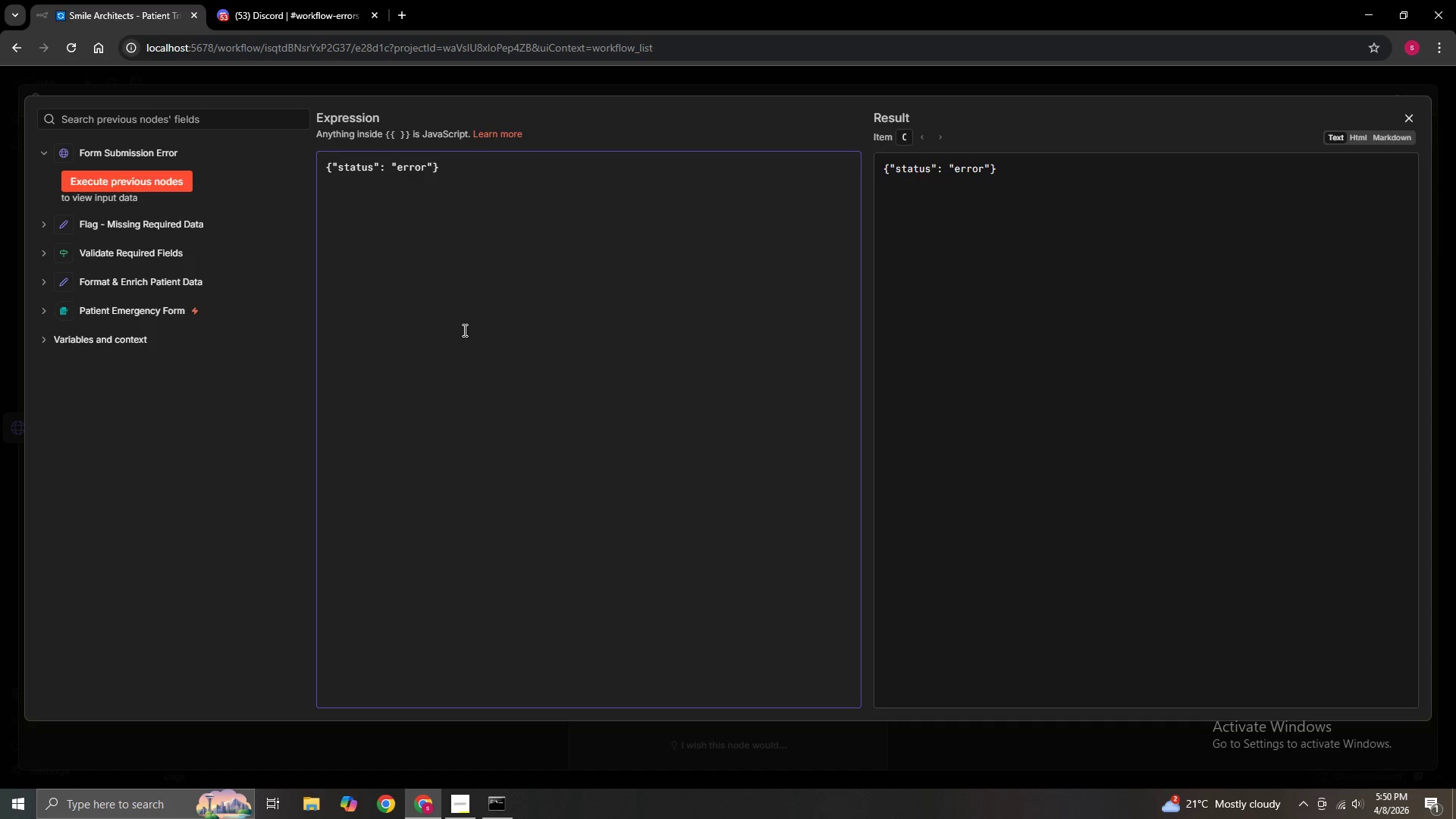 
type(, "message)
 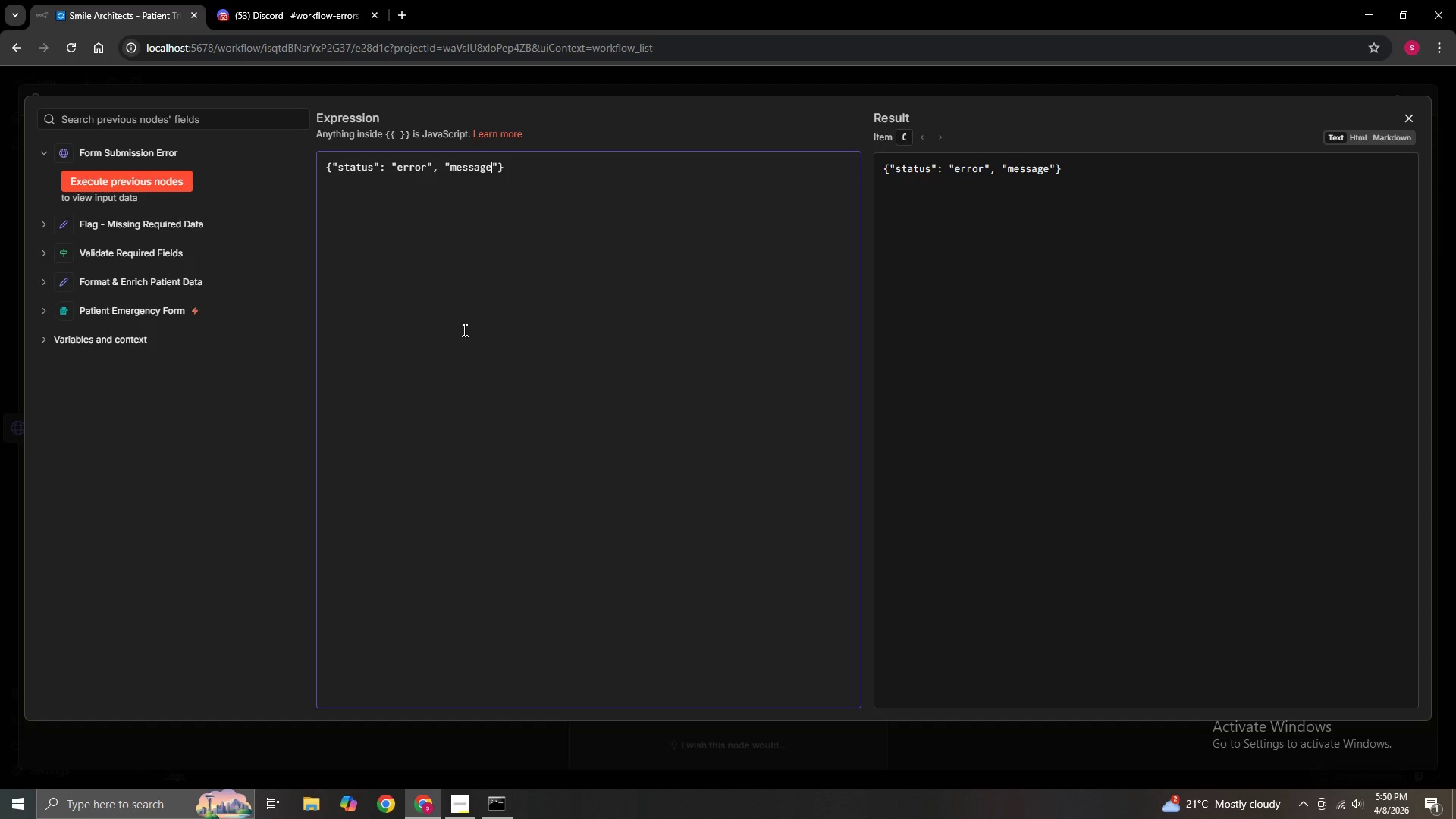 
key(ArrowRight)
 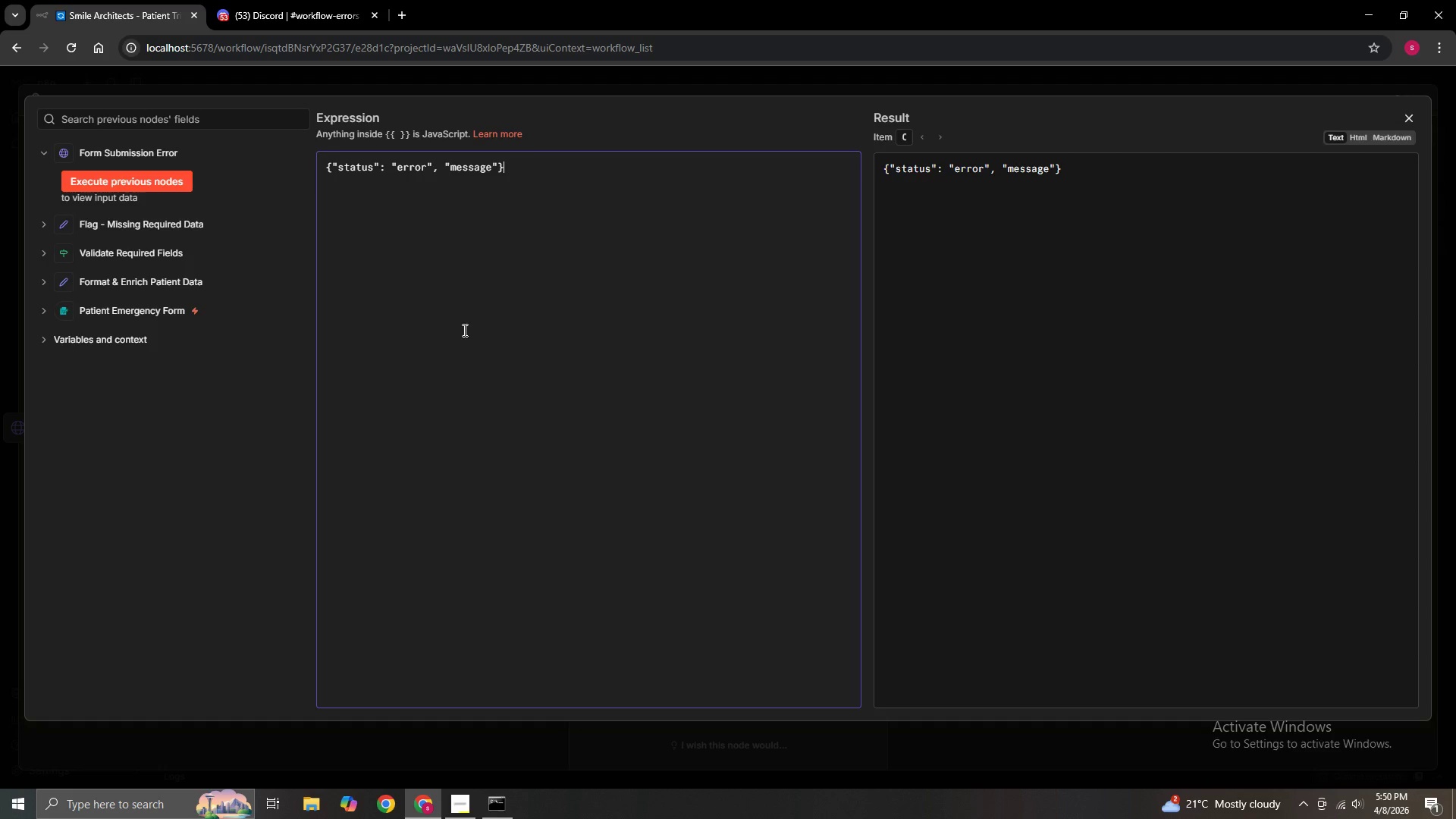 
key(ArrowRight)
 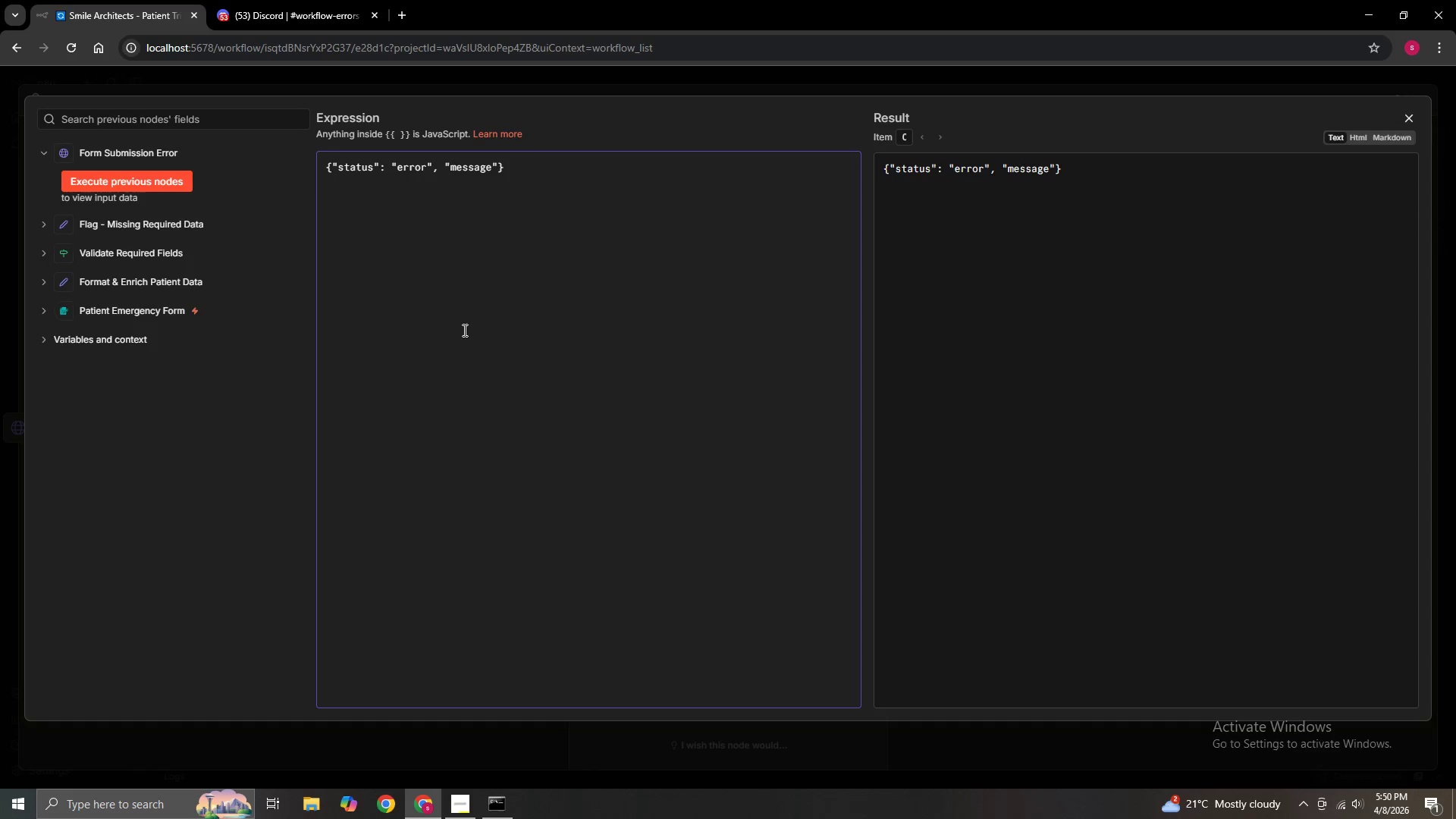 
key(ArrowLeft)
 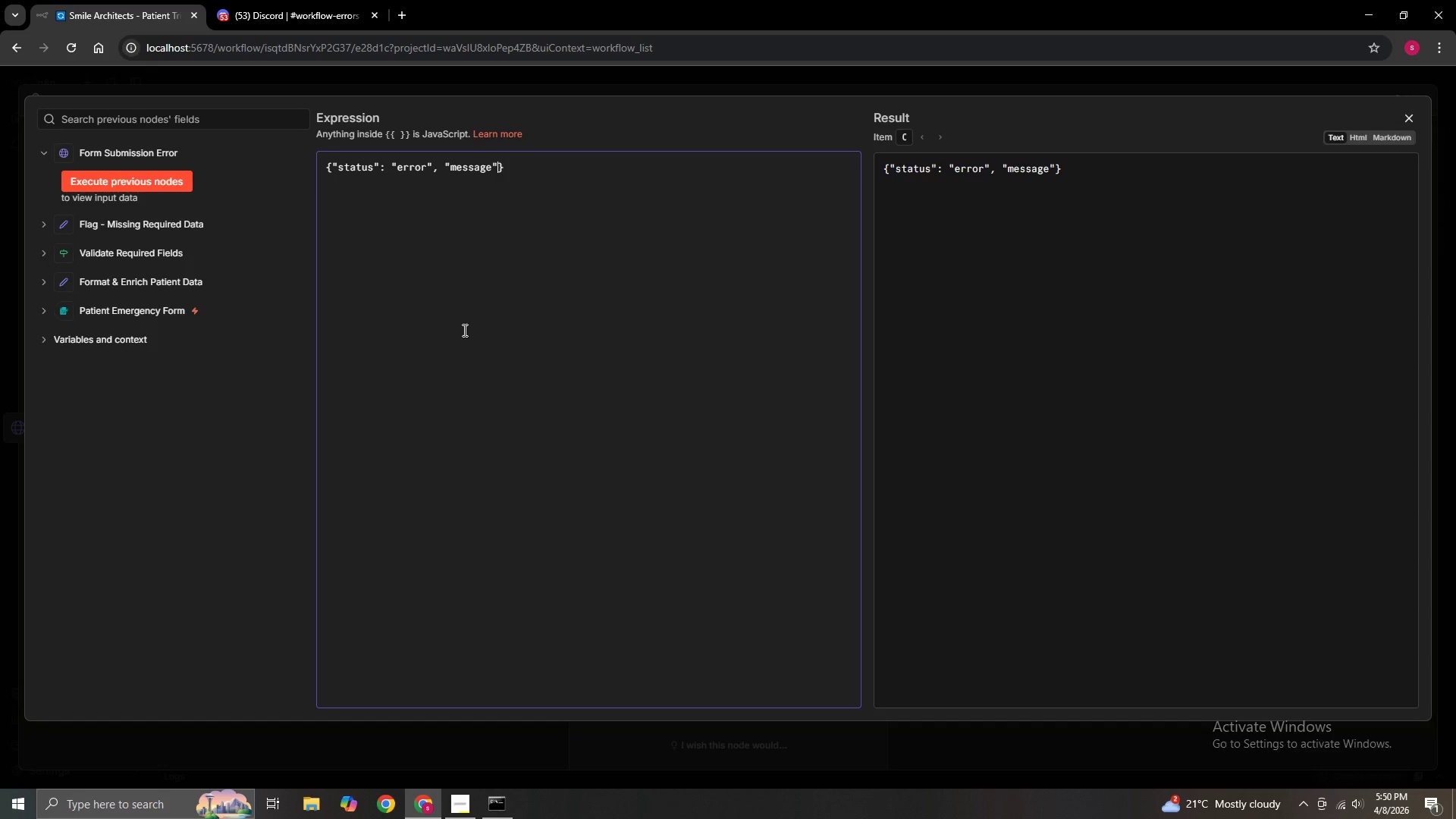 
type(: "Please fill in all required fields.)
 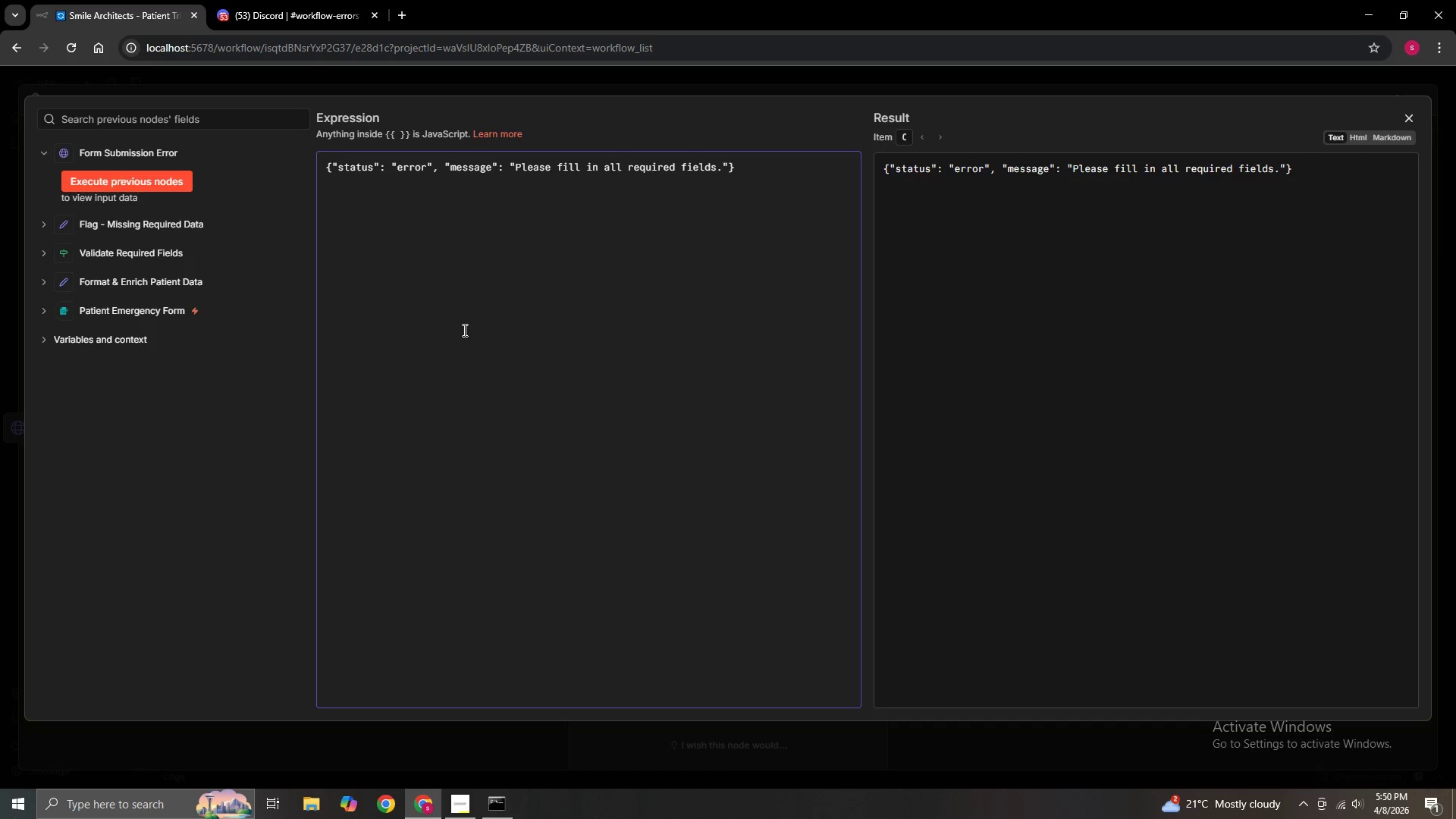 
left_click([524, 318])
 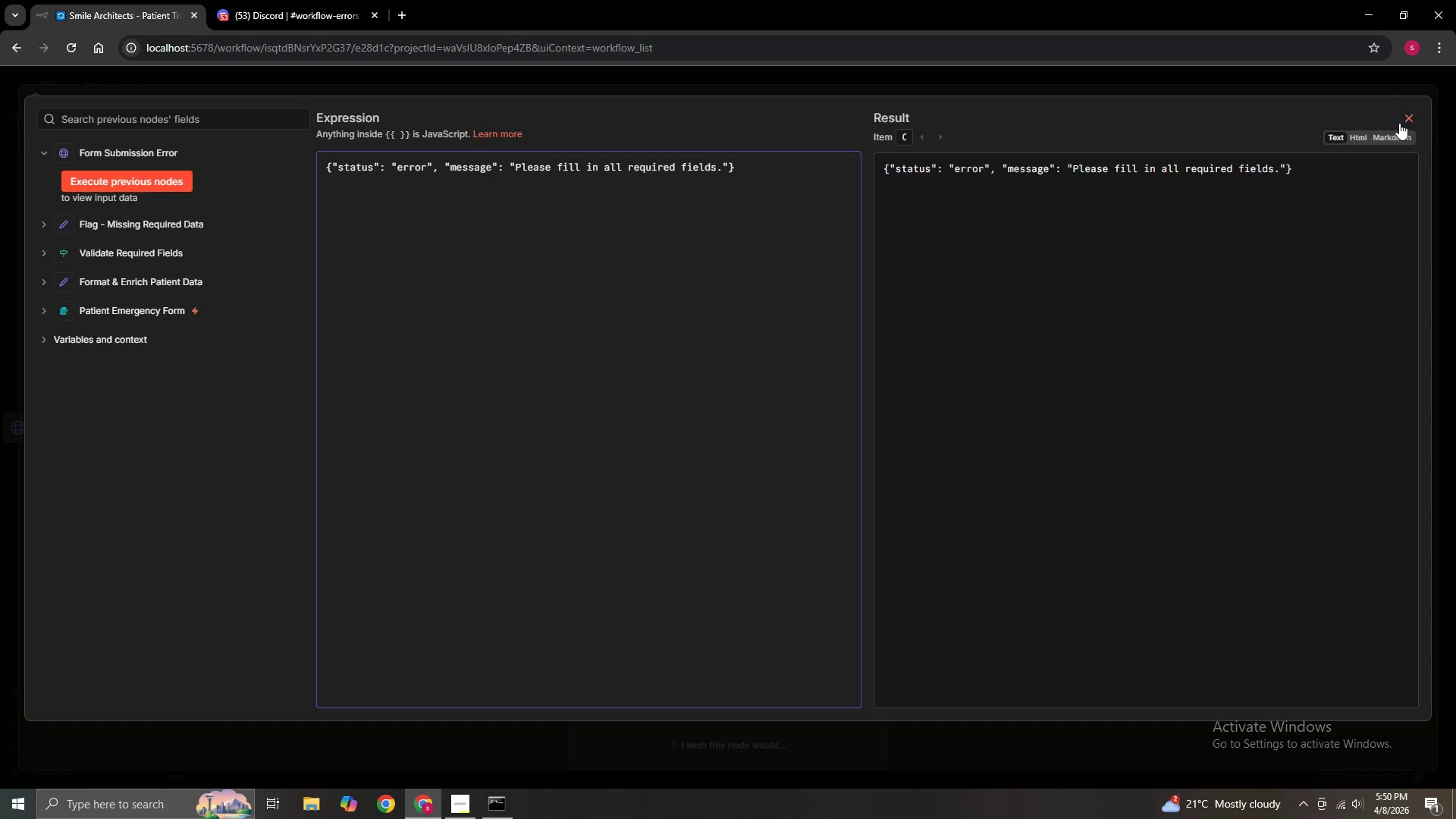 
left_click([1406, 121])
 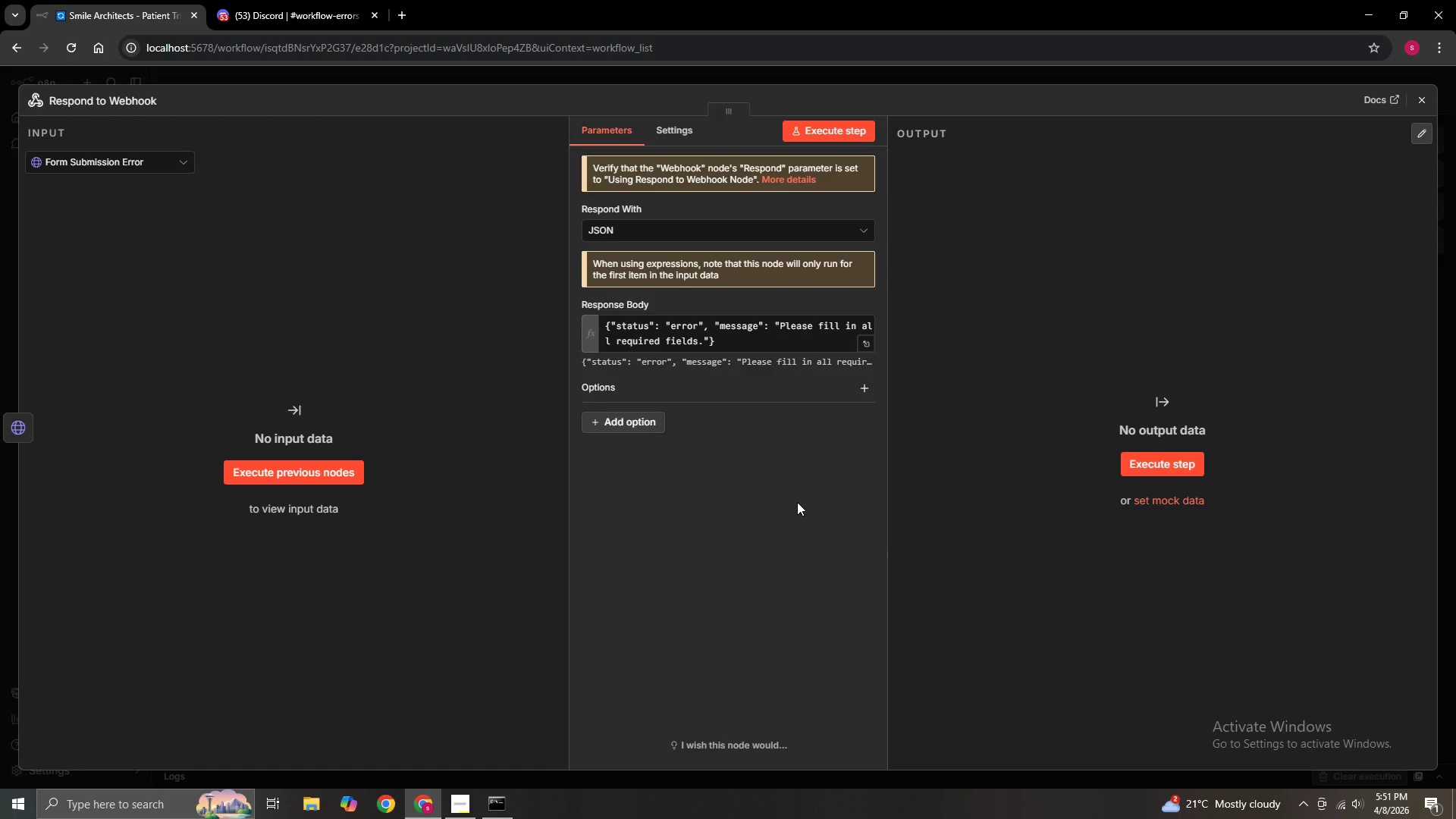 
wait(76.02)
 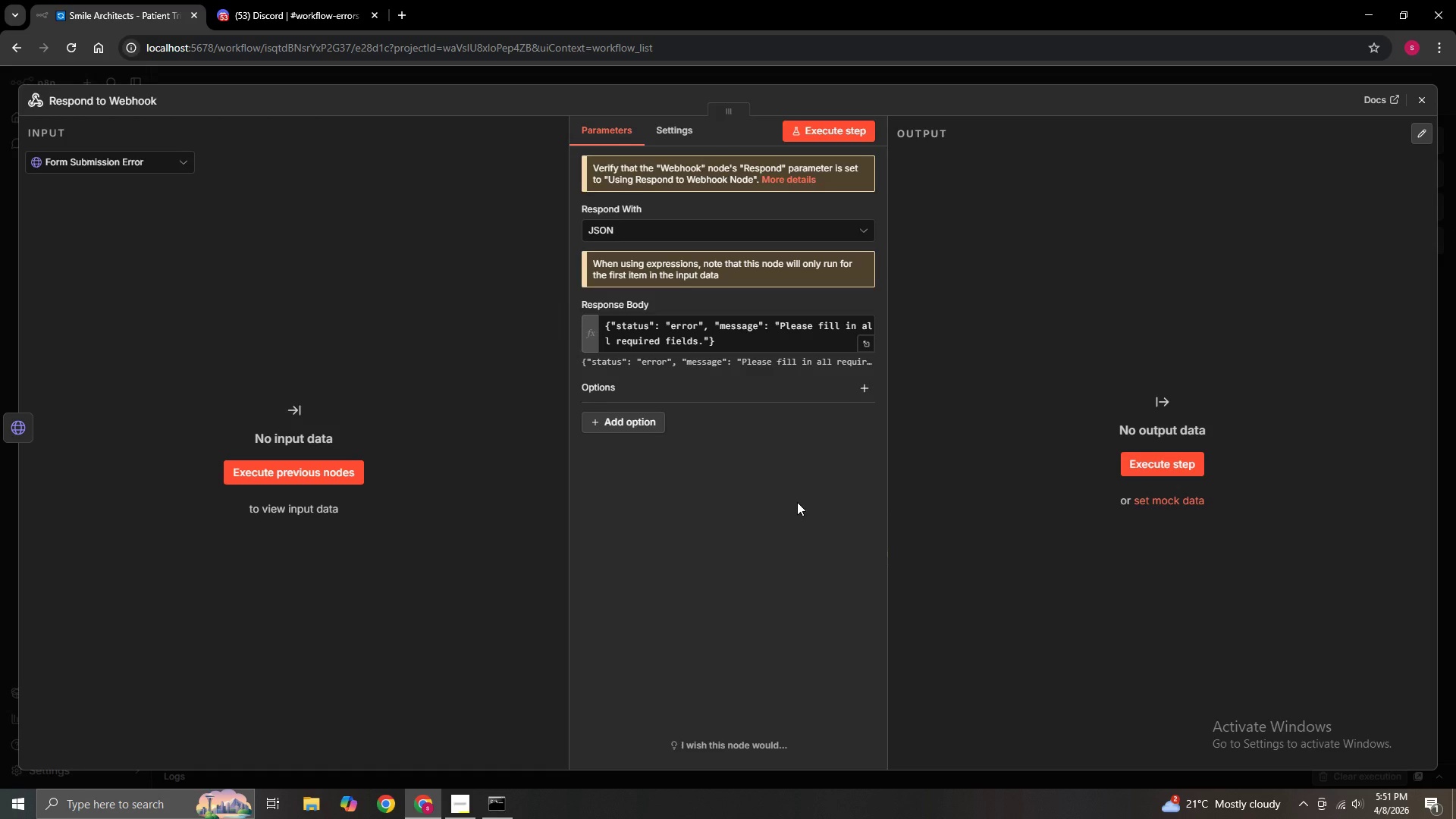 
left_click([636, 425])
 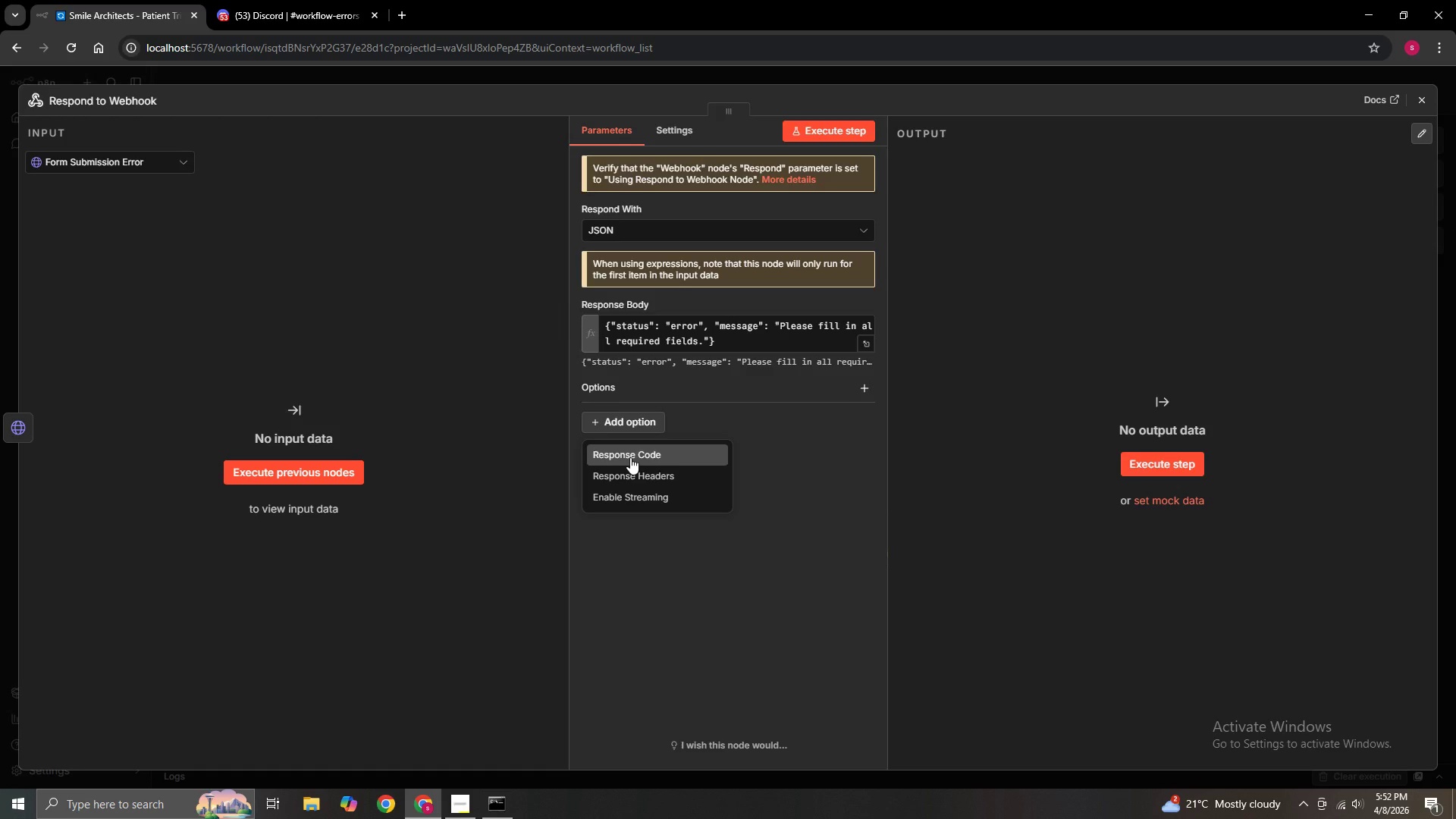 
wait(8.03)
 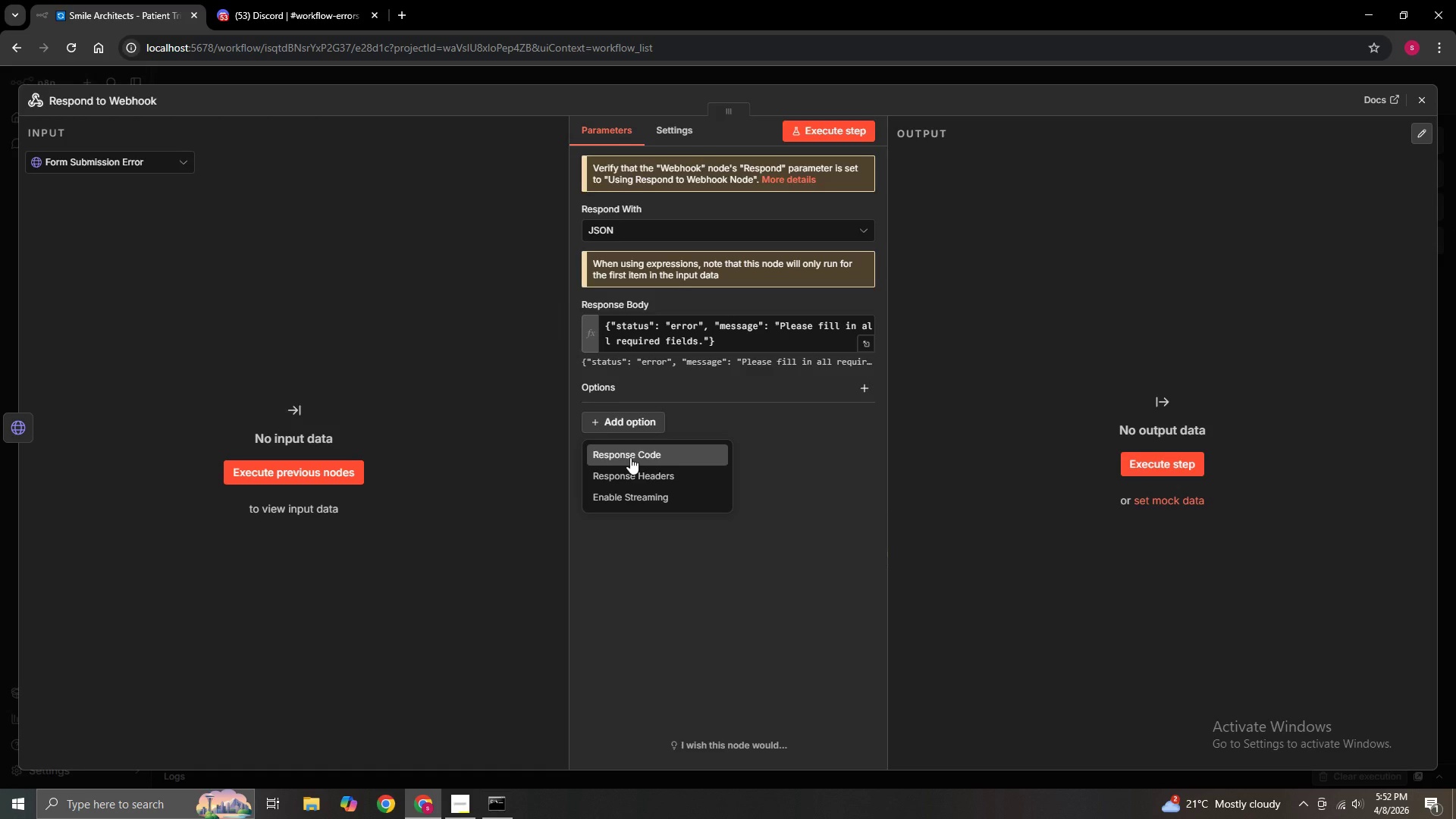 
left_click([626, 460])
 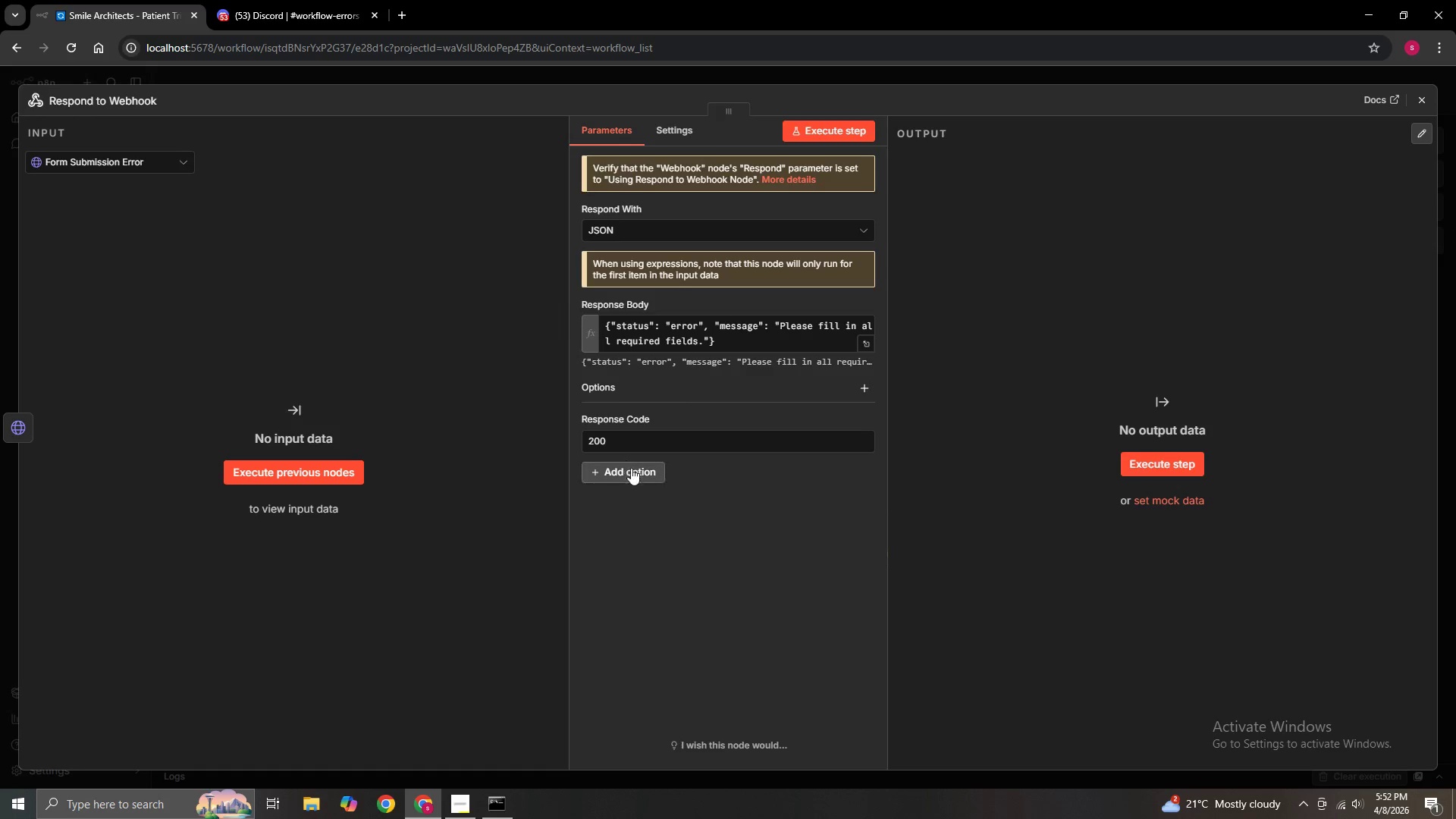 
left_click([653, 448])
 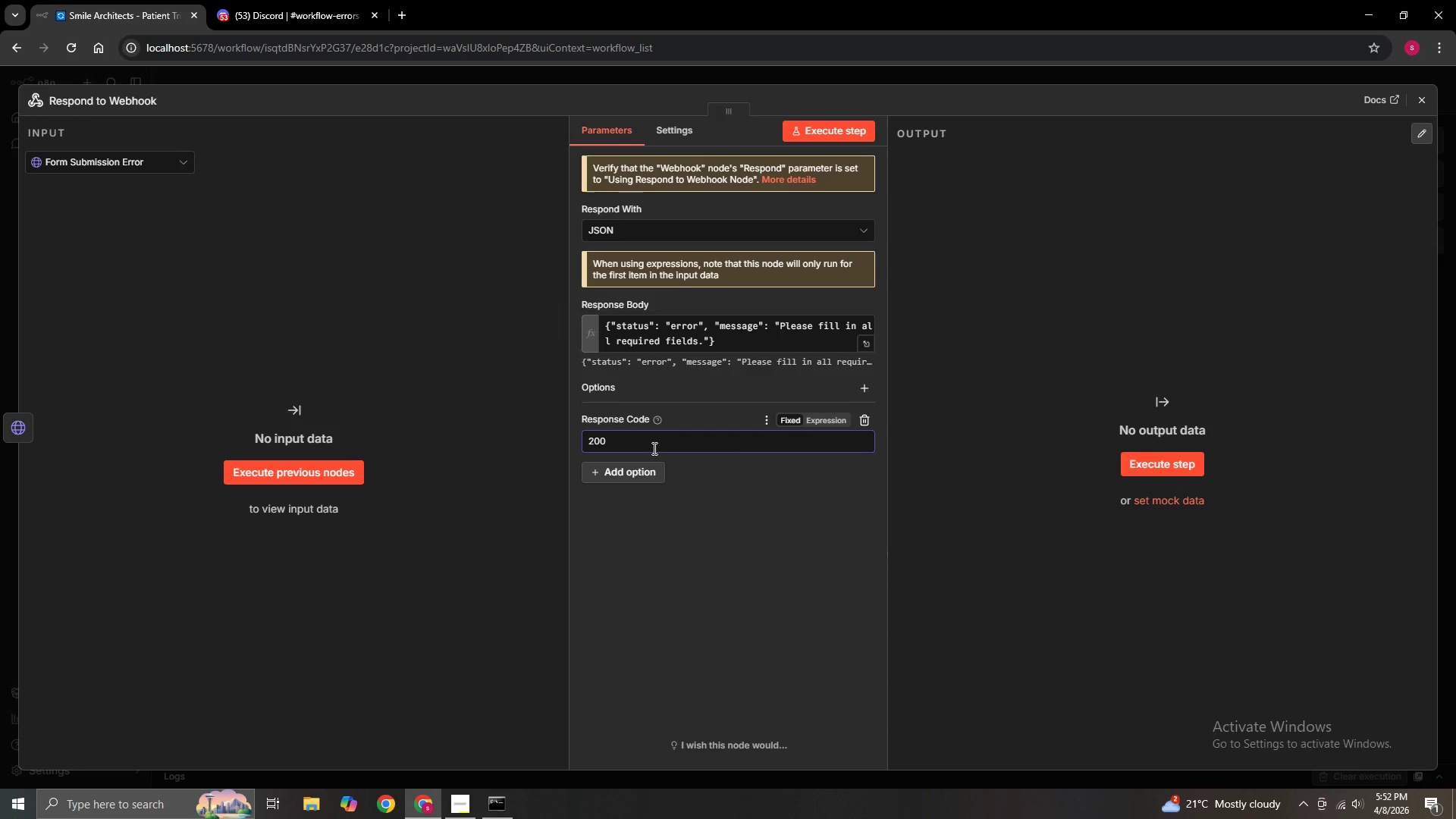 
key(Backspace)
 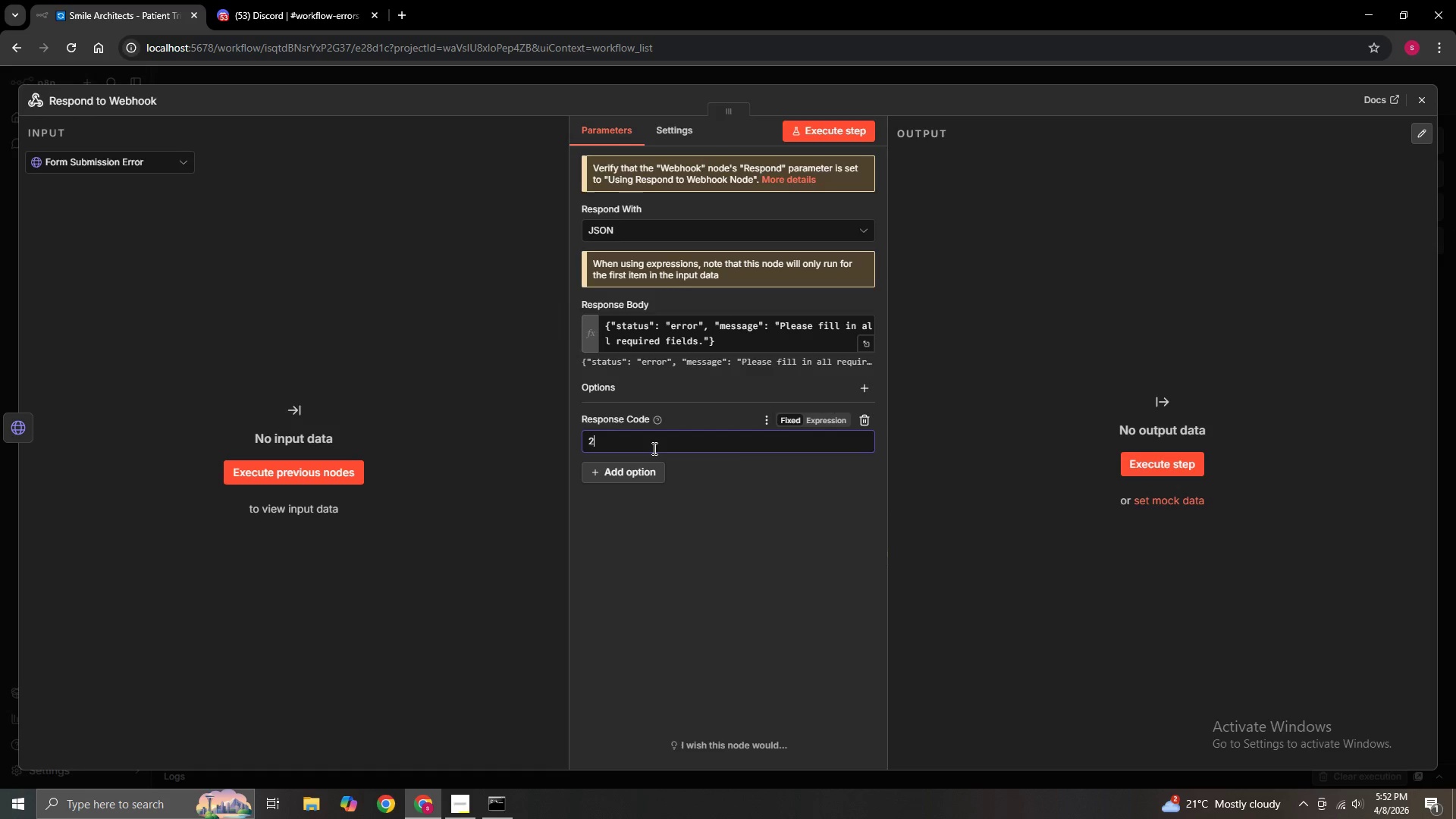 
key(Backspace)
 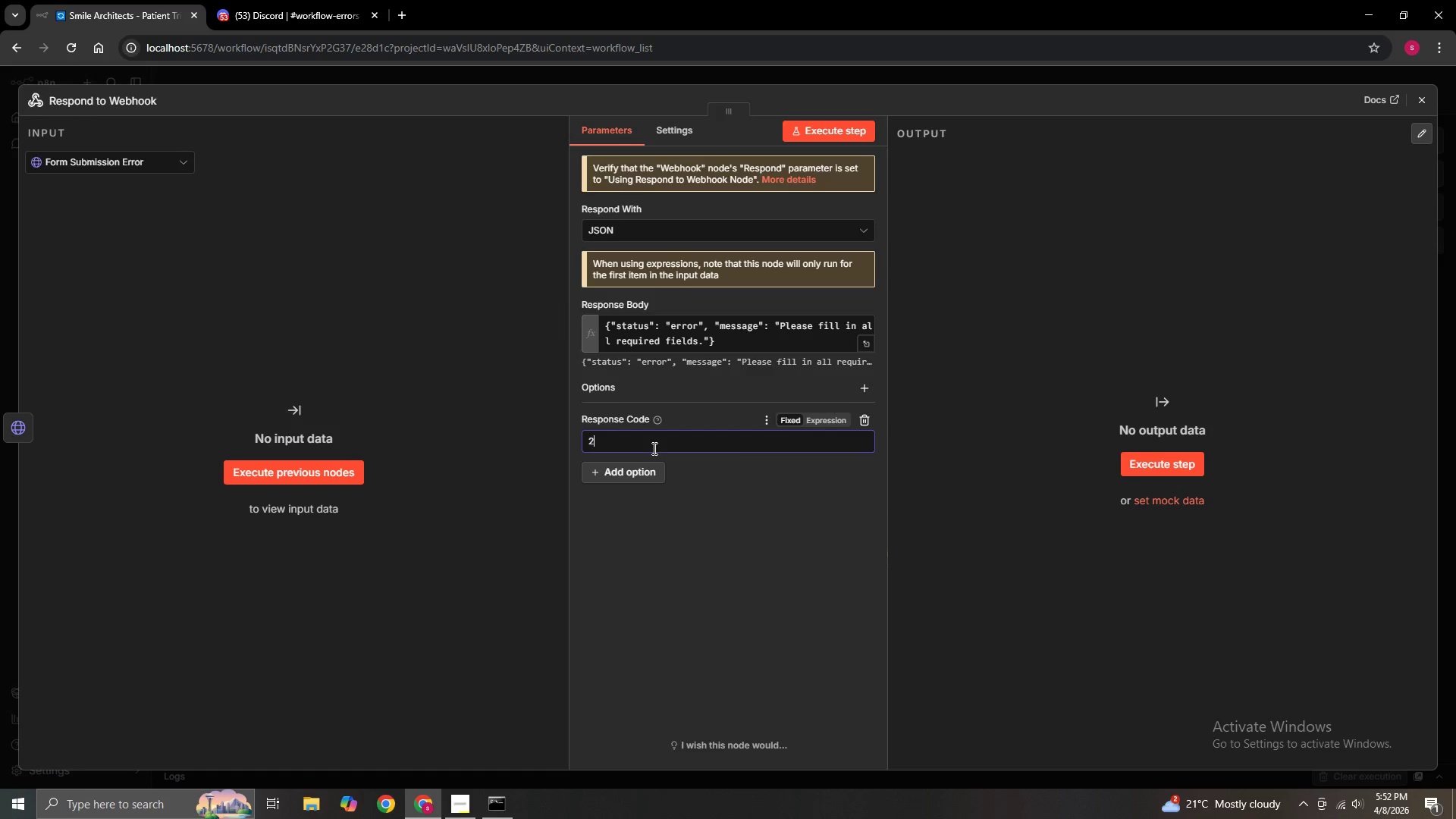 
key(Backspace)
 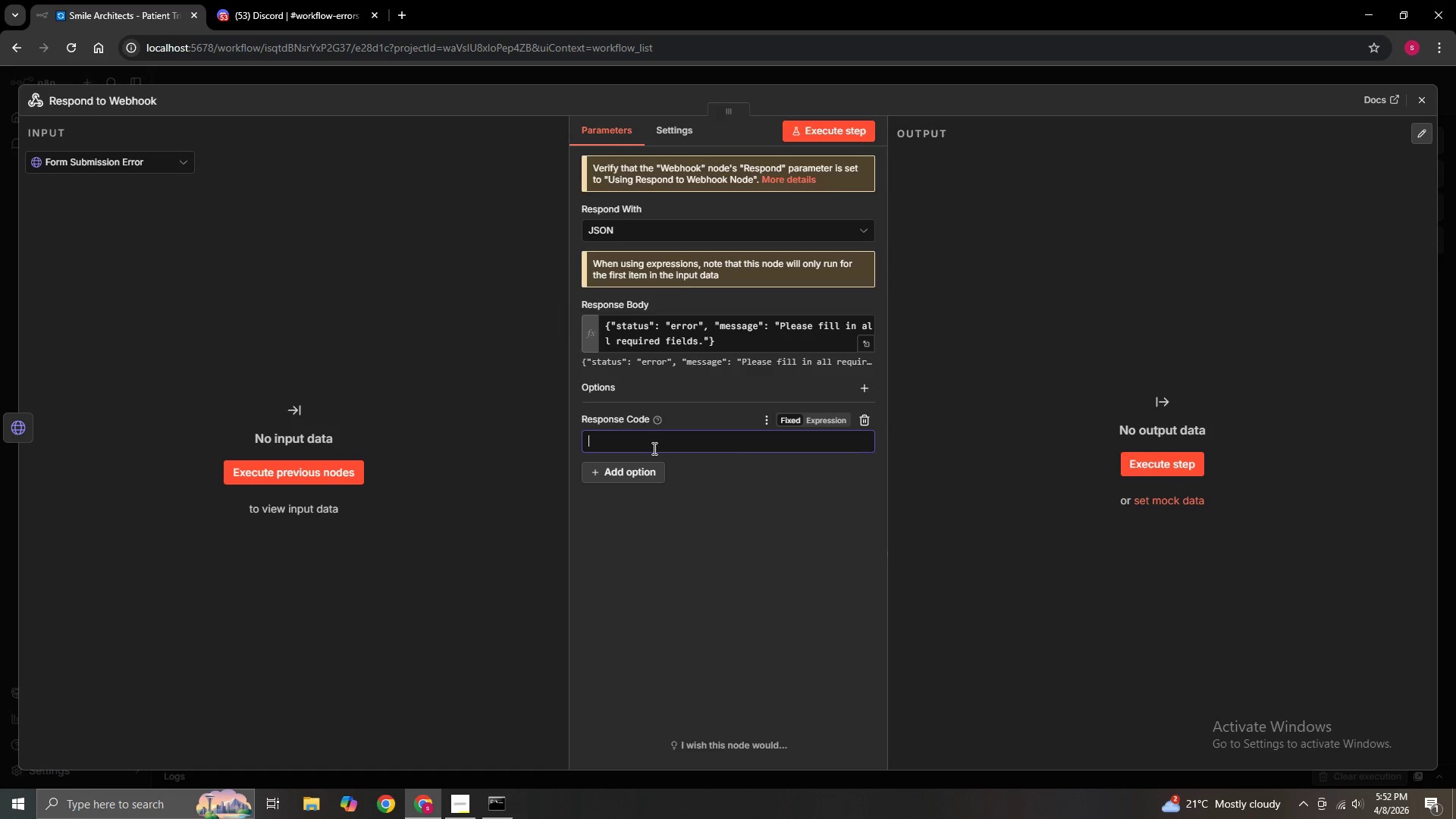 
key(Backspace)
 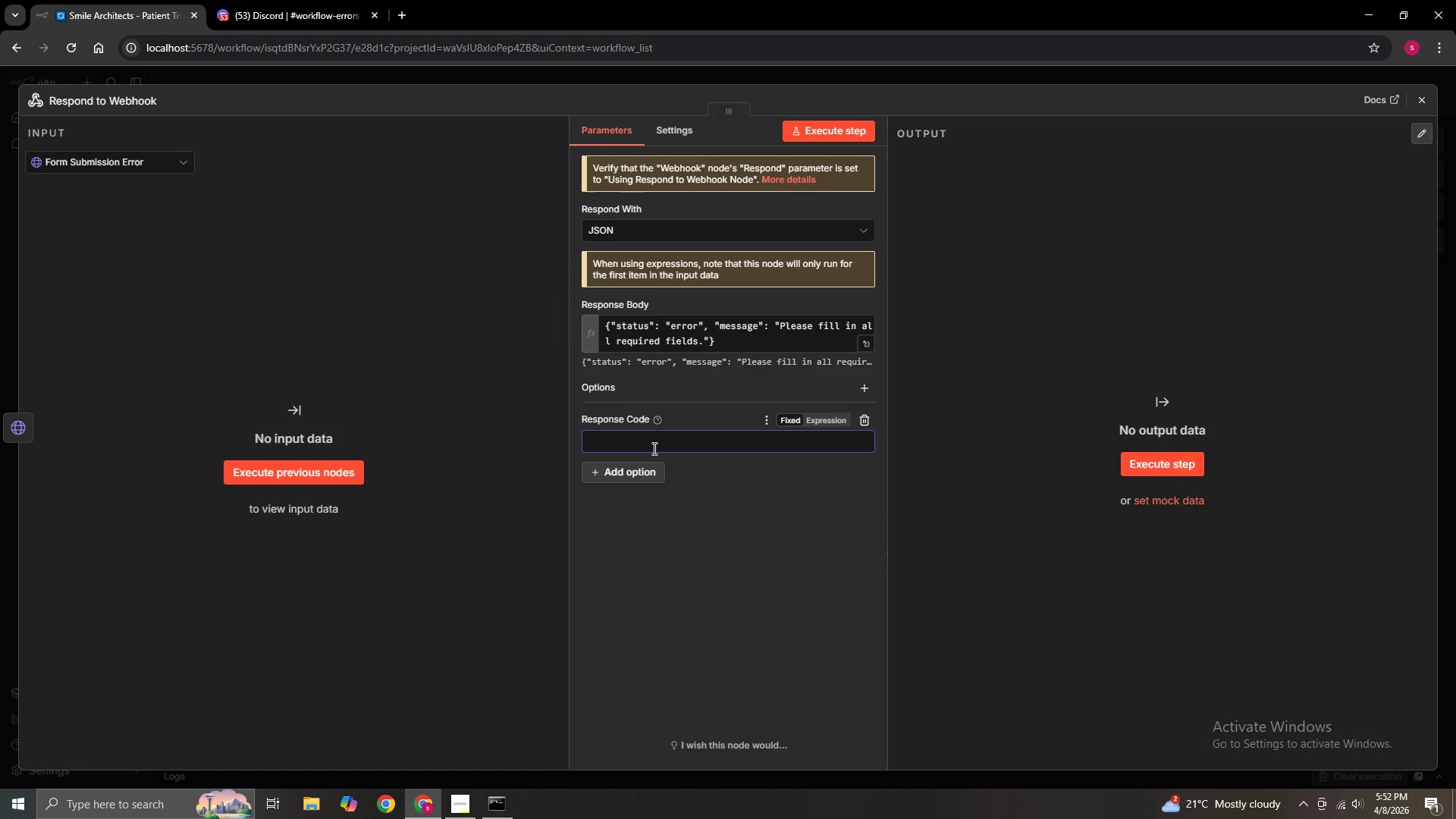 
key(Numpad4)
 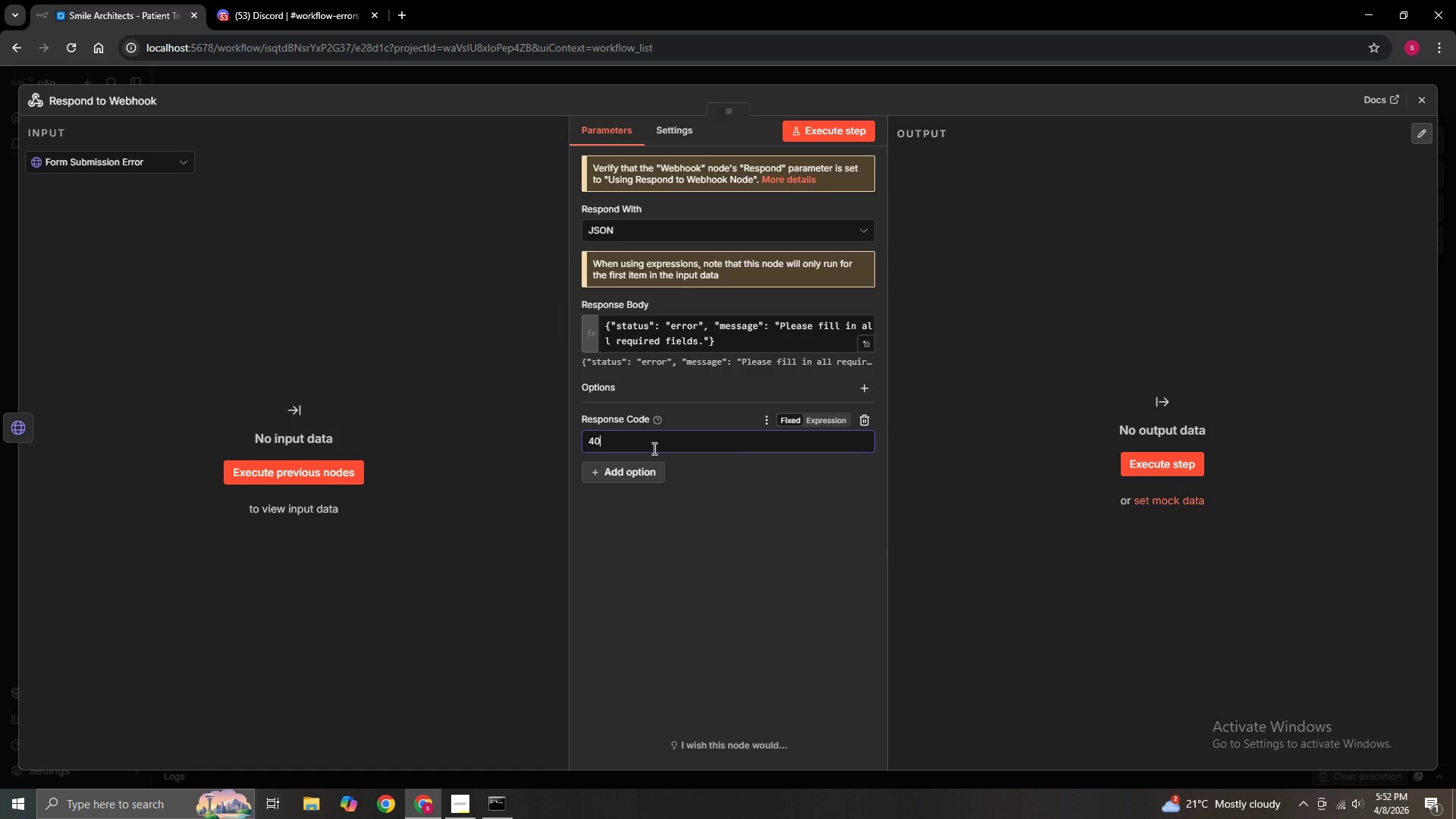 
key(Numpad0)
 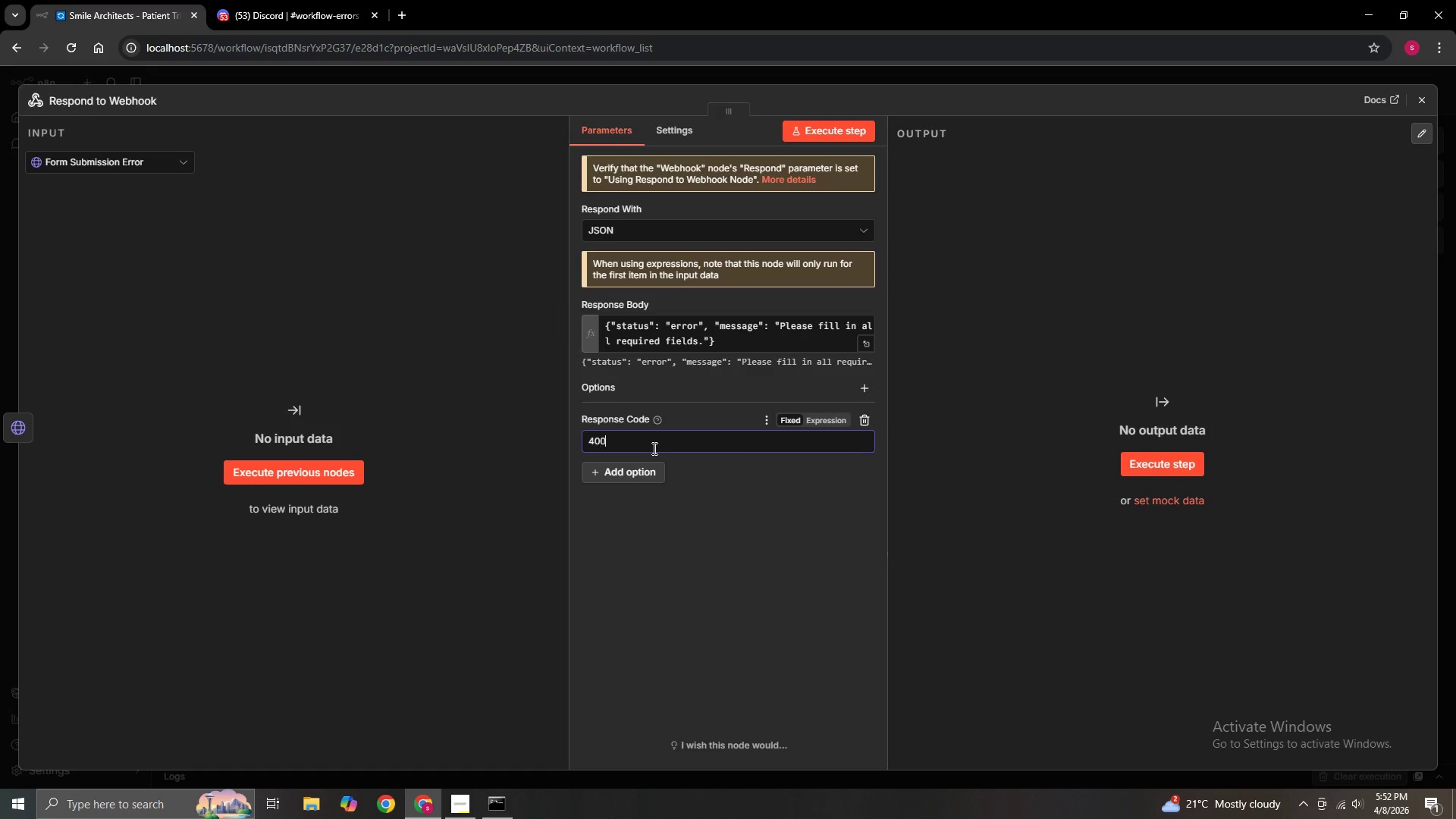 
key(Numpad0)
 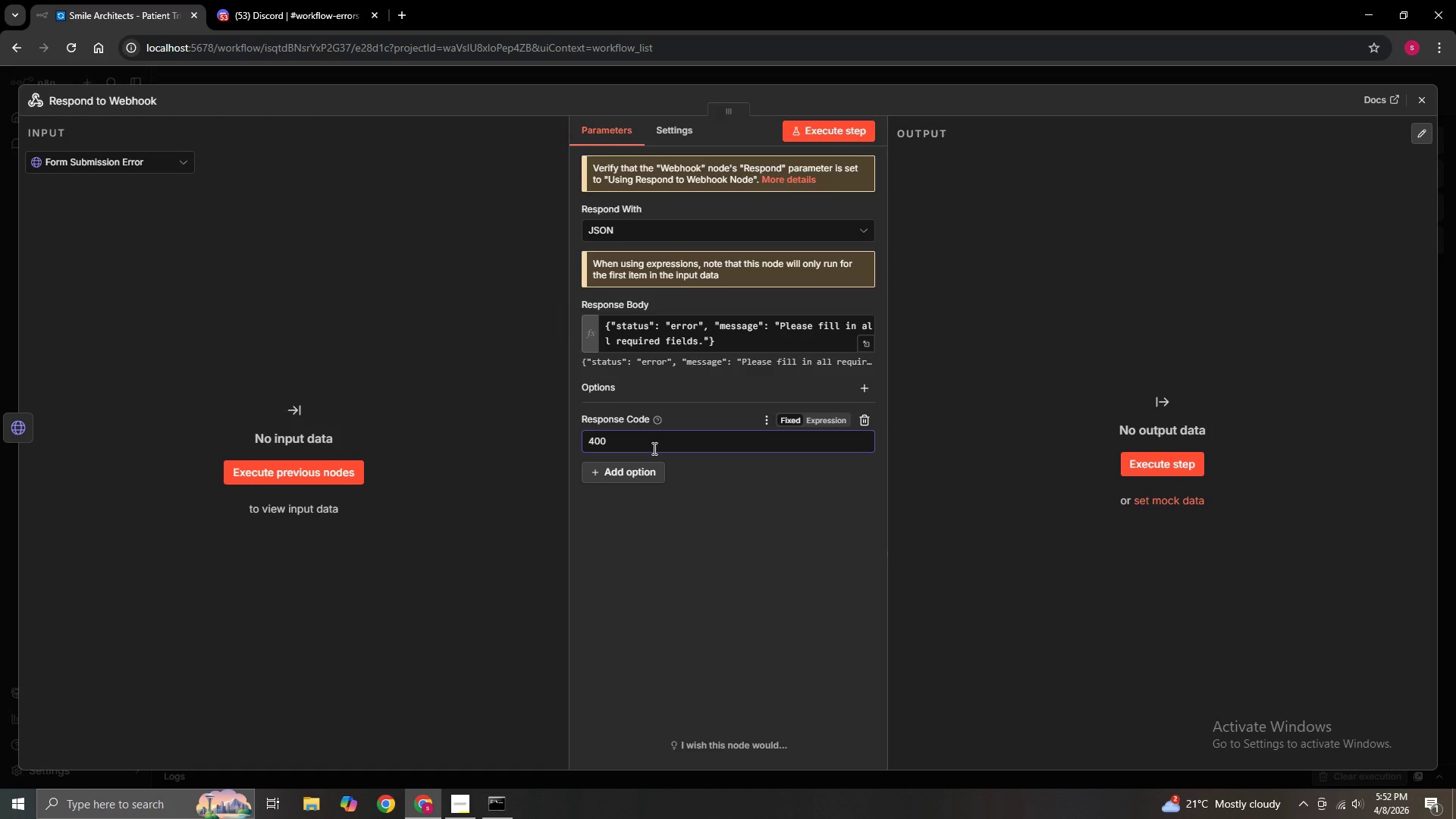 
wait(19.61)
 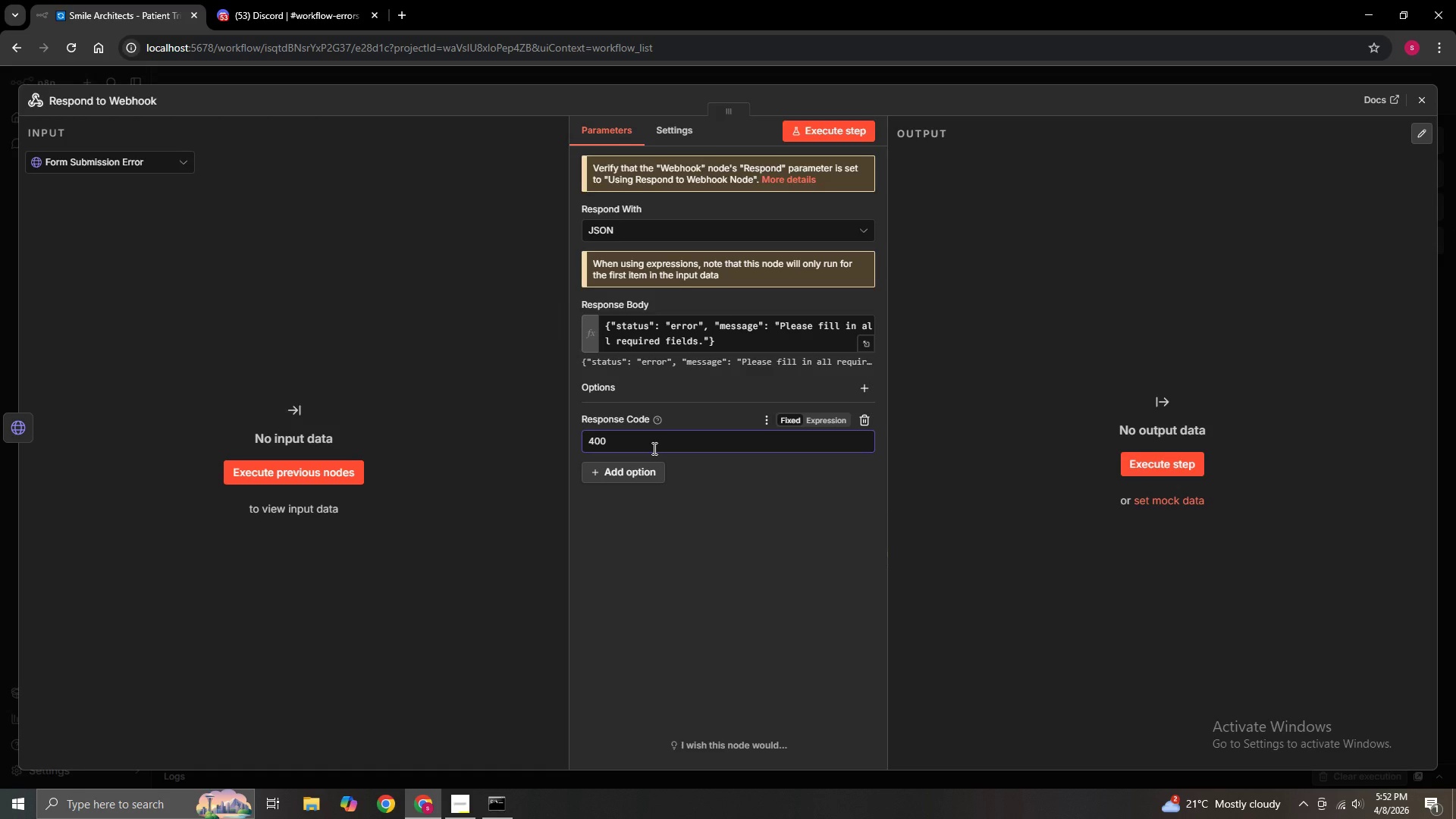 
left_click([677, 535])
 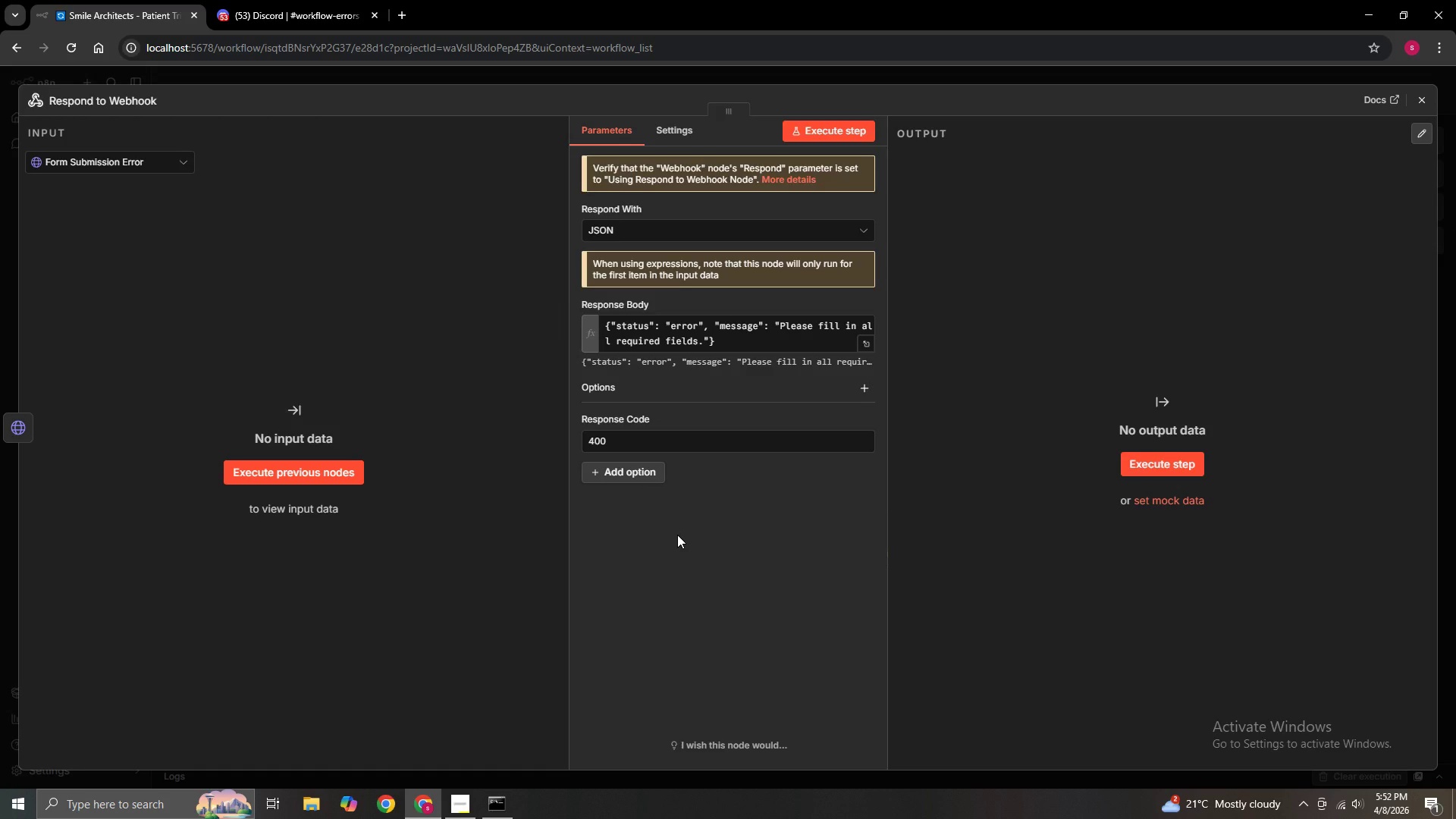 
wait(11.42)
 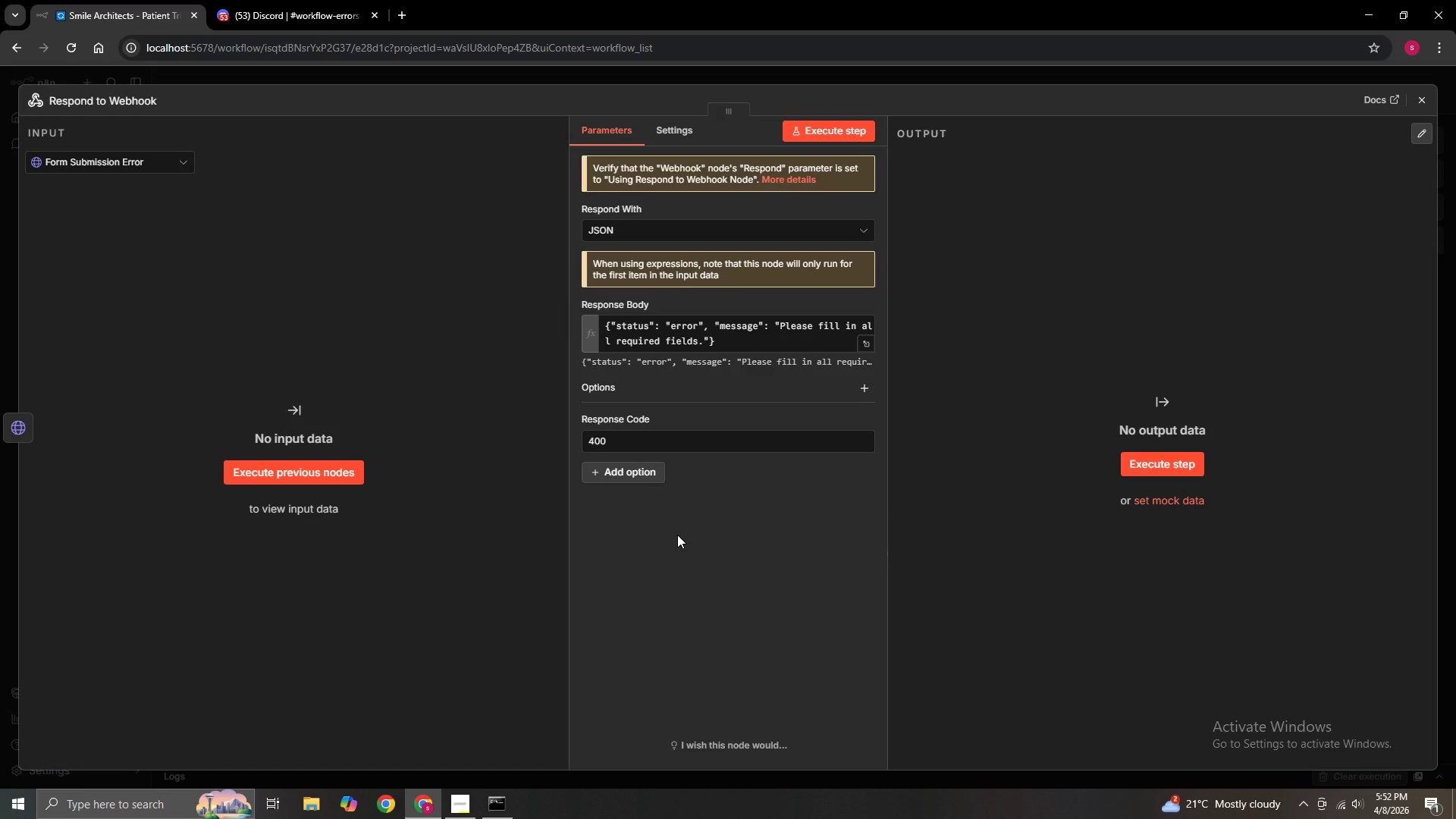 
left_click([1420, 92])
 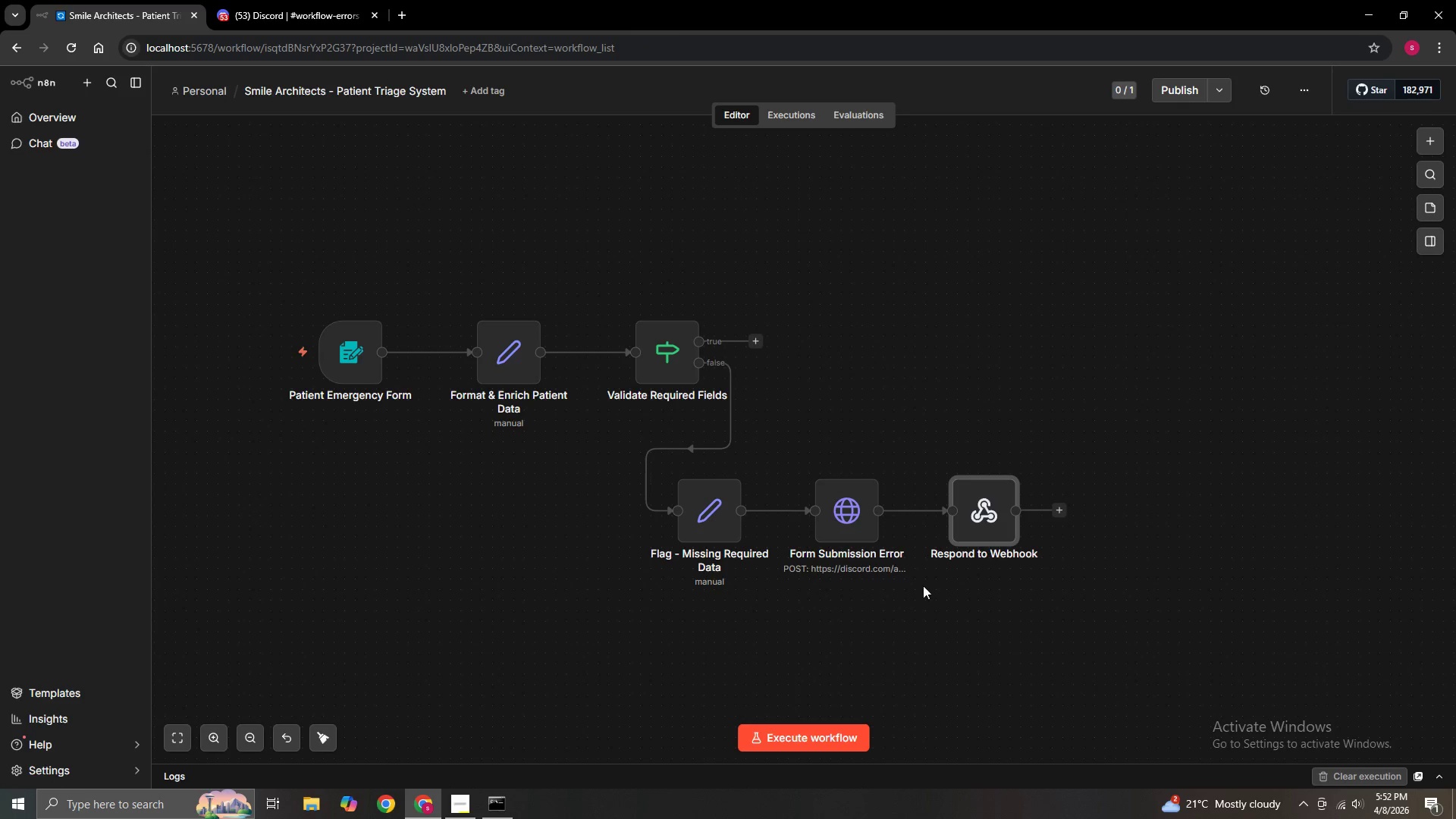 
hold_key(key=ControlLeft, duration=0.73)
left_click_drag(start_coordinate=[943, 618], to_coordinate=[857, 619])
 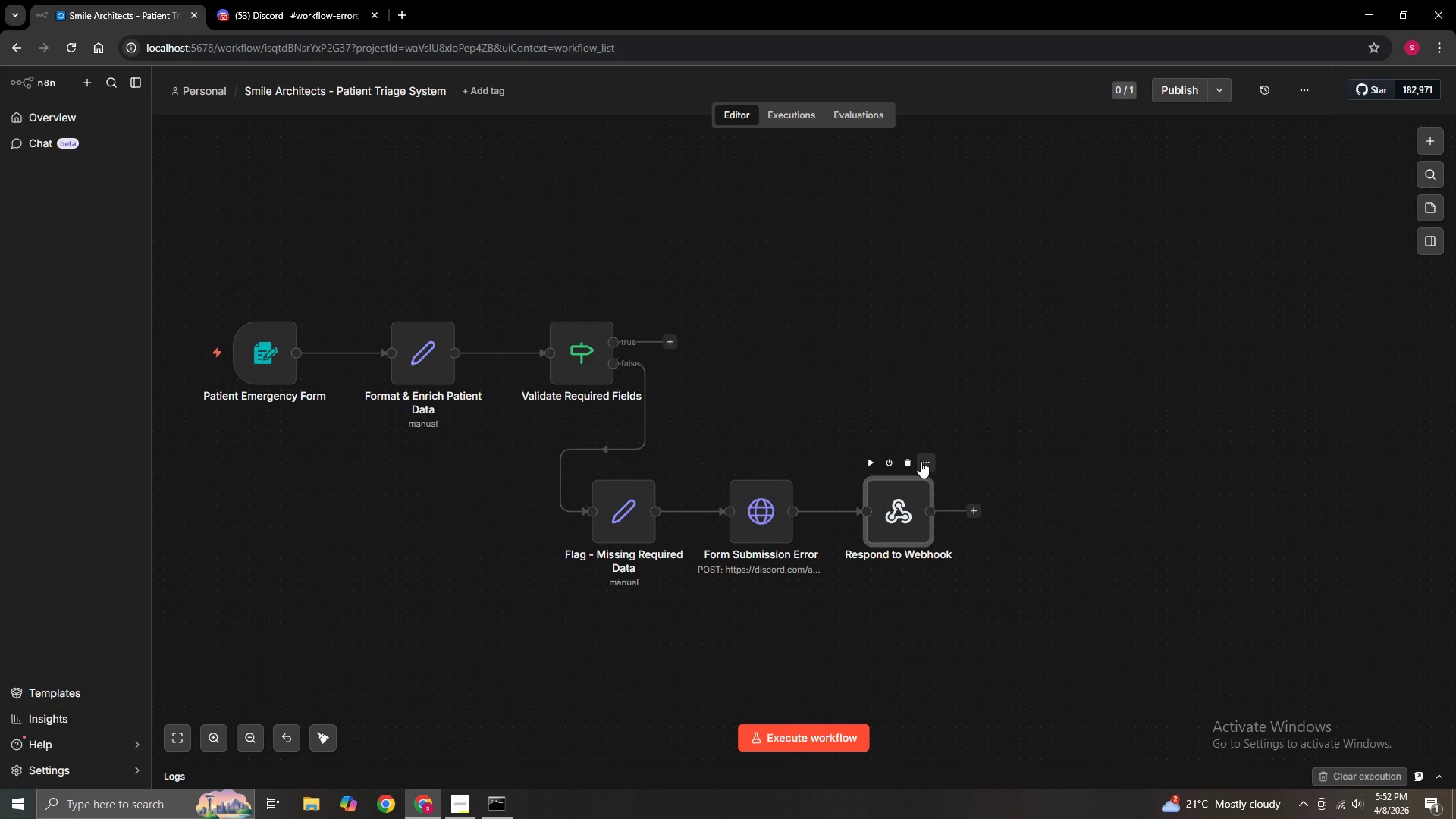 
left_click([921, 461])
 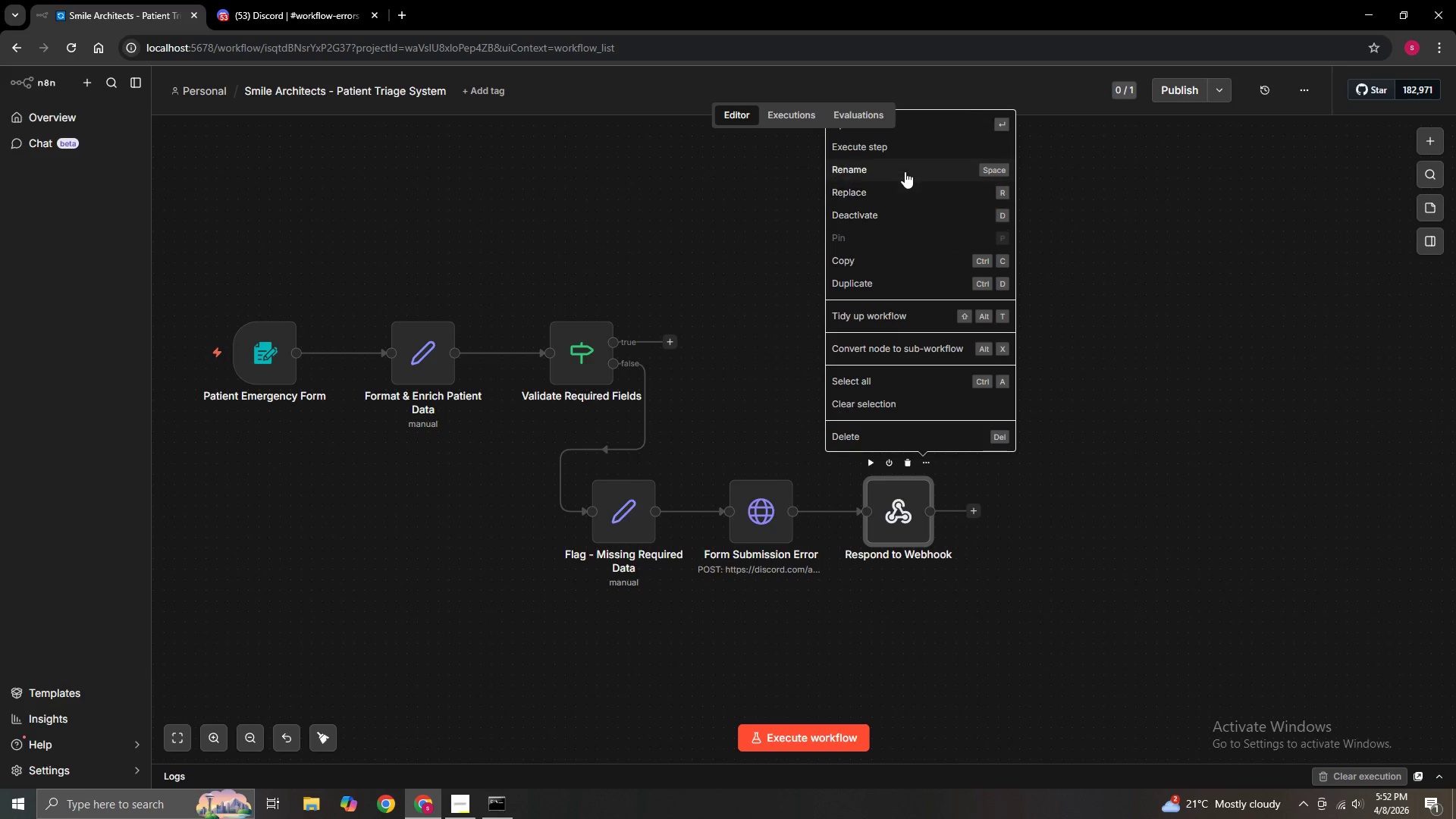 
left_click([905, 171])
 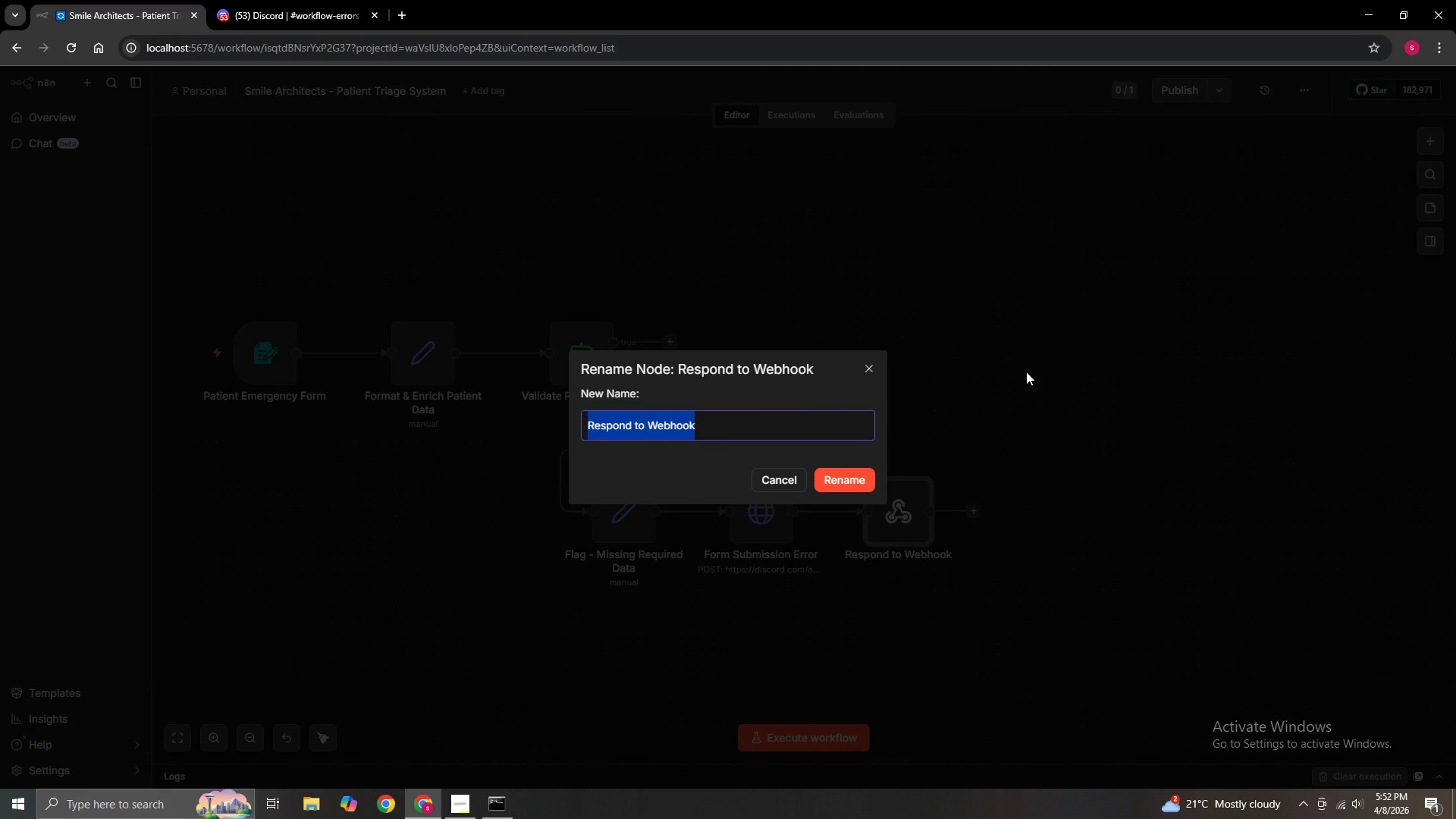 
key(ArrowRight)
 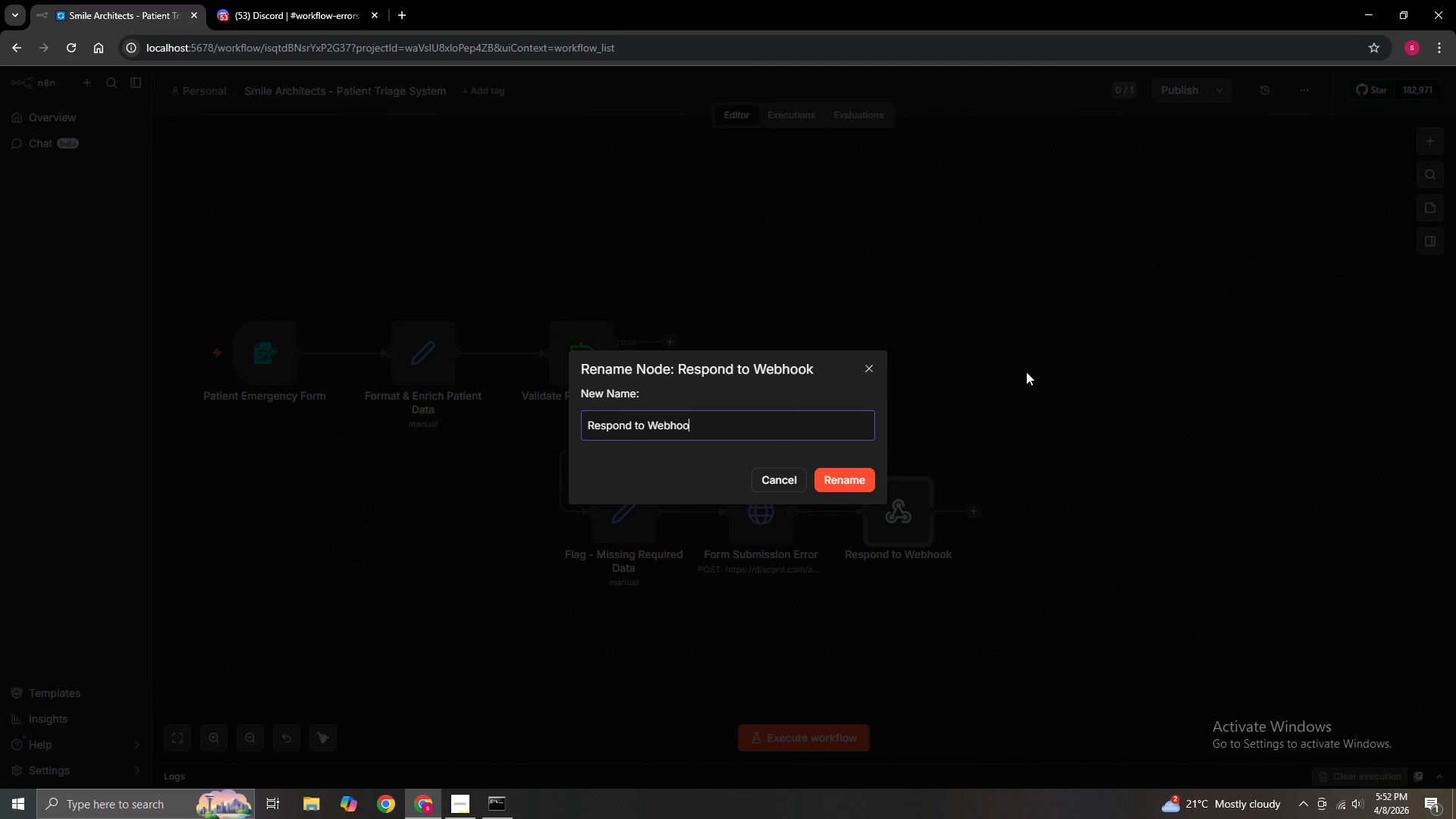 
hold_key(key=Backspace, duration=1.26)
 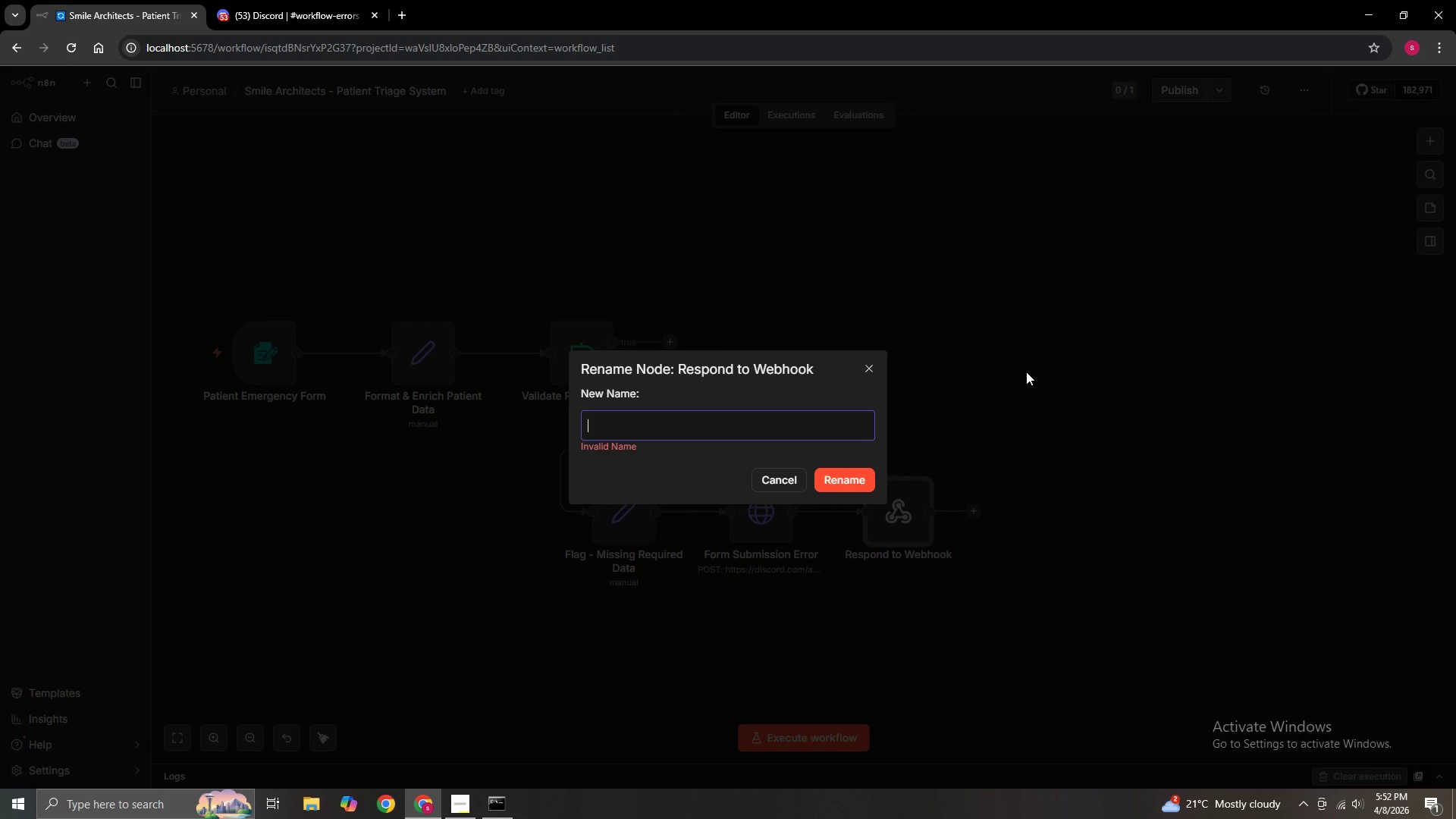 
wait(6.89)
 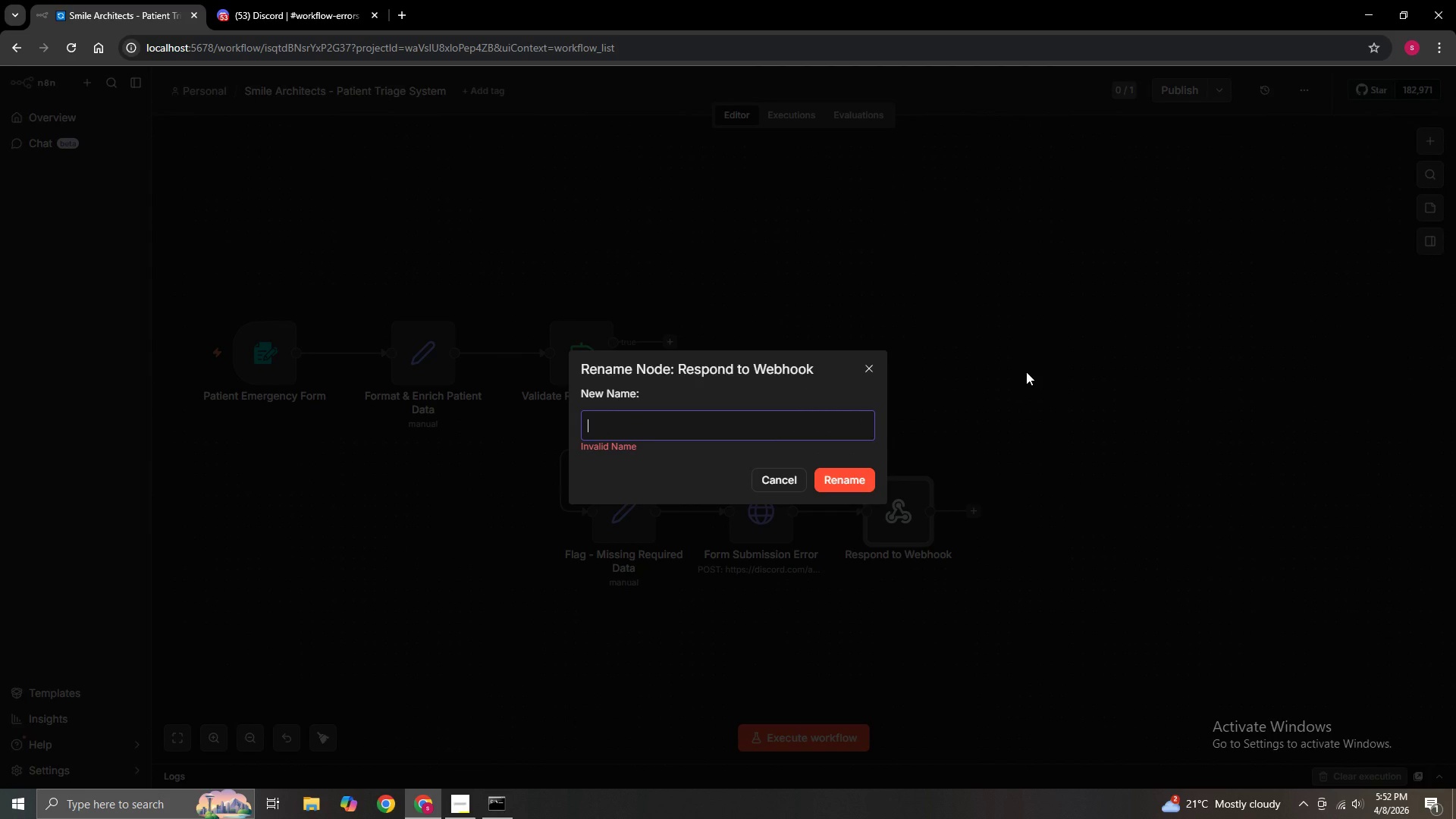 
type(Respond )
 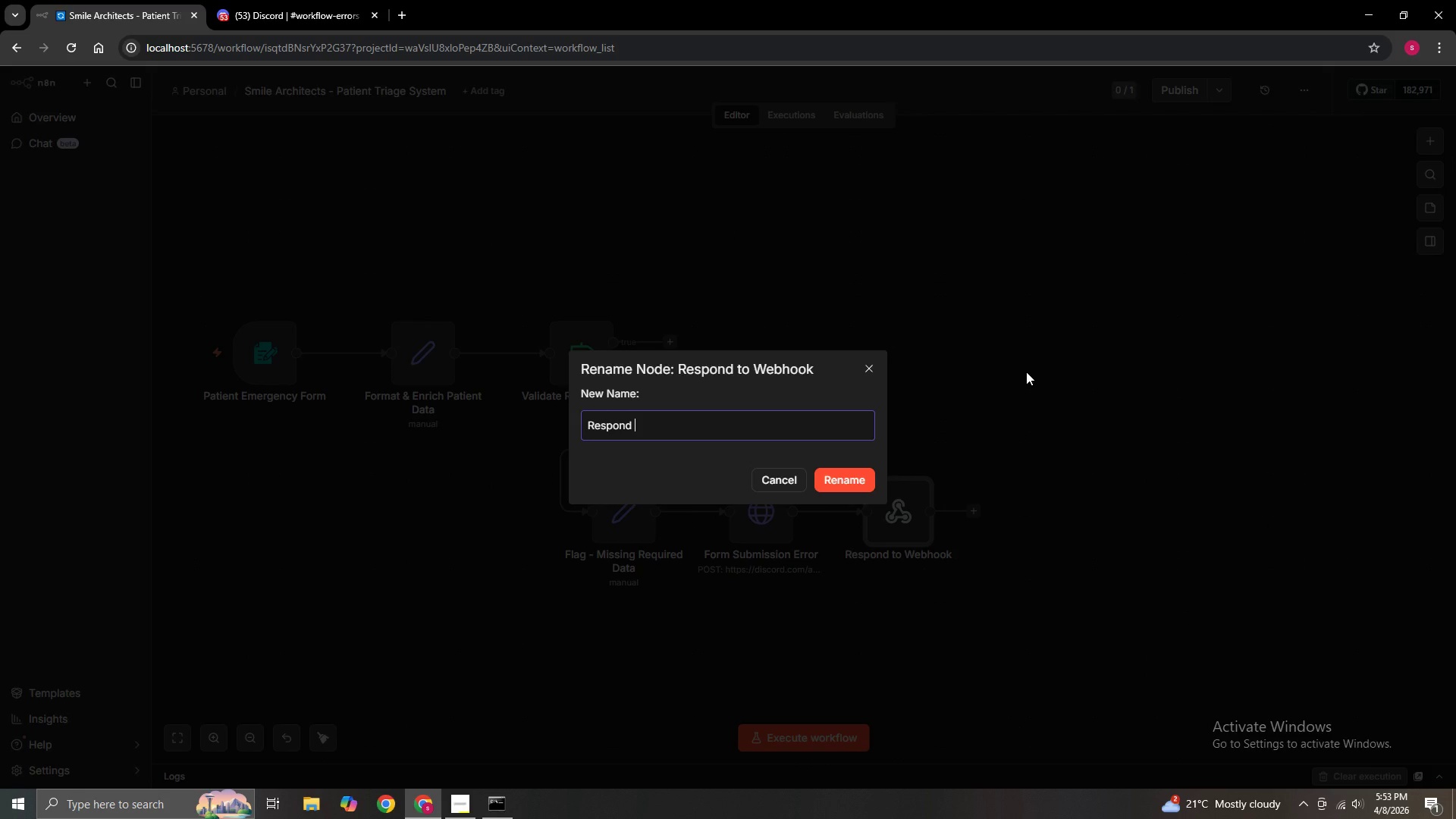 
wait(8.41)
 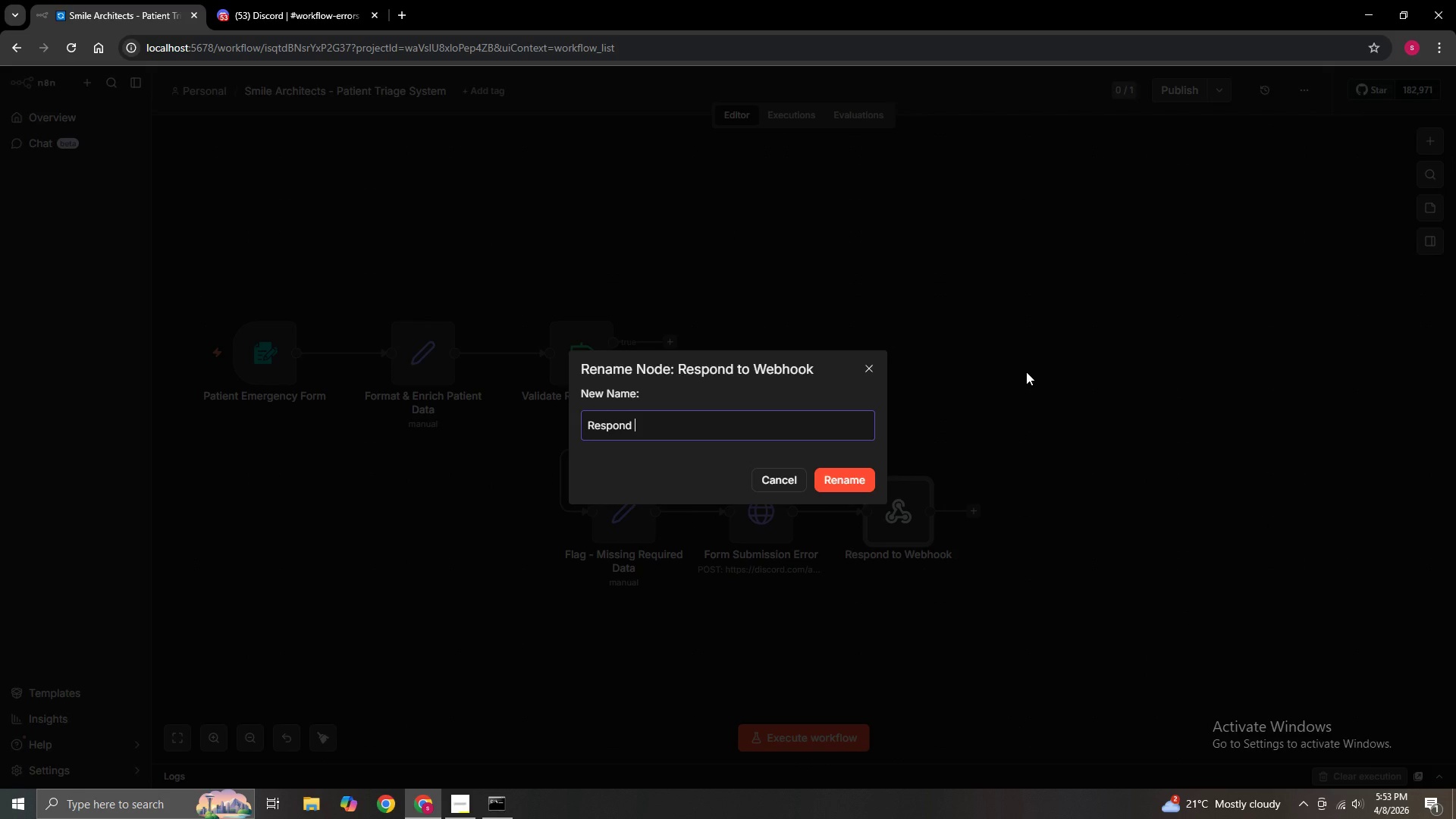 
type(to )
key(Backspace)
key(Backspace)
key(Backspace)
 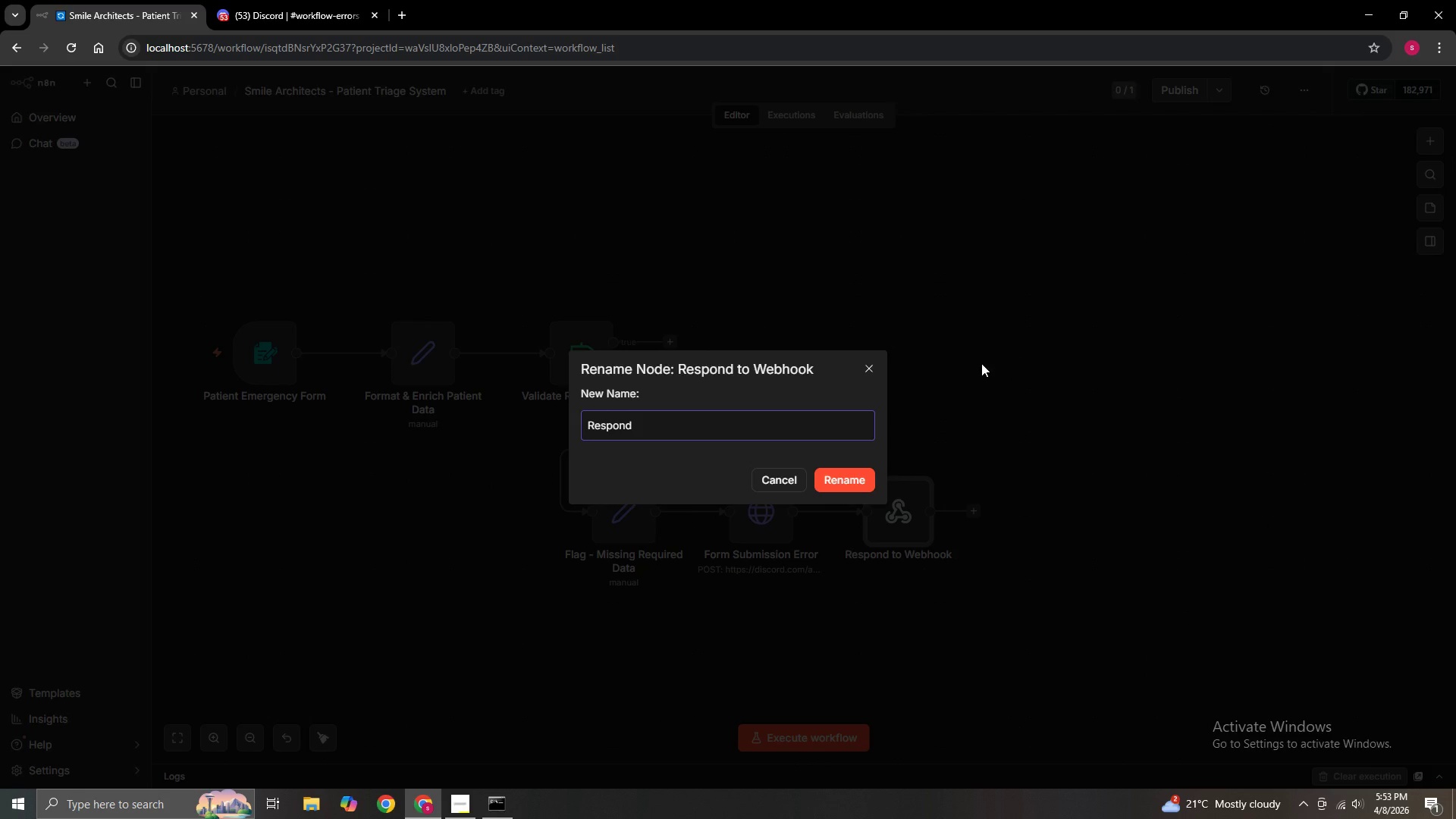 
key(Shift+Minus)
 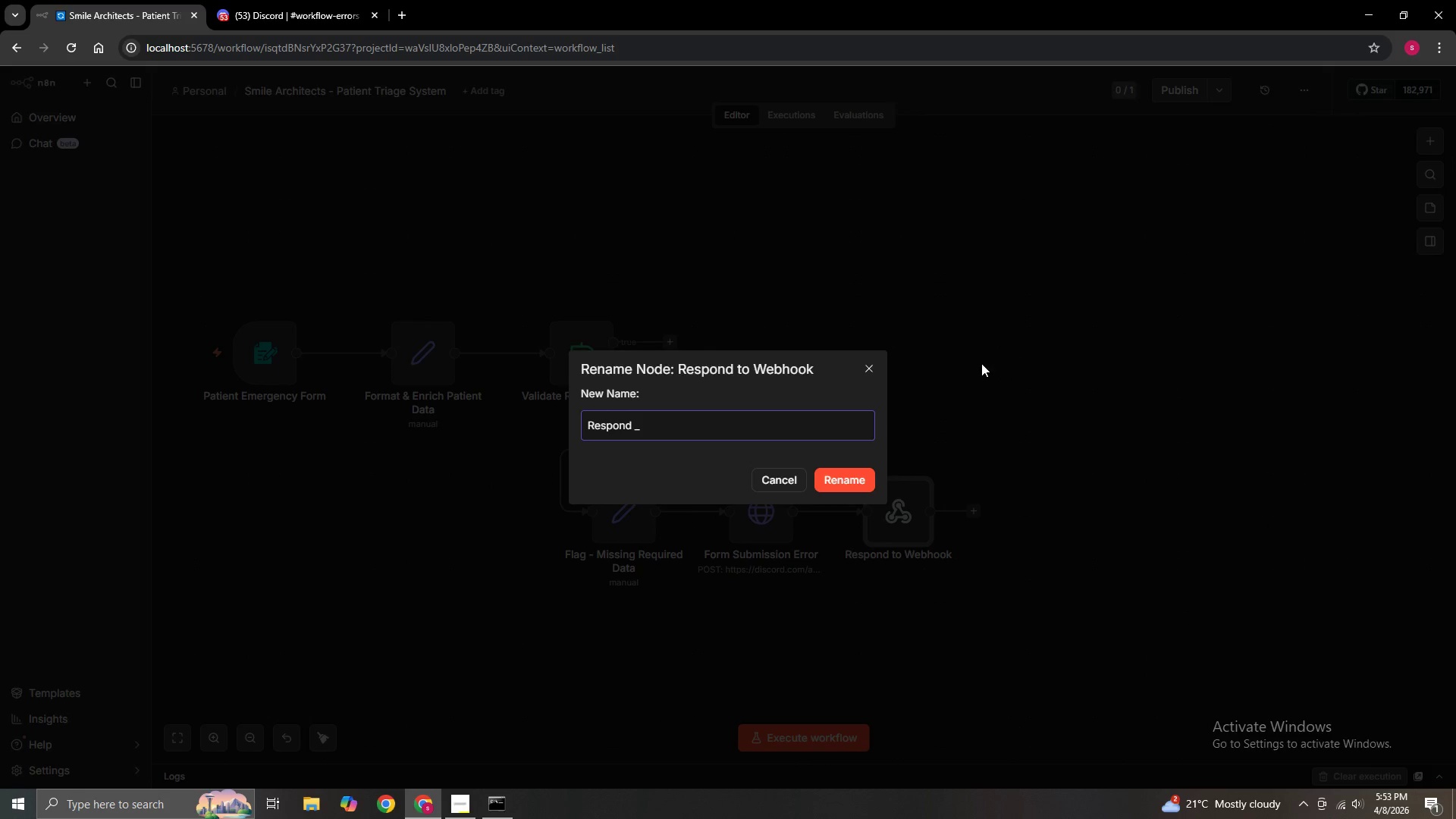 
key(Backspace)
 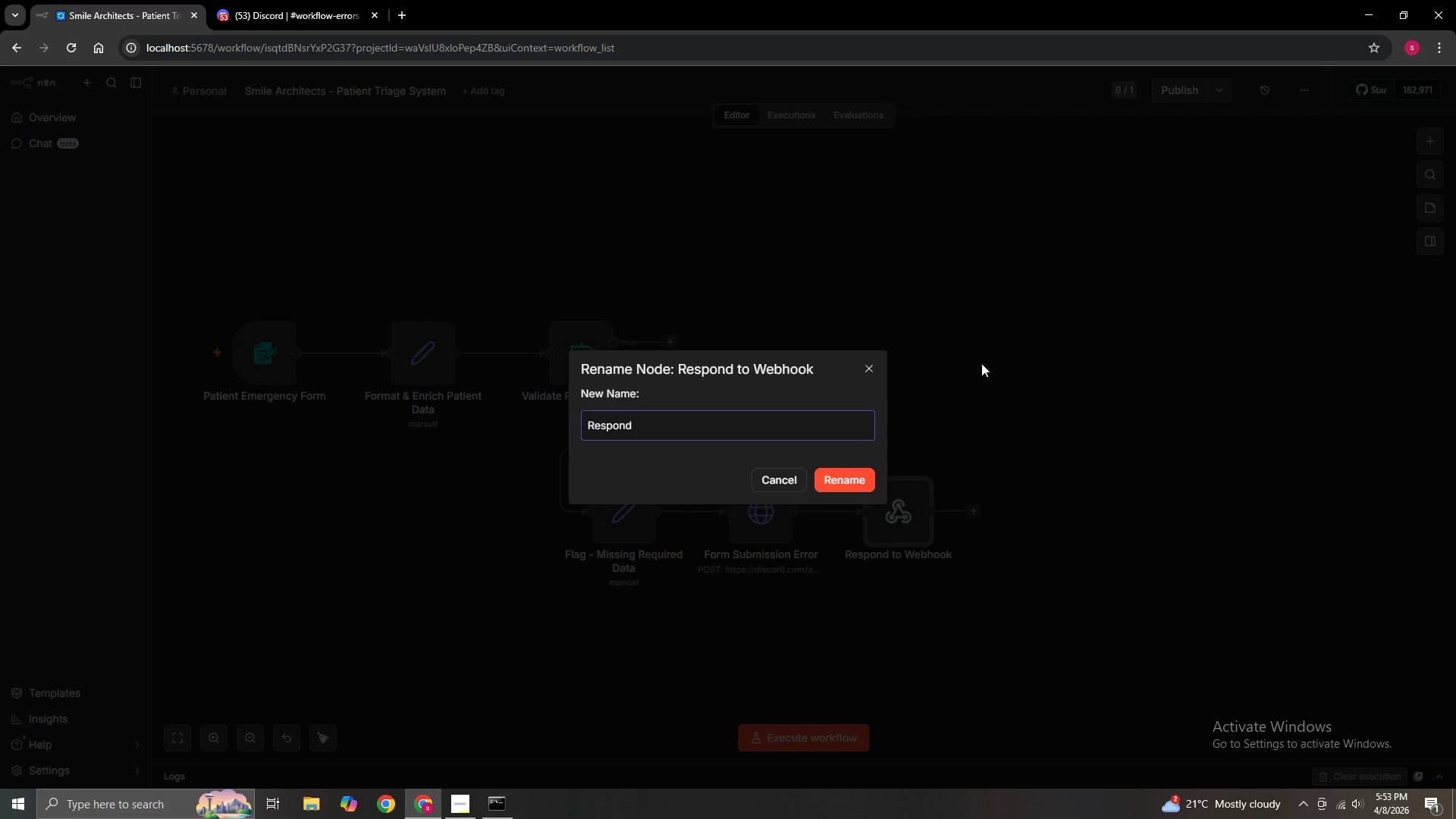 
key(NumpadSubtract)
 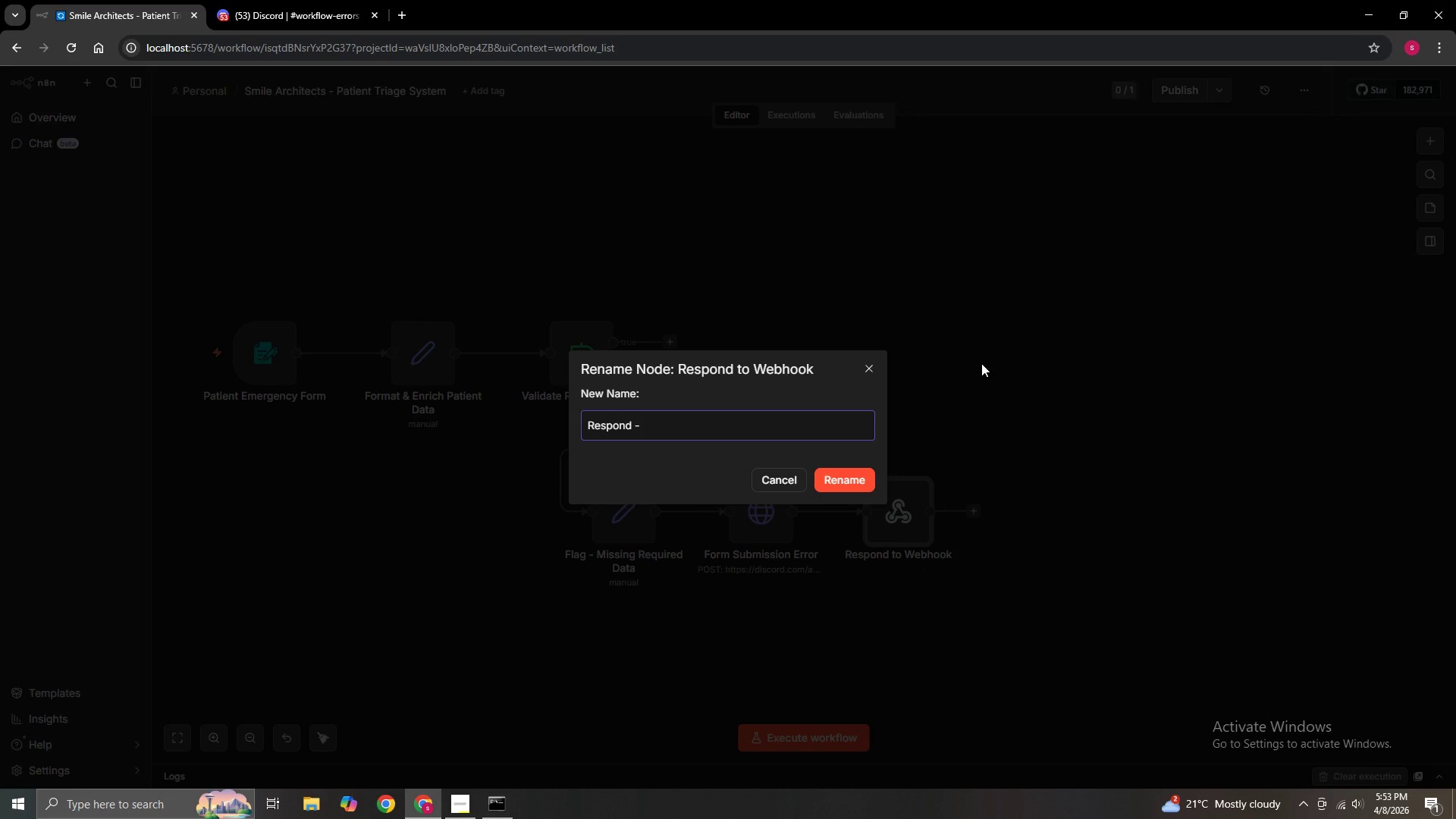 
hold_key(key=ShiftLeft, duration=1.5)
 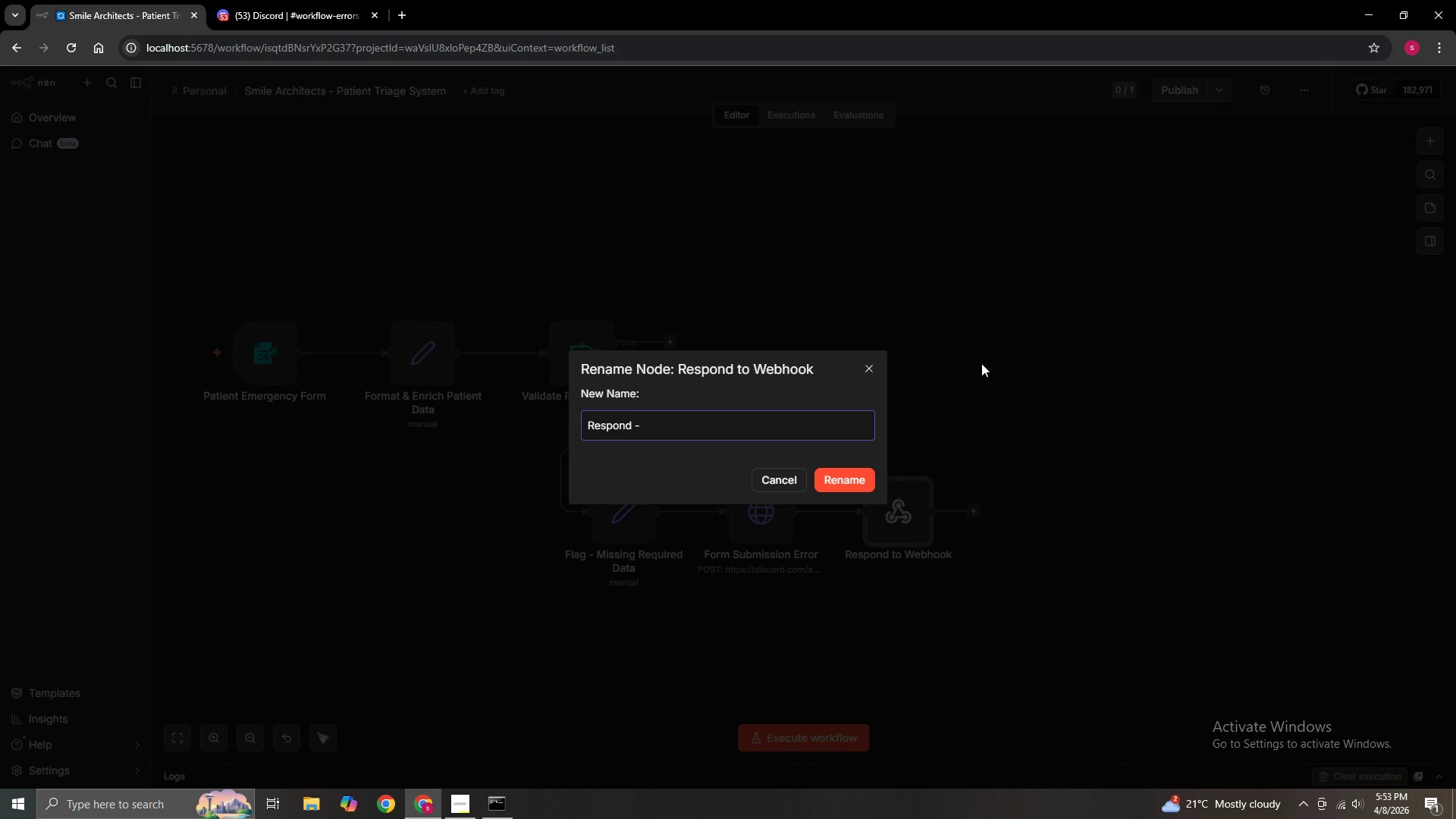 
hold_key(key=ShiftLeft, duration=1.51)
 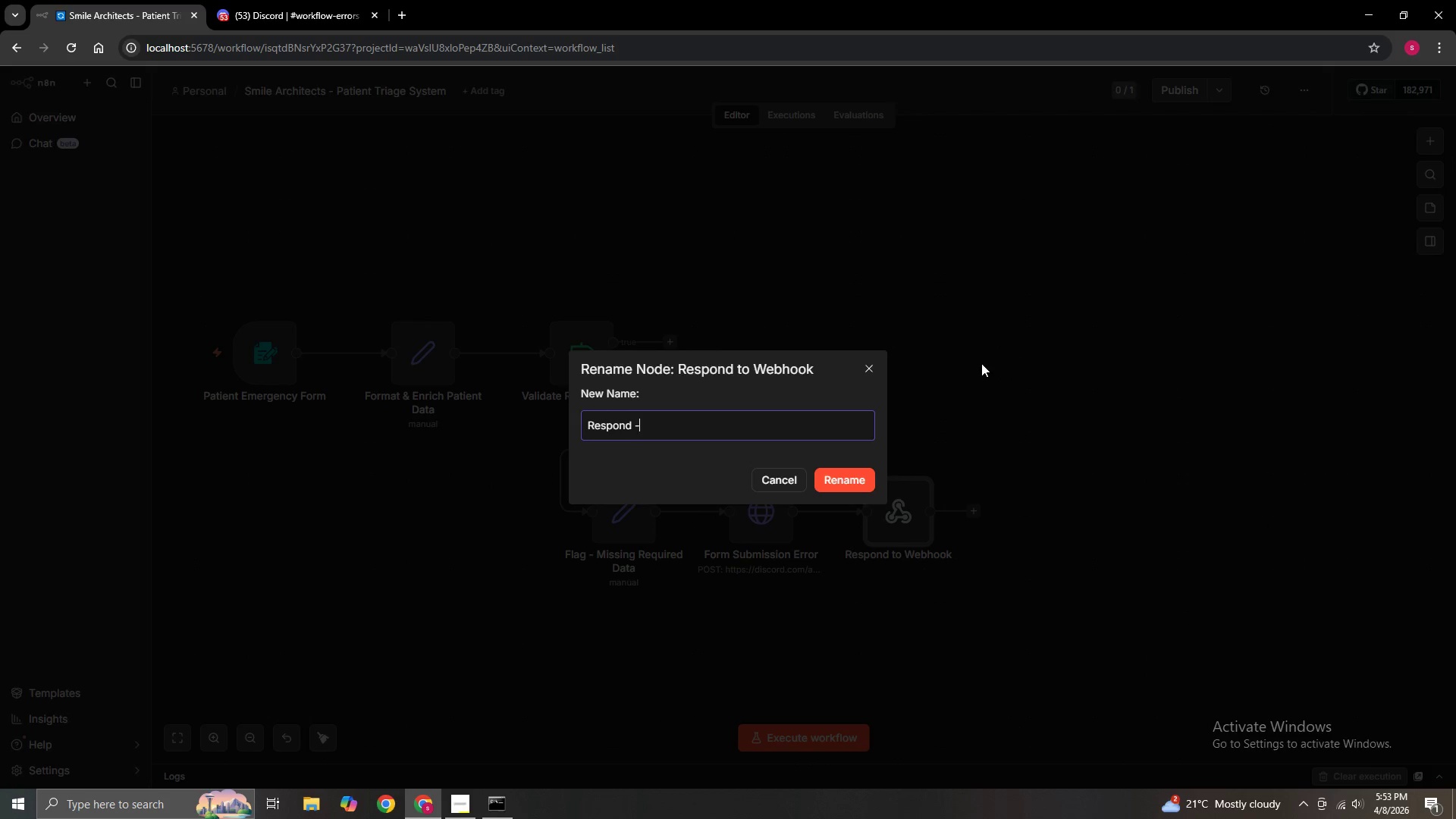 
hold_key(key=ShiftLeft, duration=0.61)
 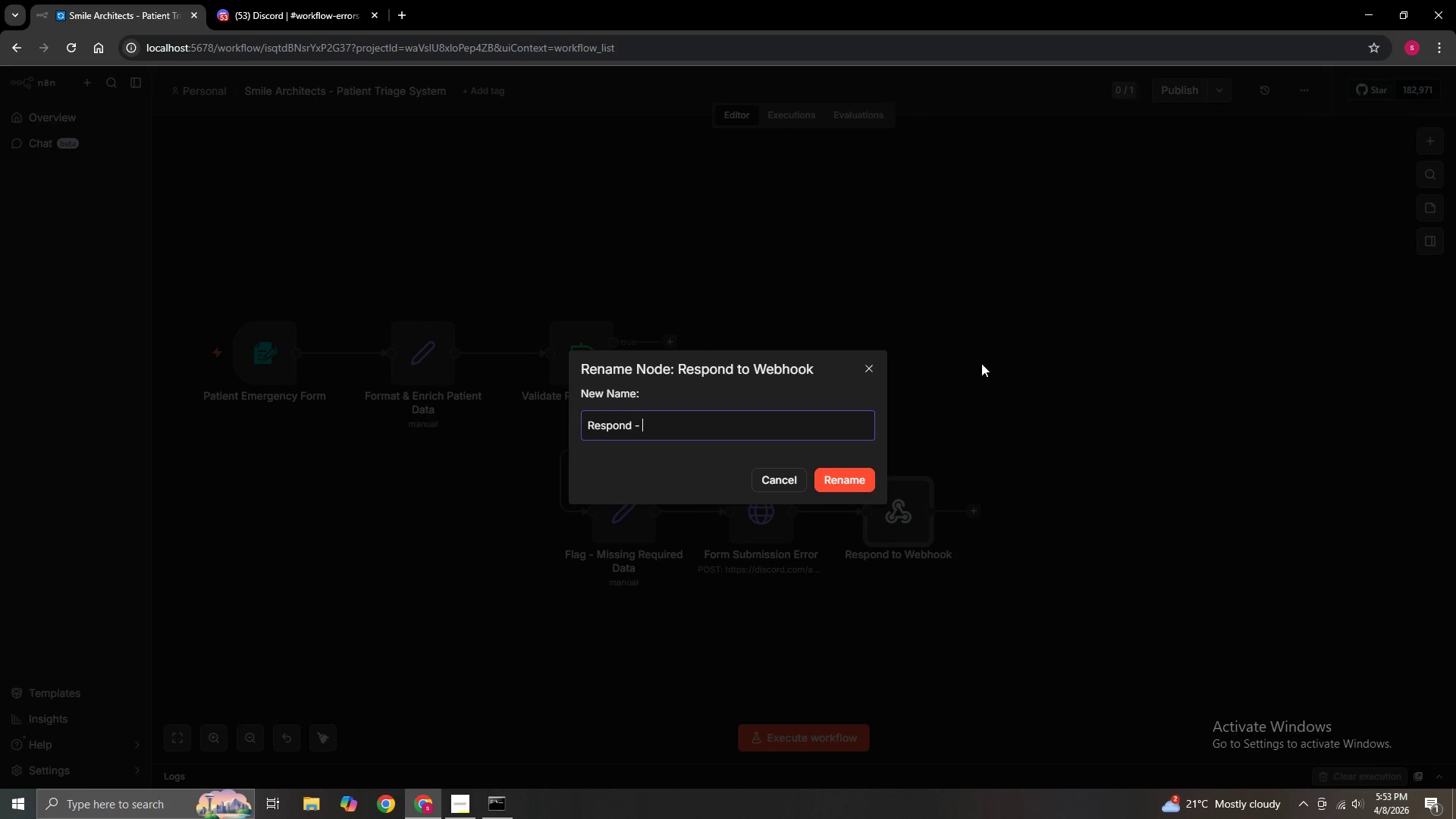 
type( Submission)
 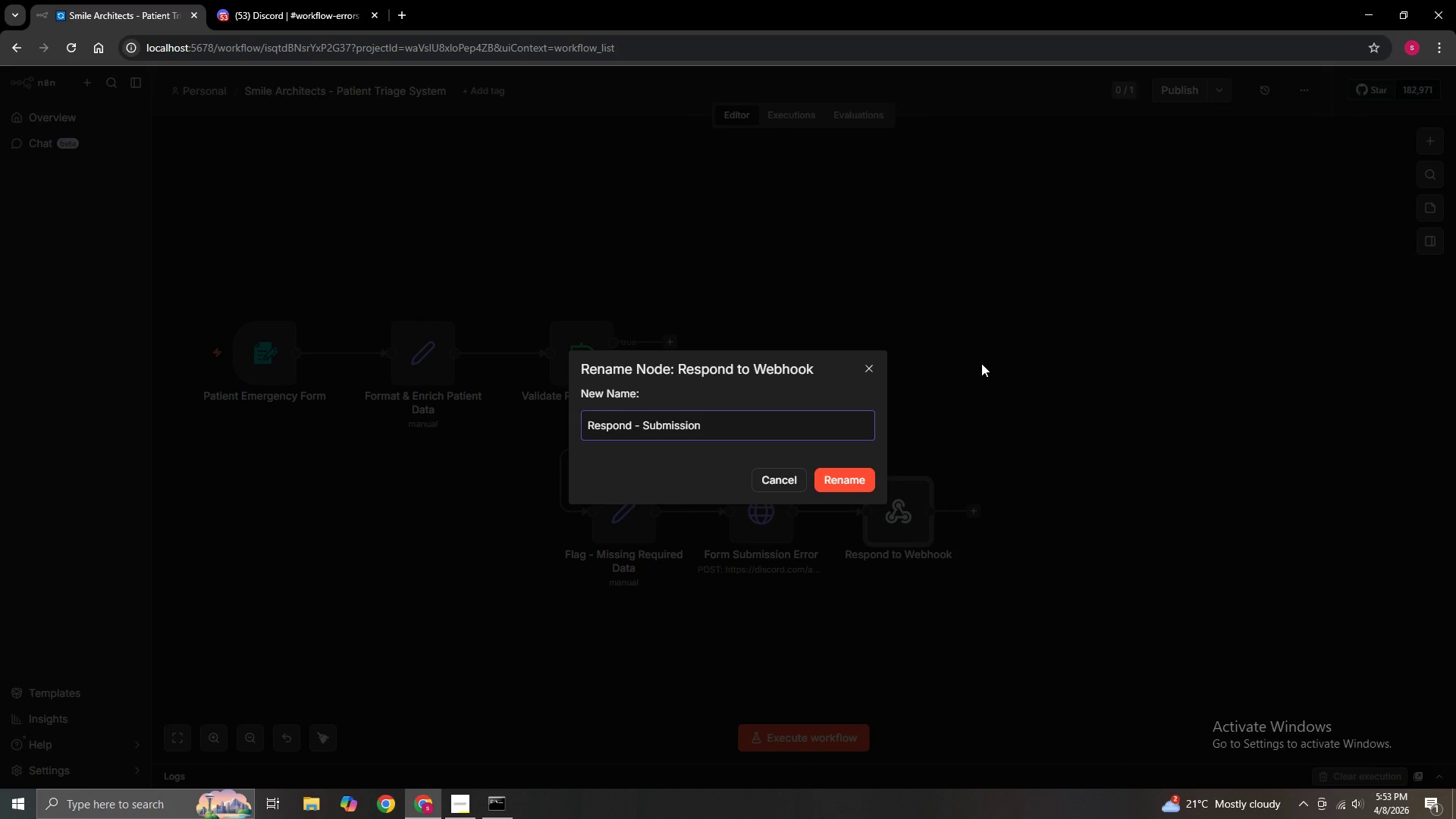 
wait(7.97)
 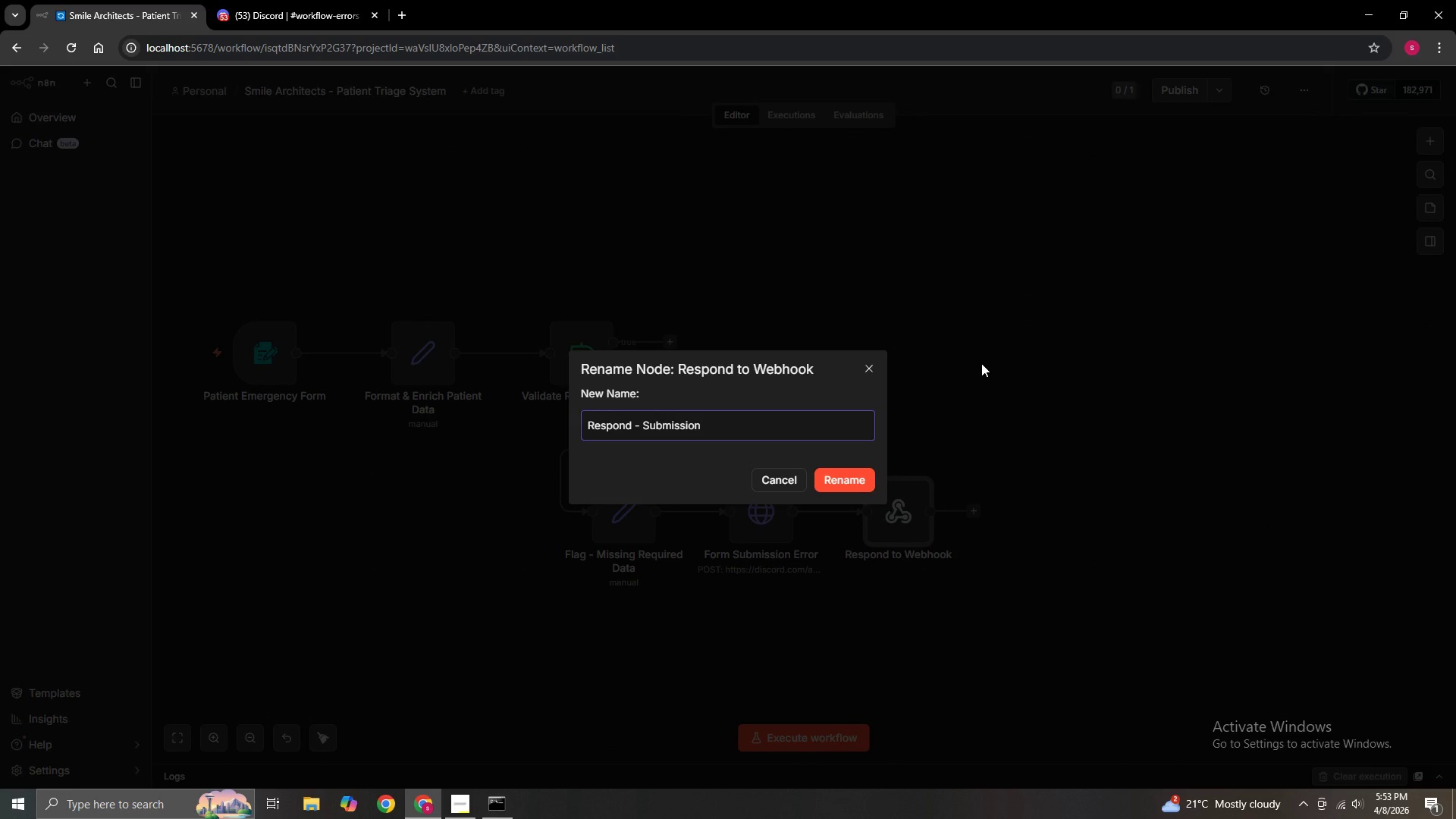 
type( Incomplete)
 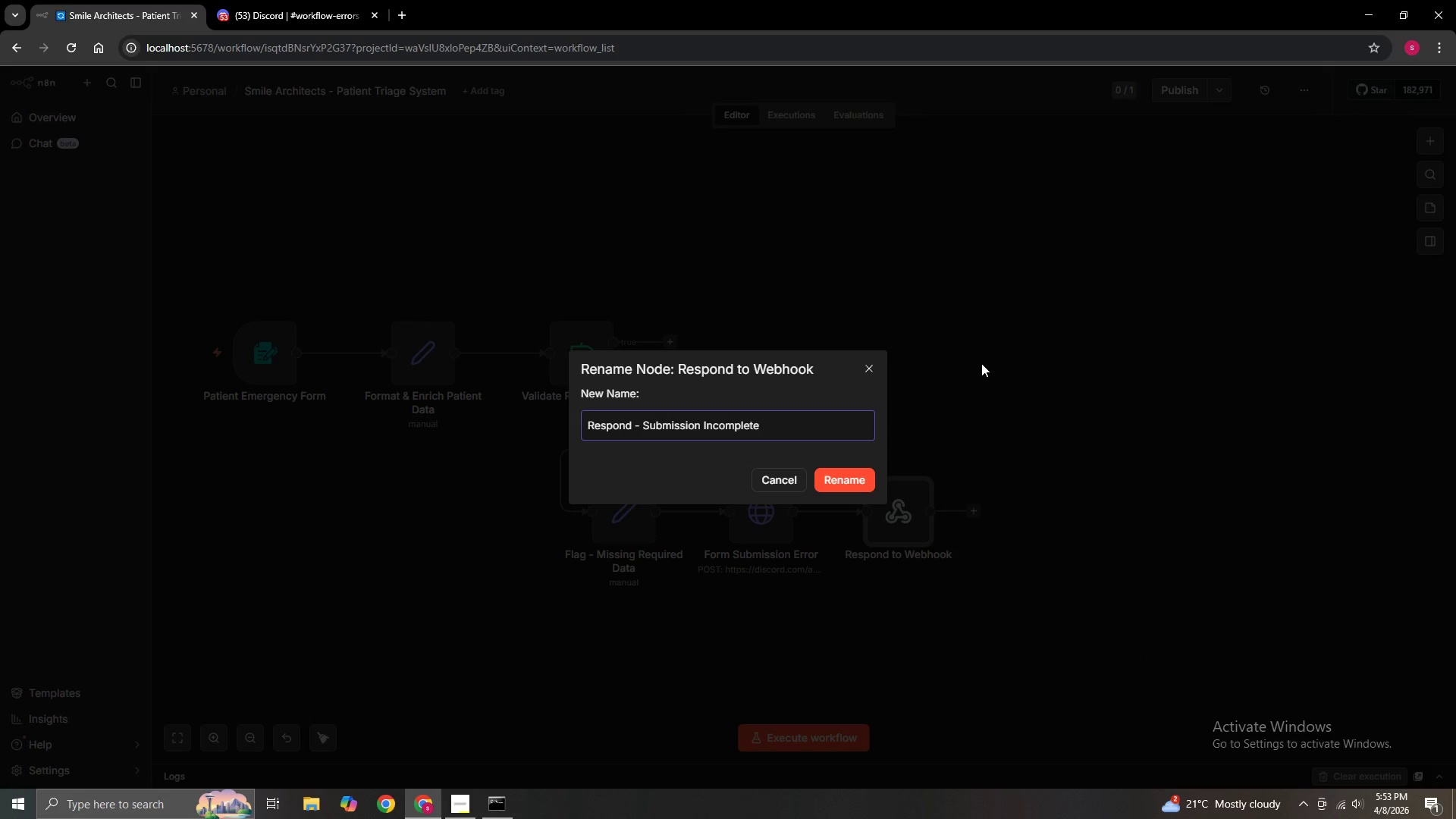 
left_click([833, 491])
 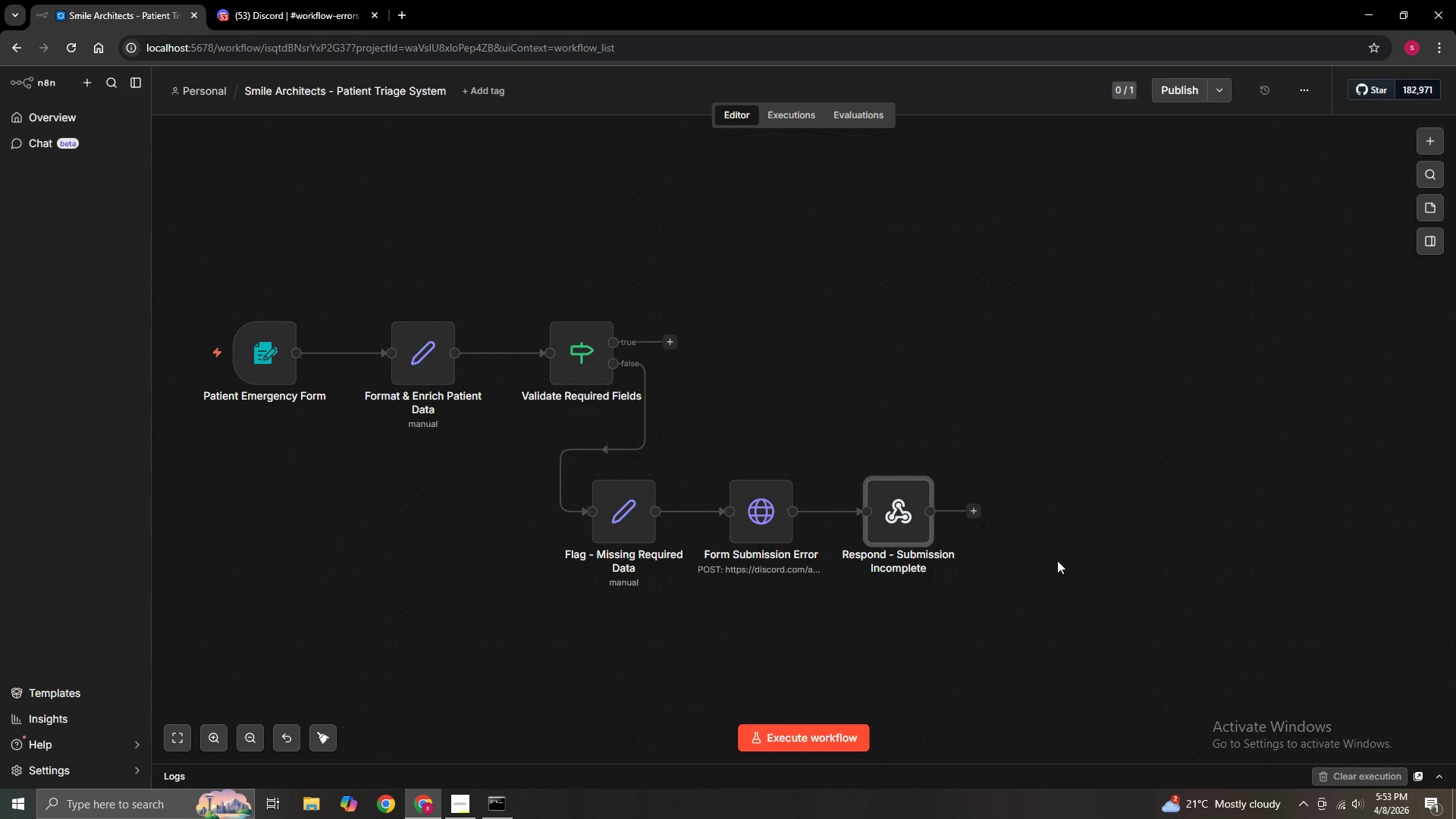 
hold_key(key=ControlLeft, duration=0.94)
left_click_drag(start_coordinate=[1063, 613], to_coordinate=[1125, 557])
 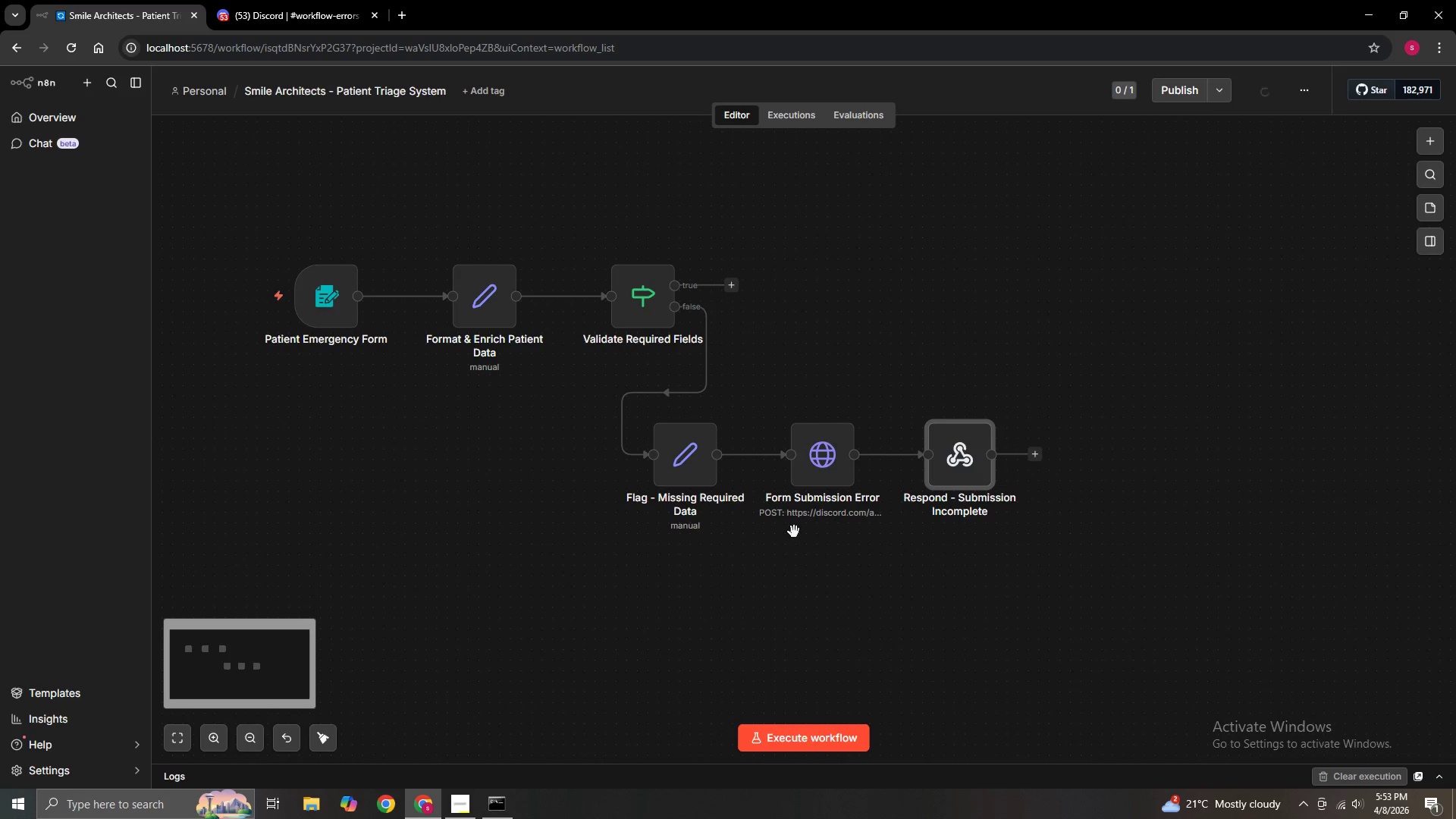 
hold_key(key=ControlLeft, duration=1.5)
left_click([677, 459])
 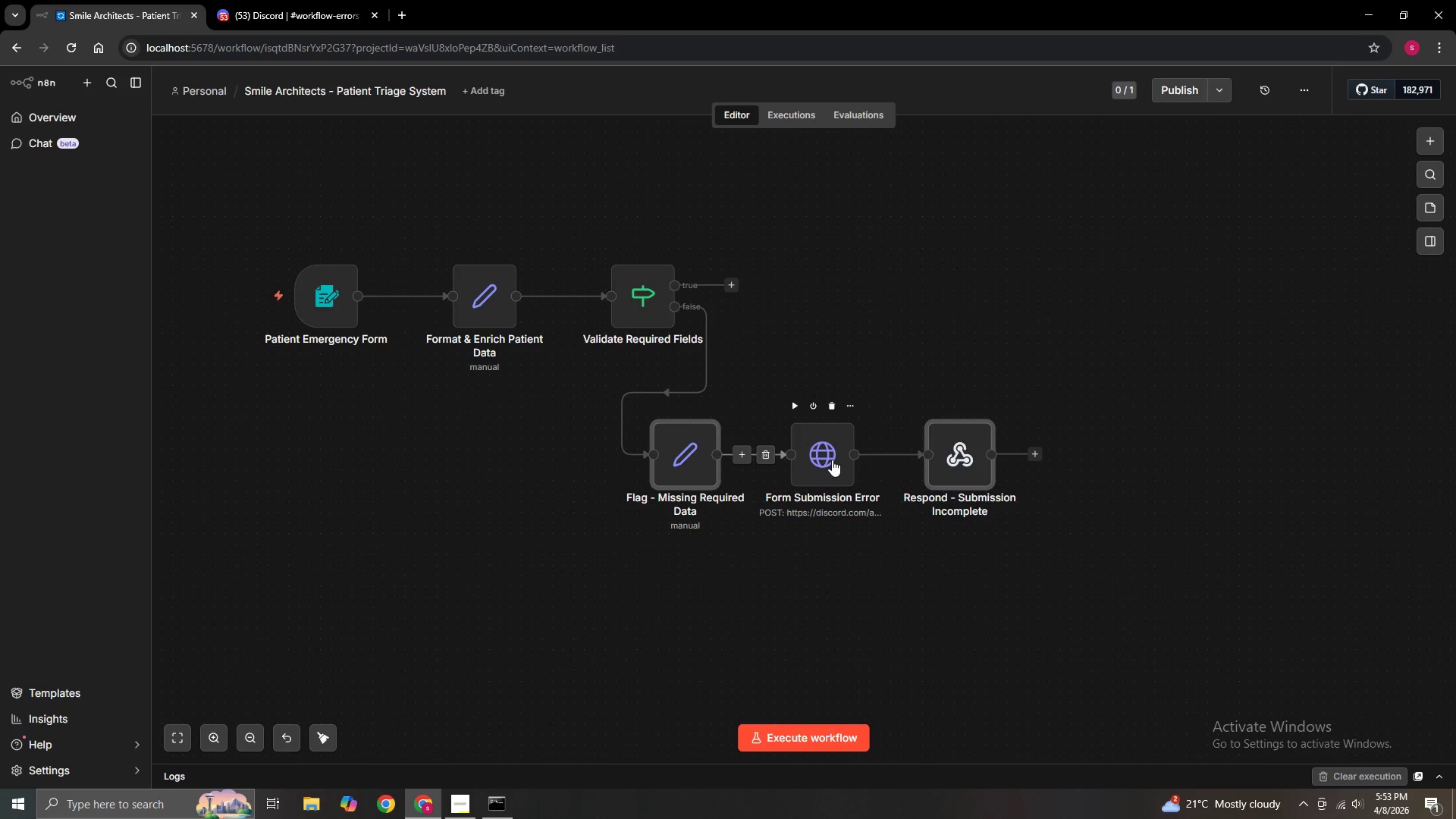 
left_click([829, 456])
 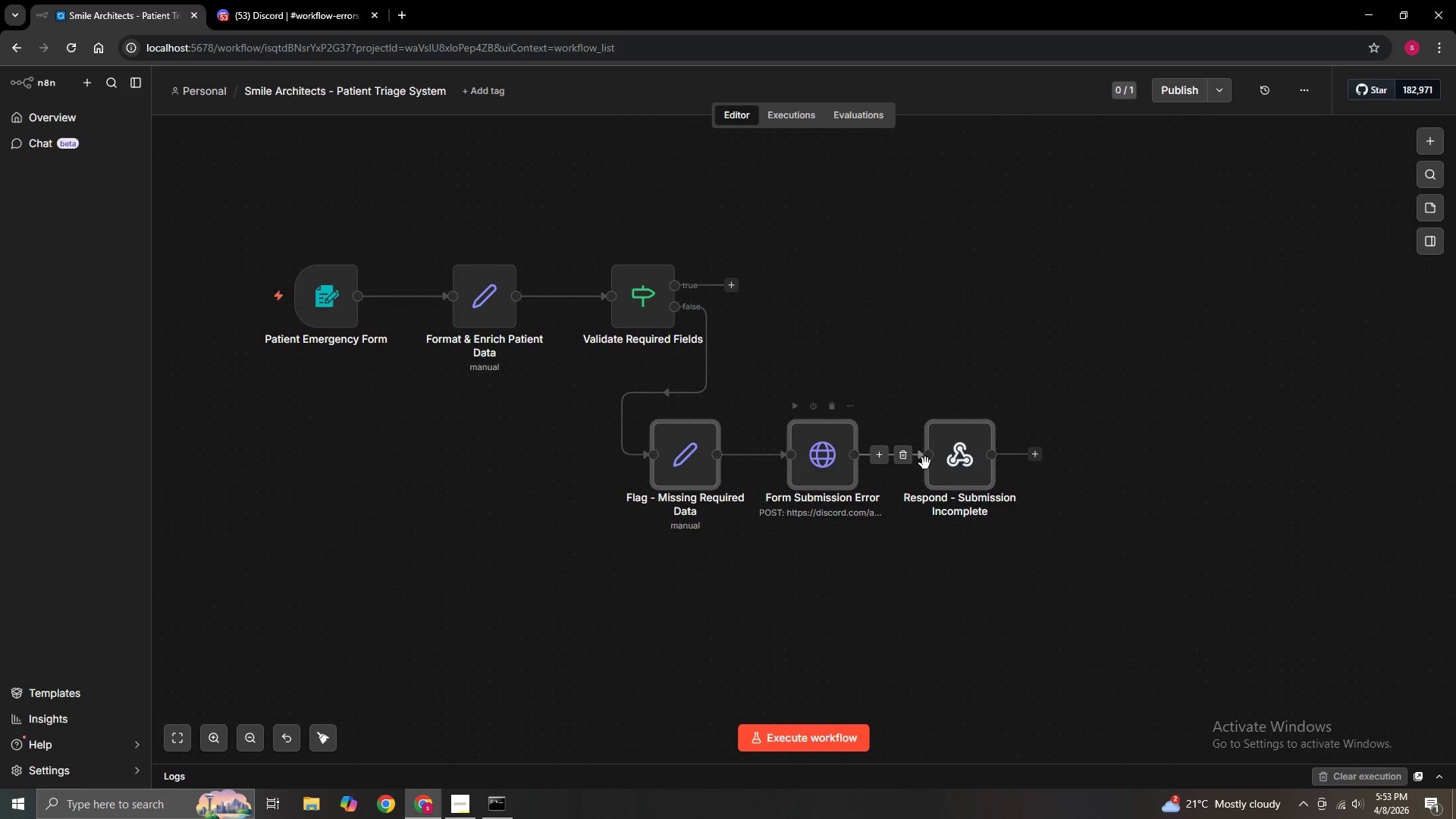 
hold_key(key=ControlLeft, duration=1.52)
left_click_drag(start_coordinate=[960, 460], to_coordinate=[965, 570])
 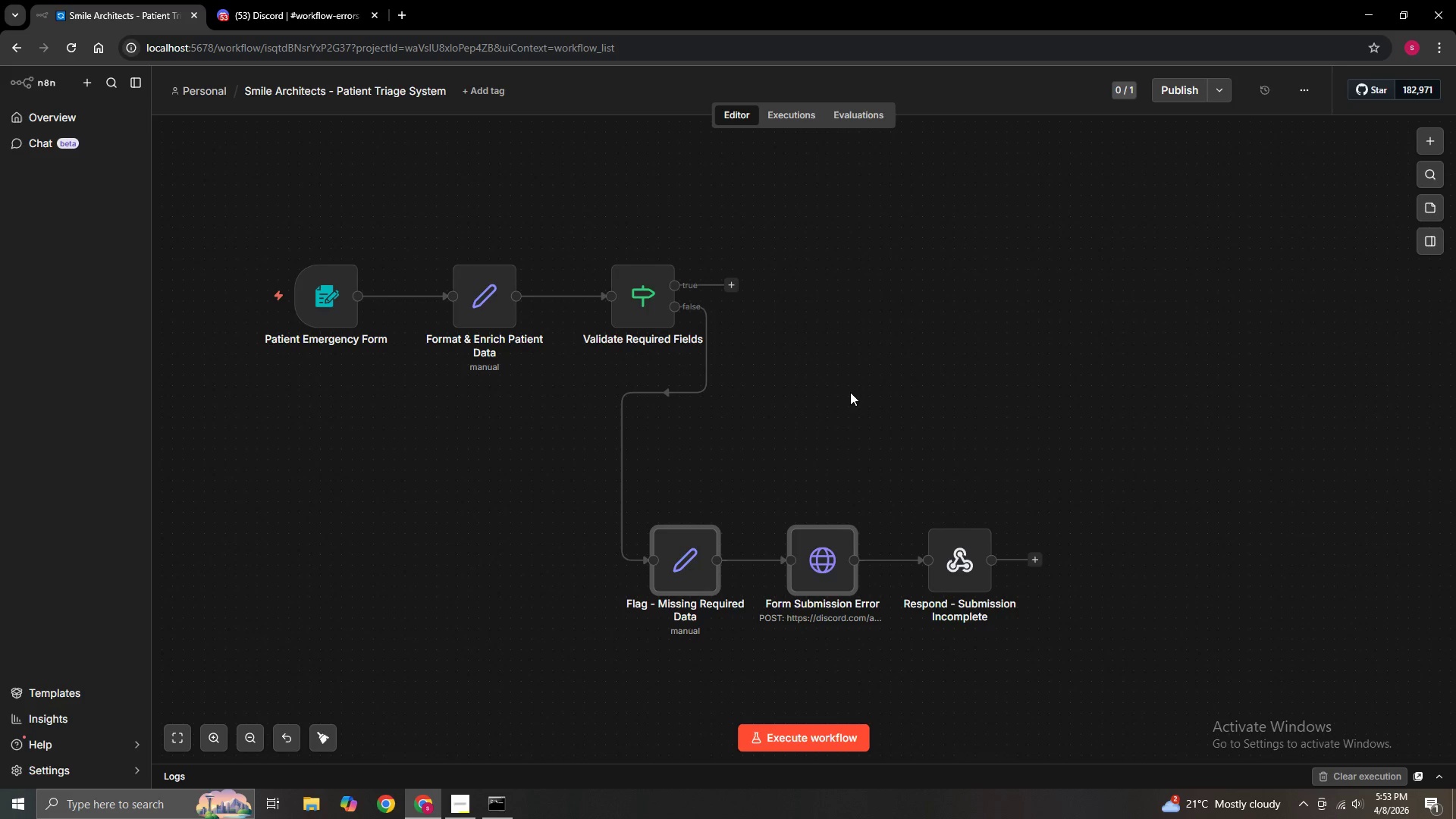 
hold_key(key=ControlLeft, duration=1.51)
 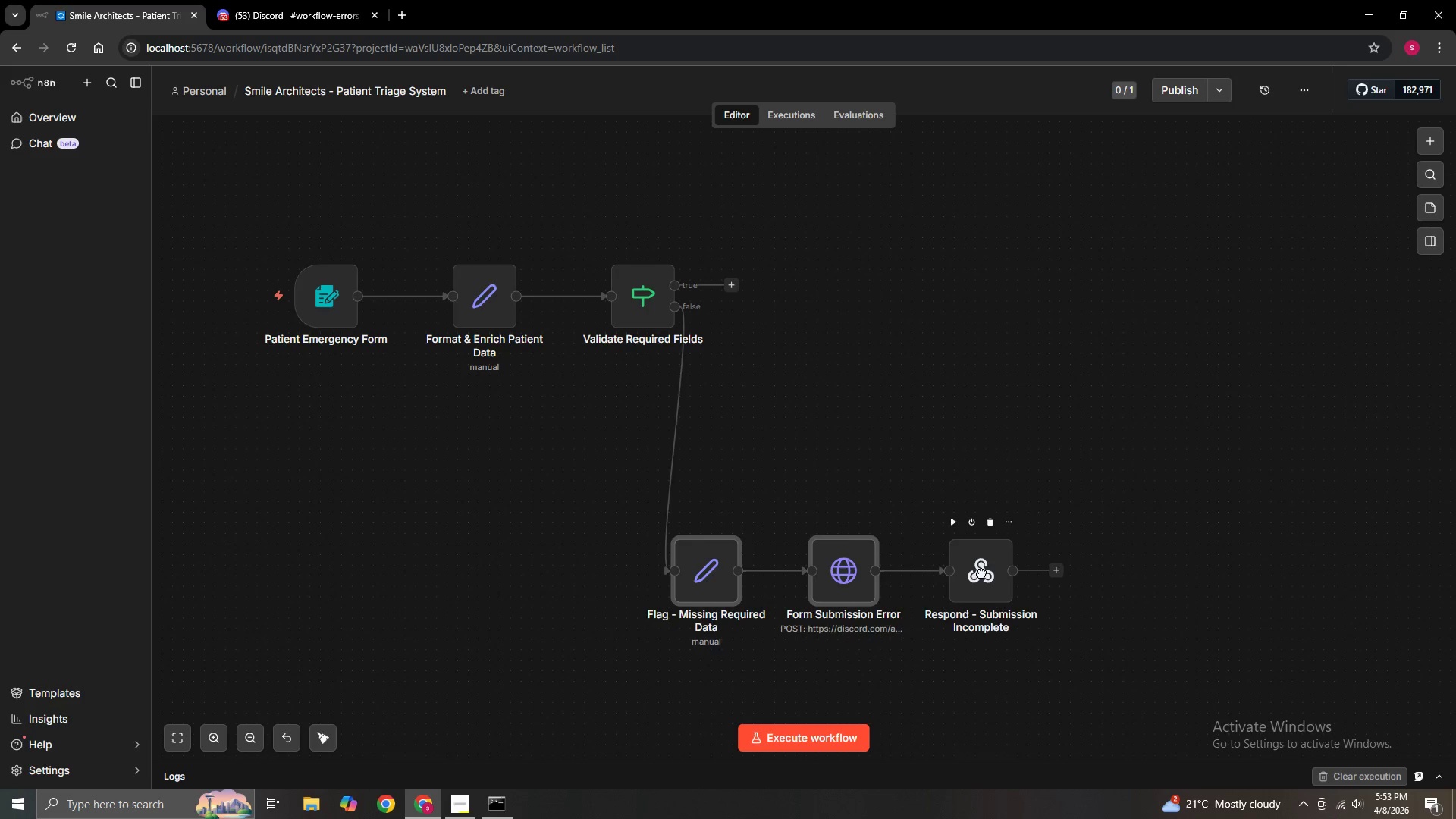 
hold_key(key=ControlLeft, duration=1.52)
 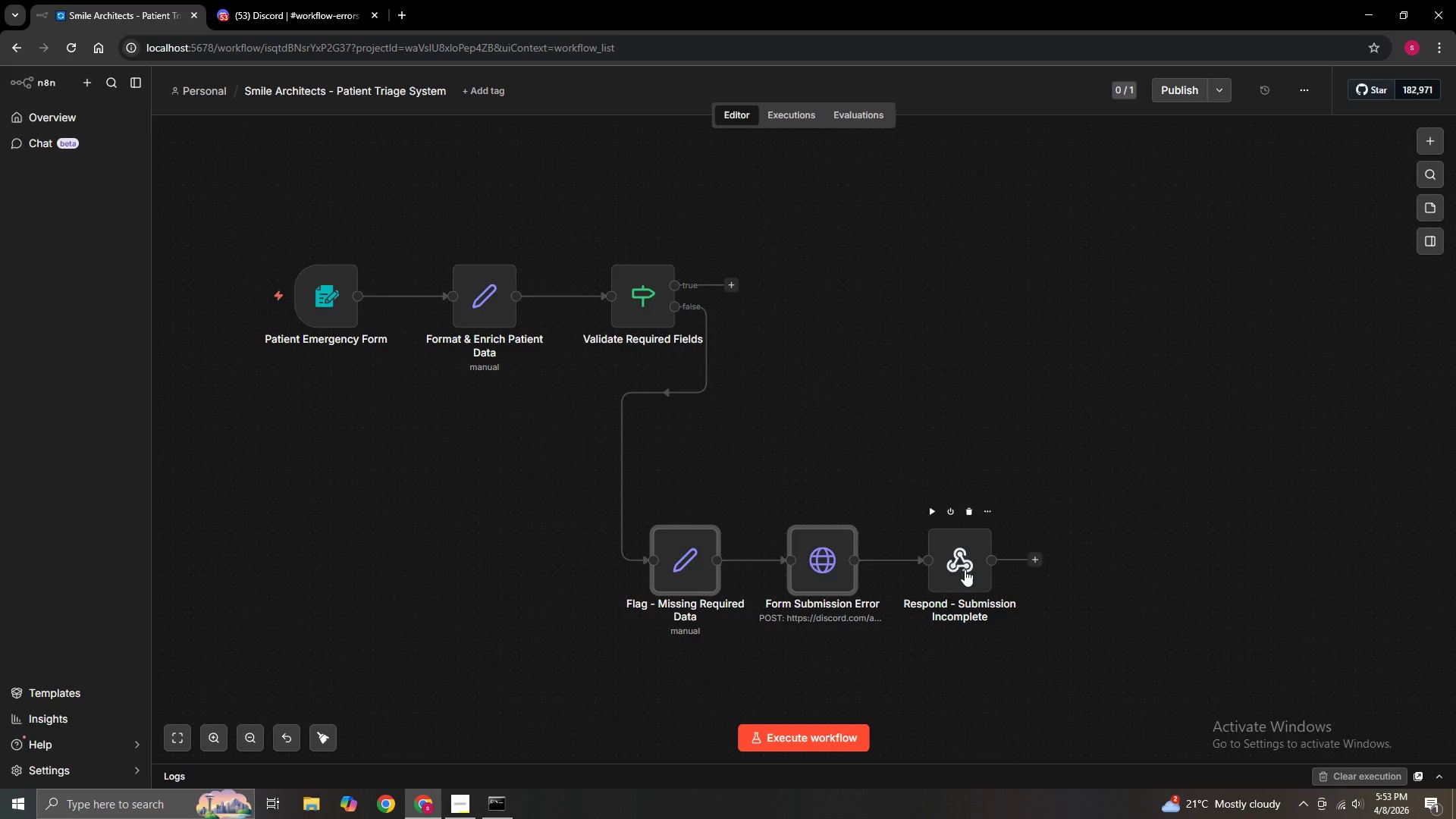 
key(Control+ControlLeft)
 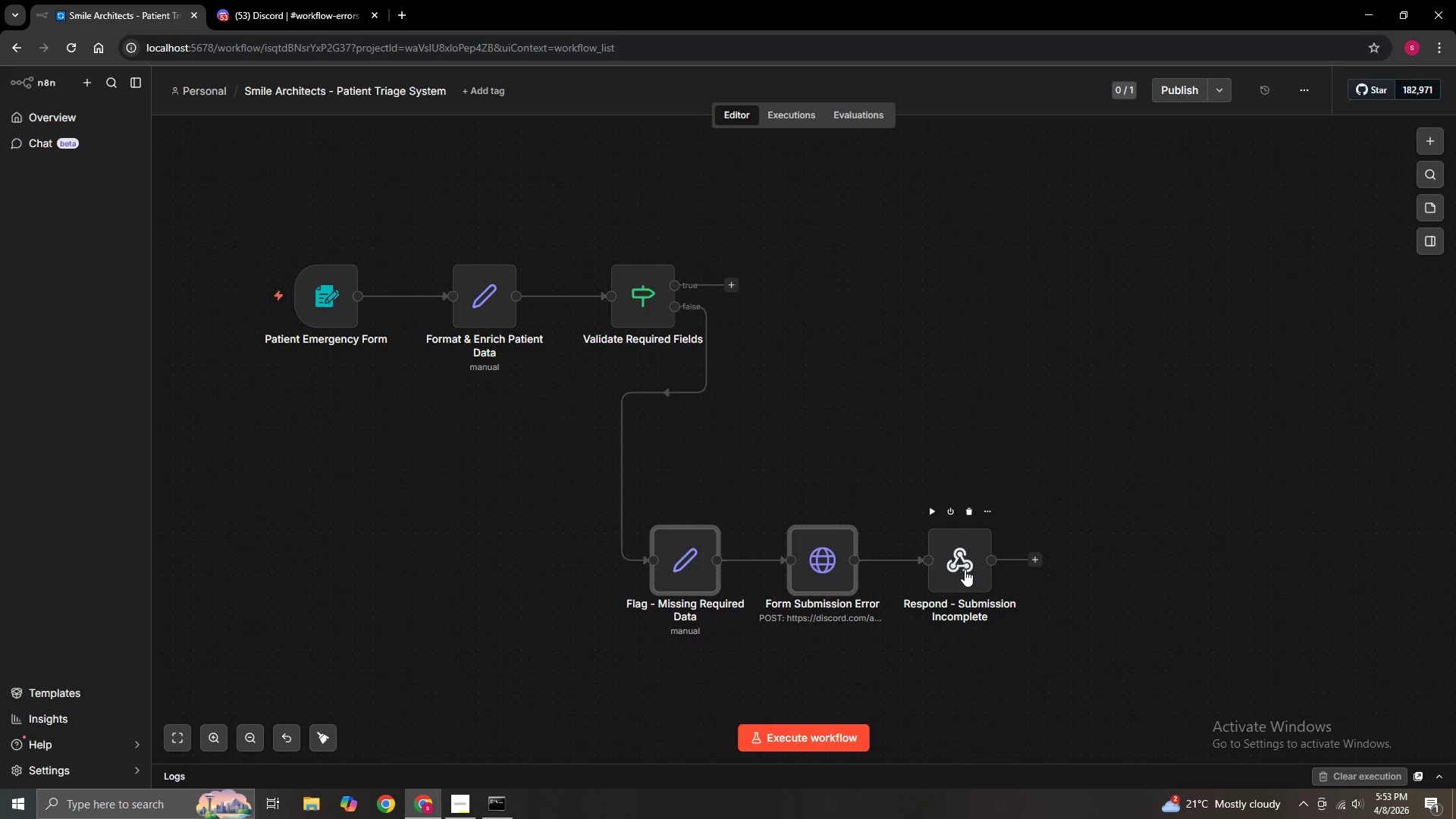 
key(Control+ControlLeft)
 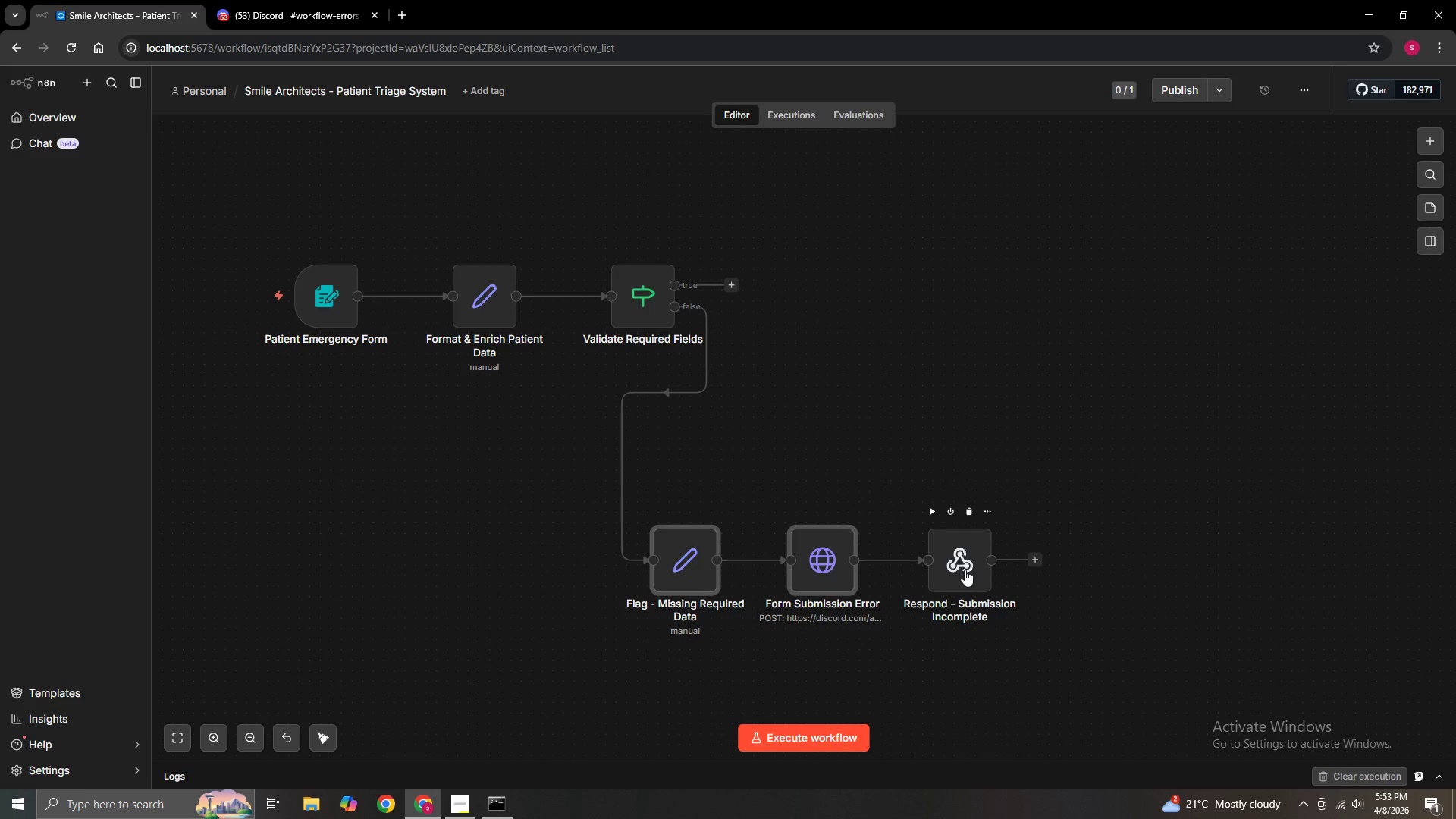 
key(Control+ControlLeft)
 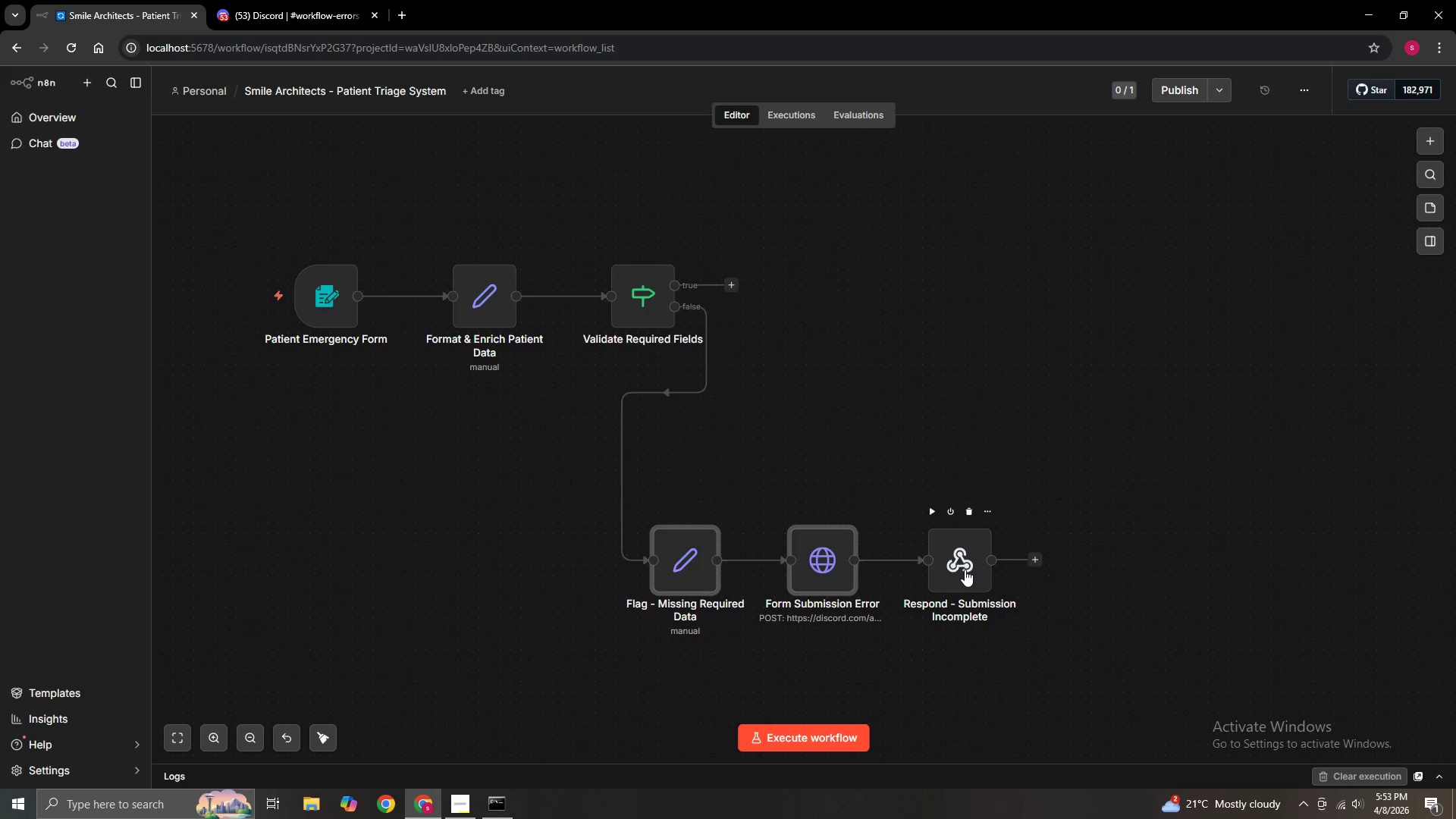 
key(Control+ControlLeft)
 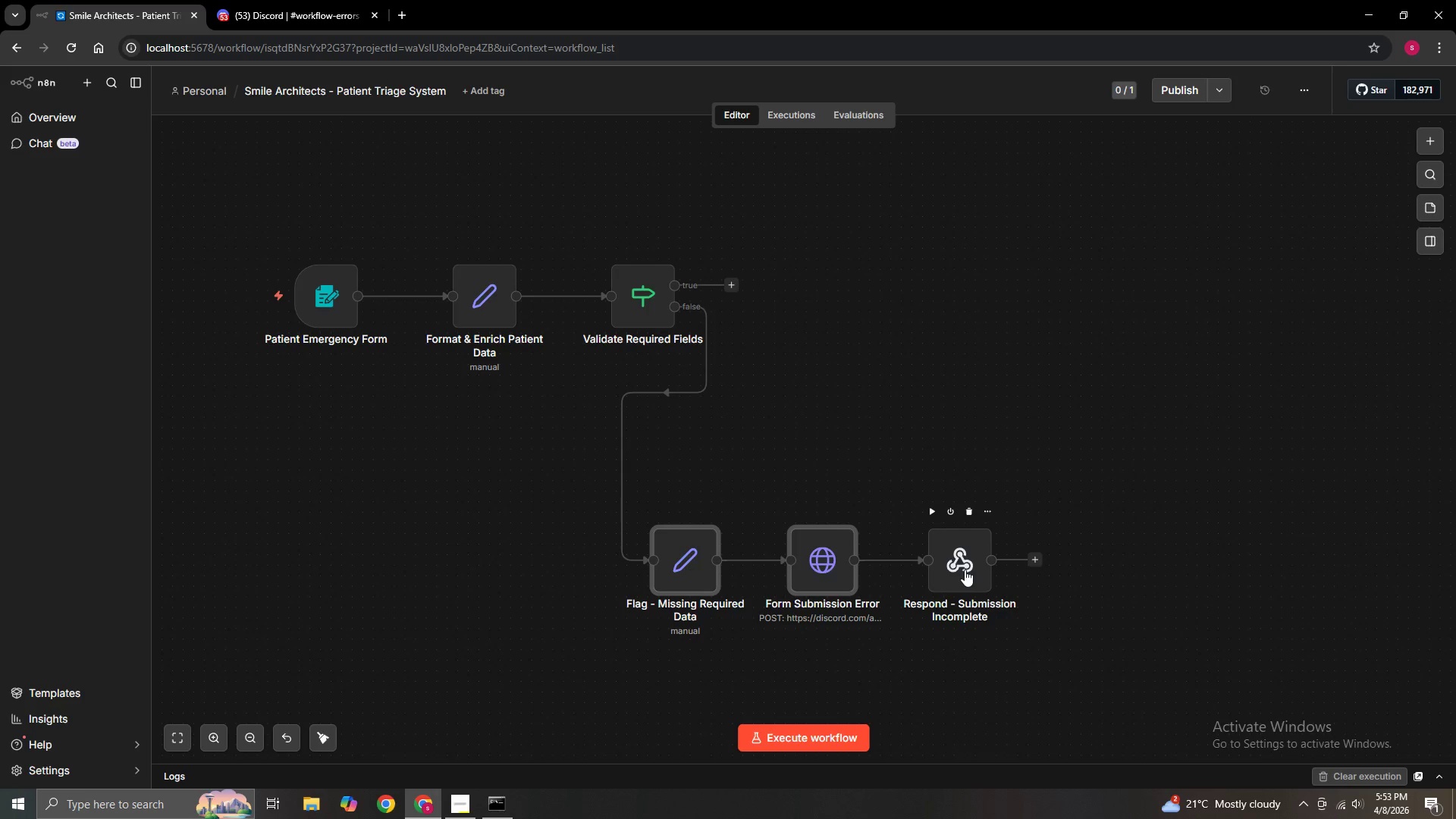 
key(Control+ControlLeft)
 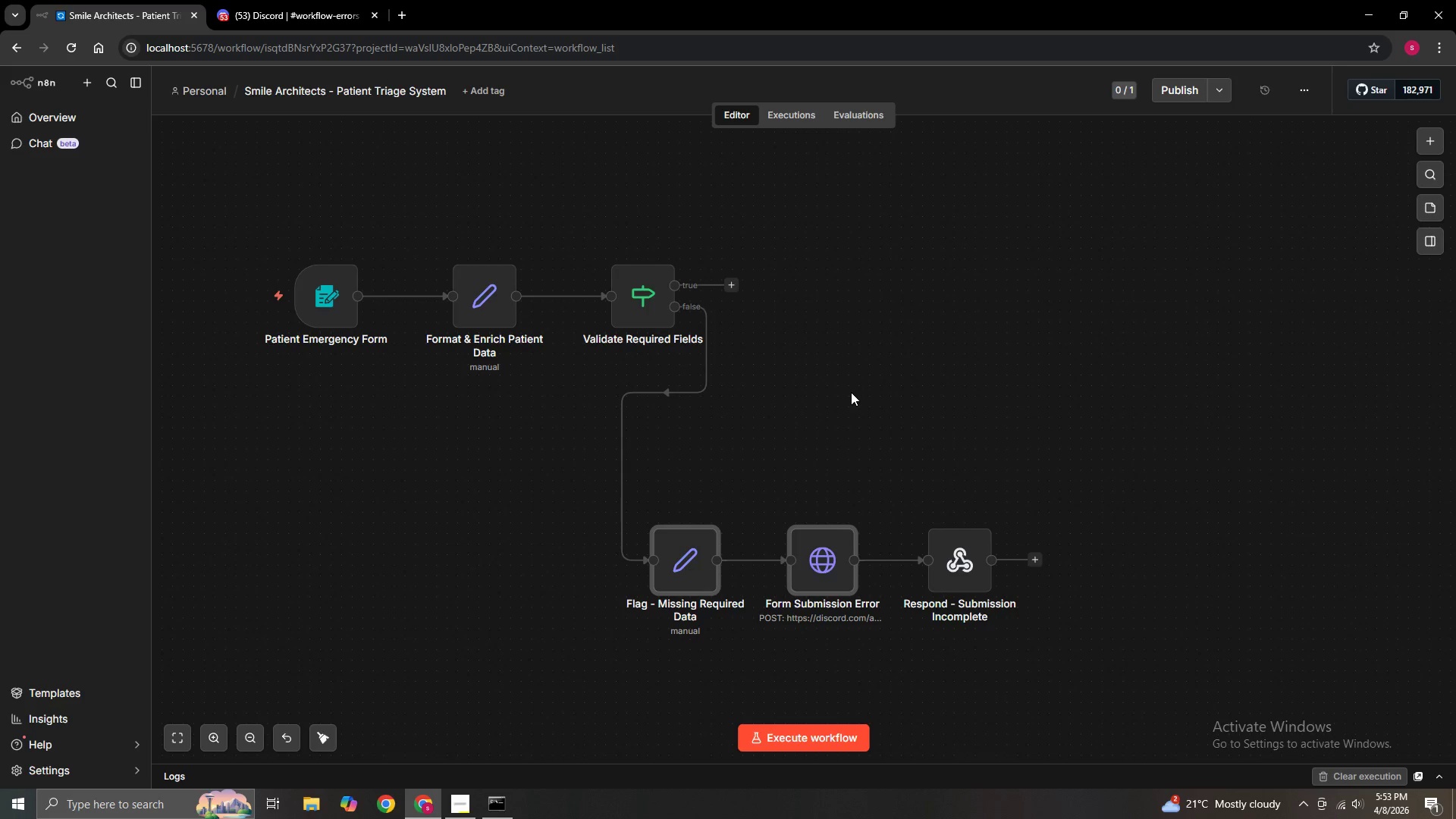 
left_click_drag(start_coordinate=[851, 392], to_coordinate=[787, 500])
 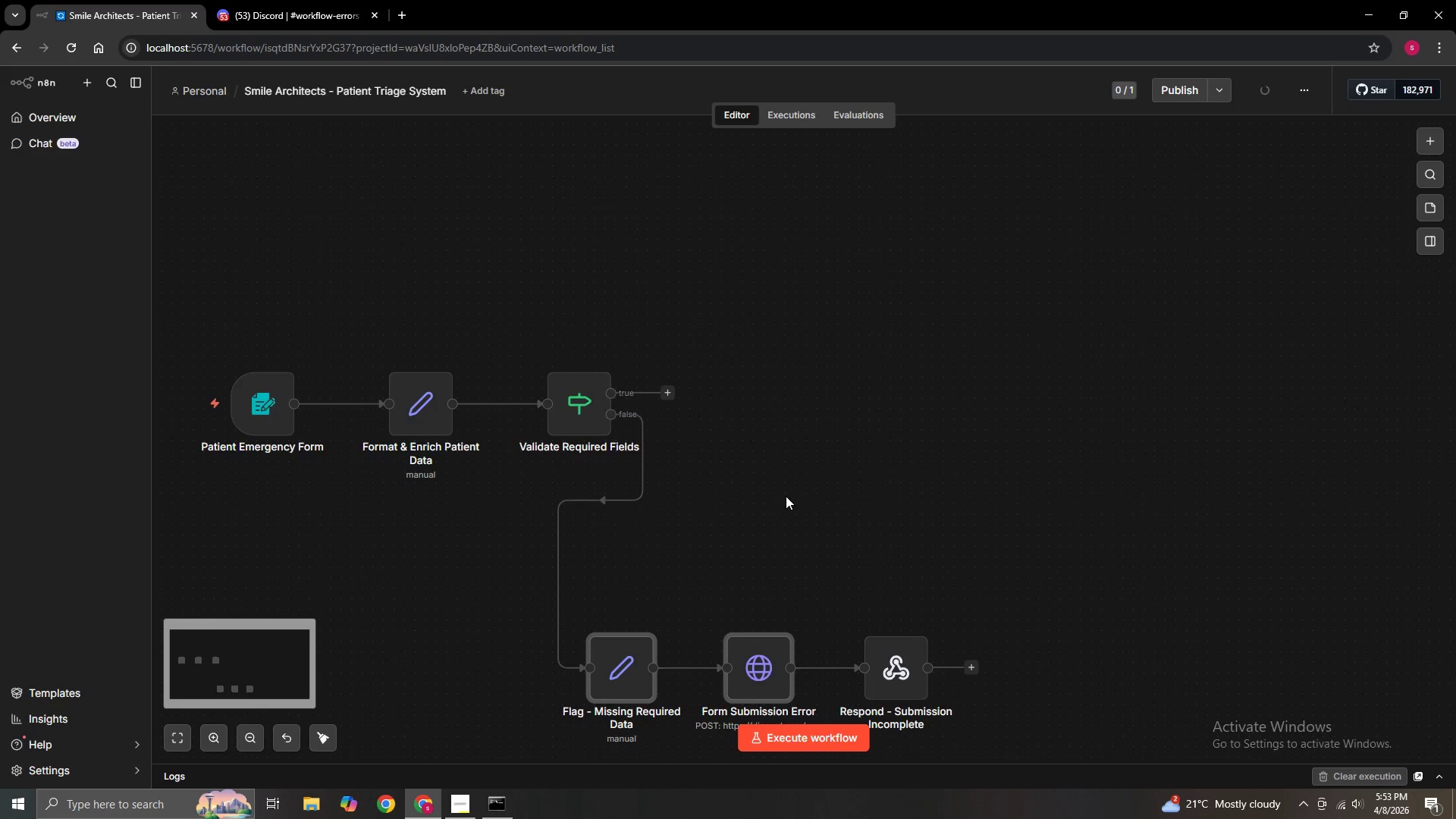 
hold_key(key=ControlLeft, duration=1.14)
 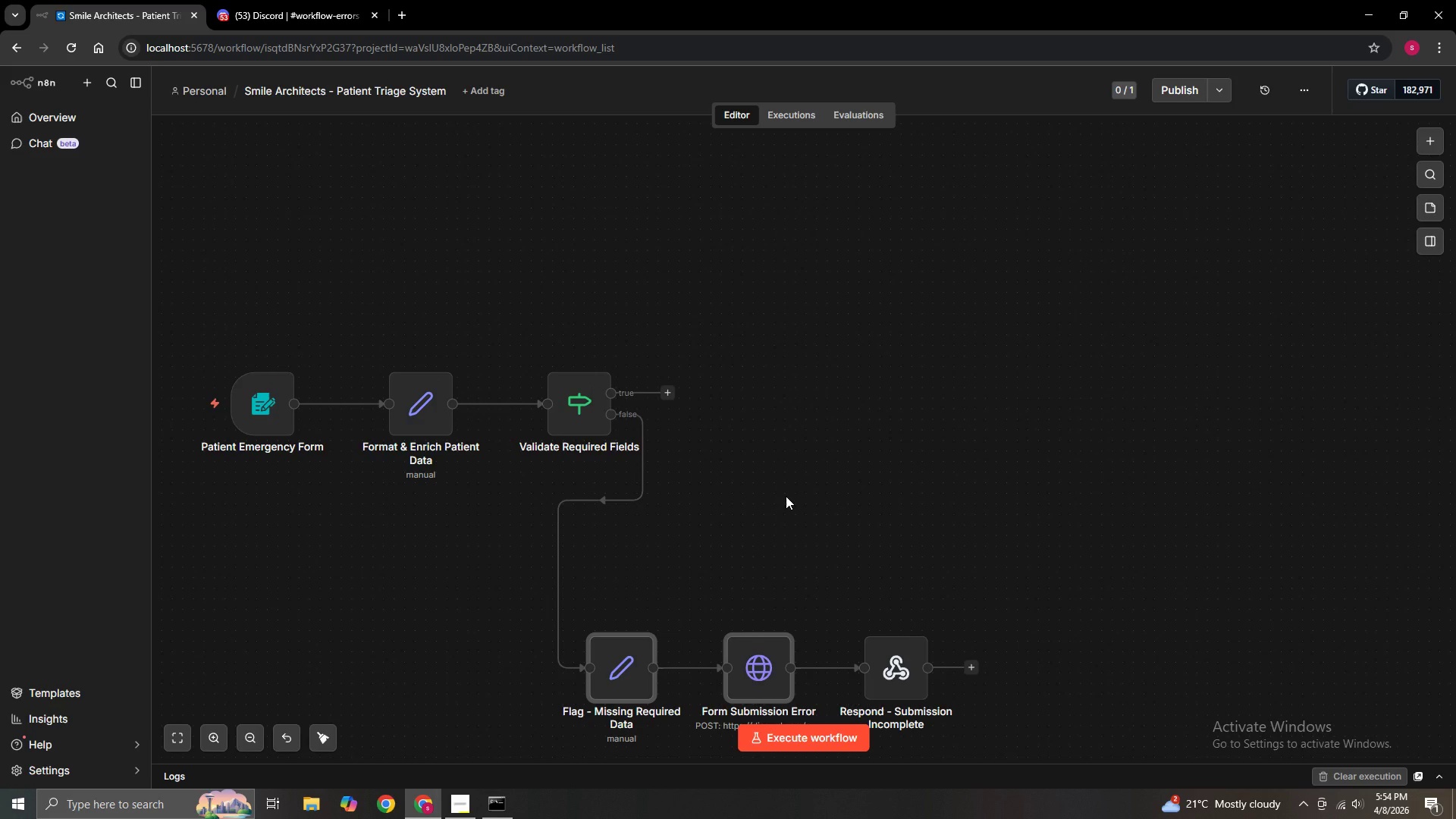 
wait(9.8)
 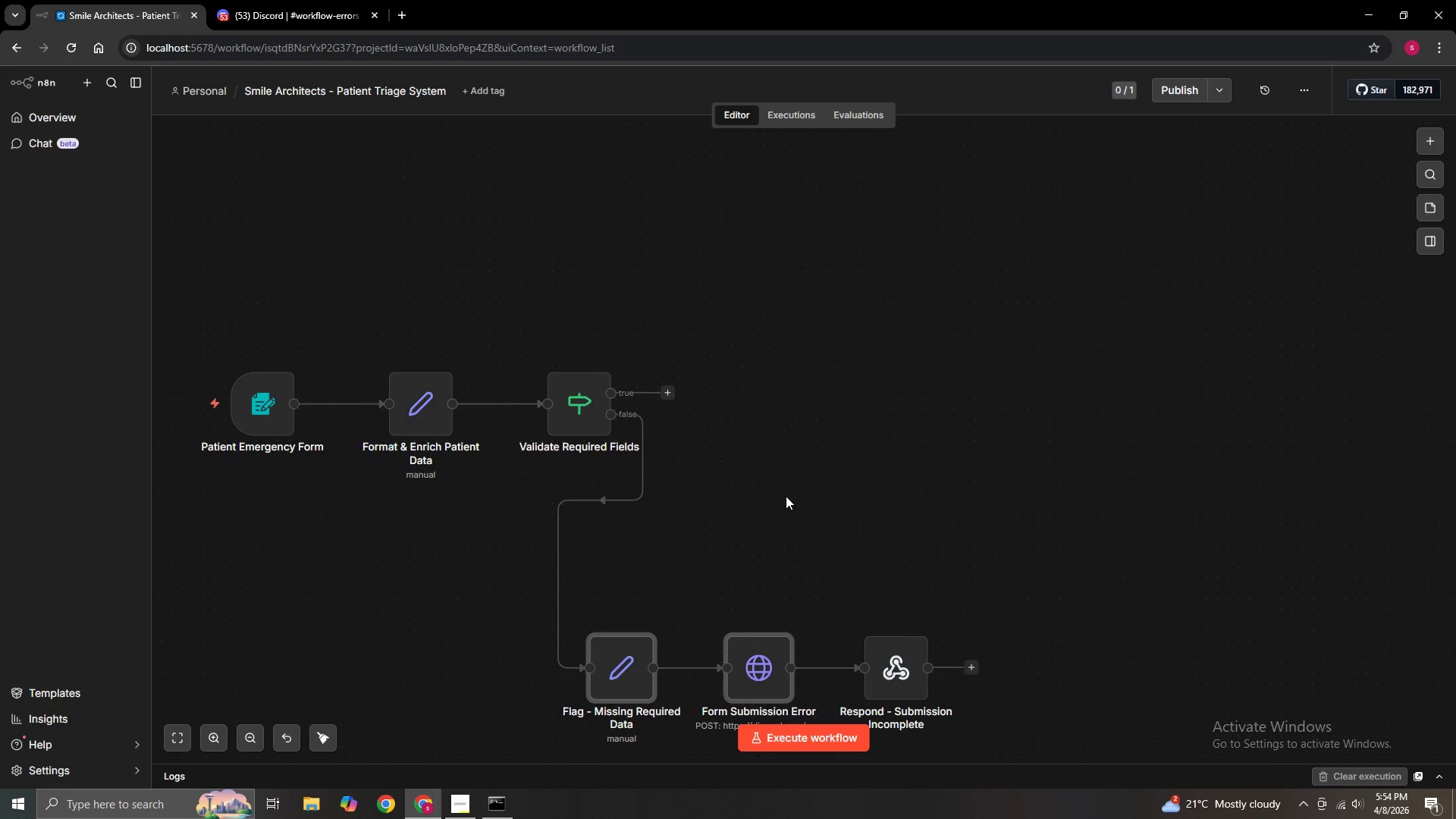 
left_click([667, 389])
 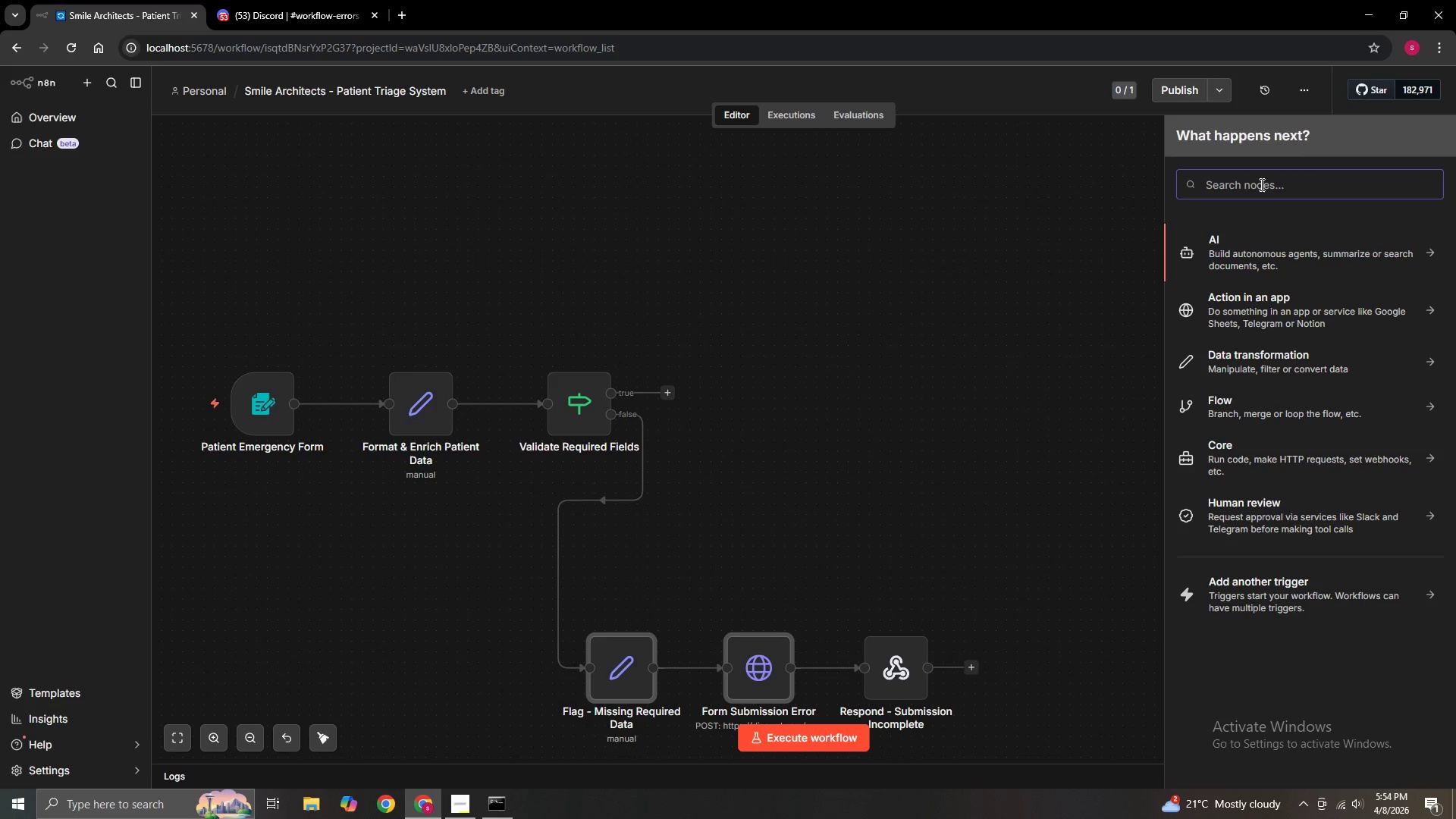 
left_click([1258, 181])
 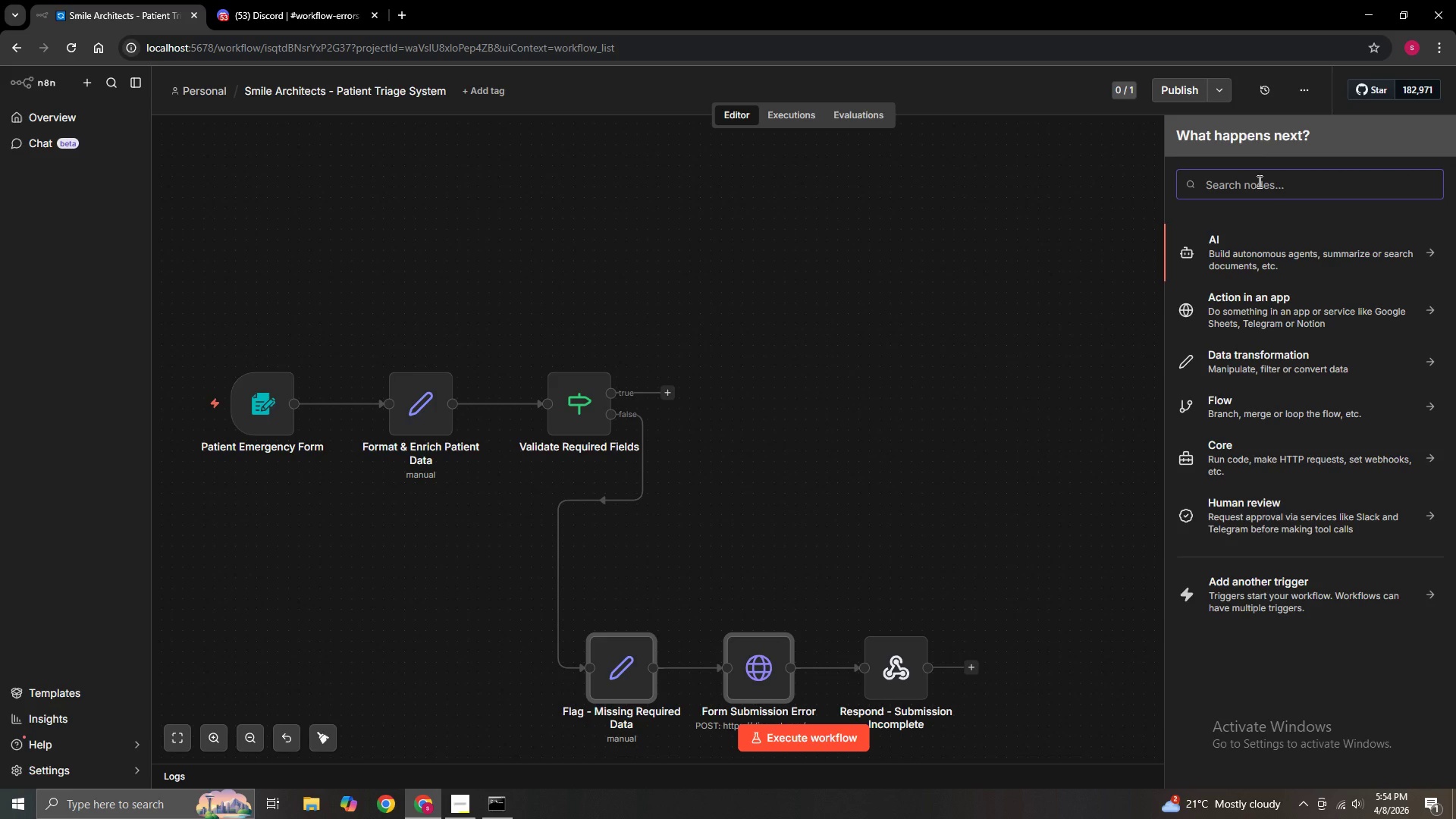 
type(If)
 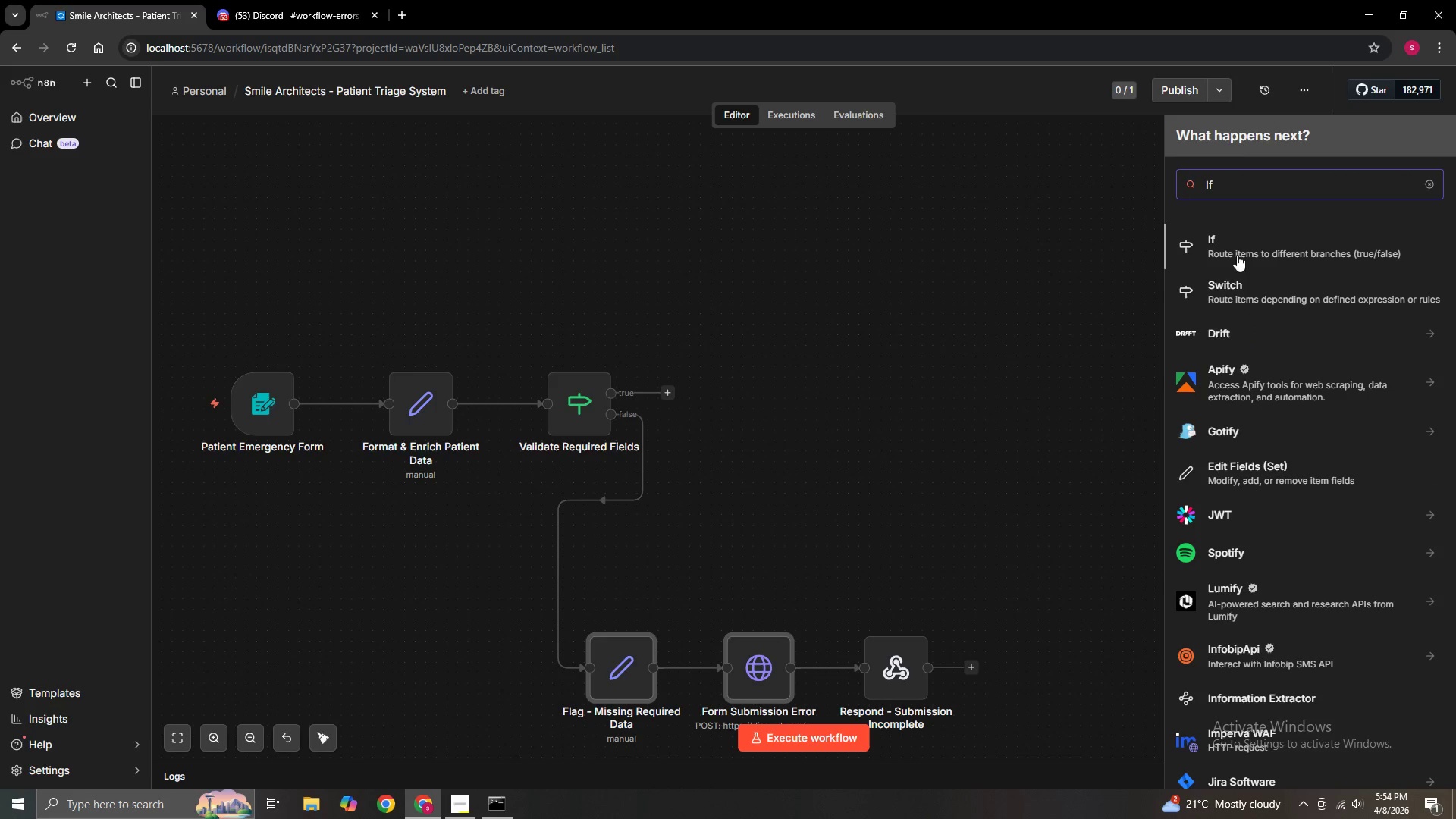 
left_click([1241, 246])
 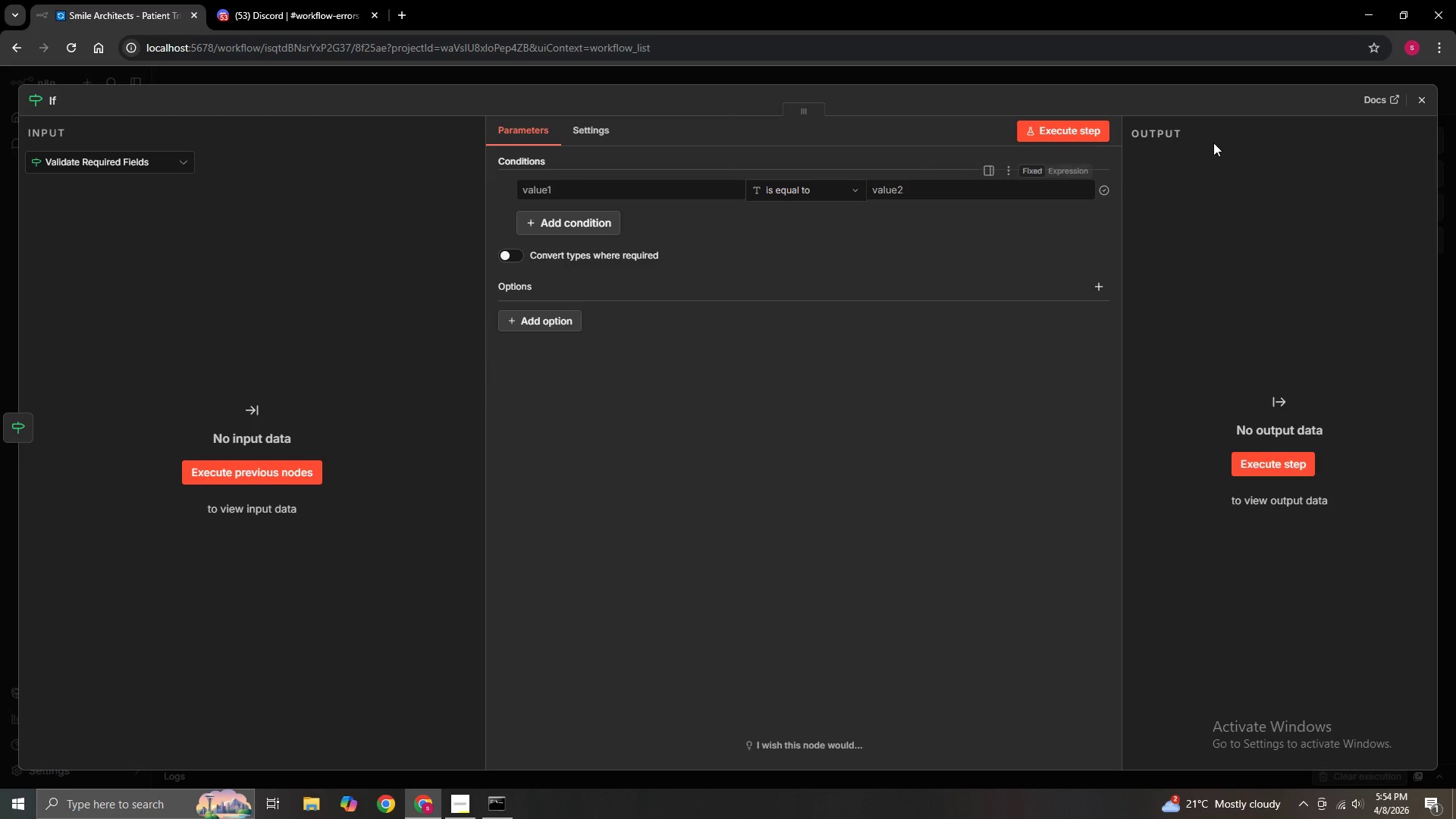 
left_click([1423, 96])
 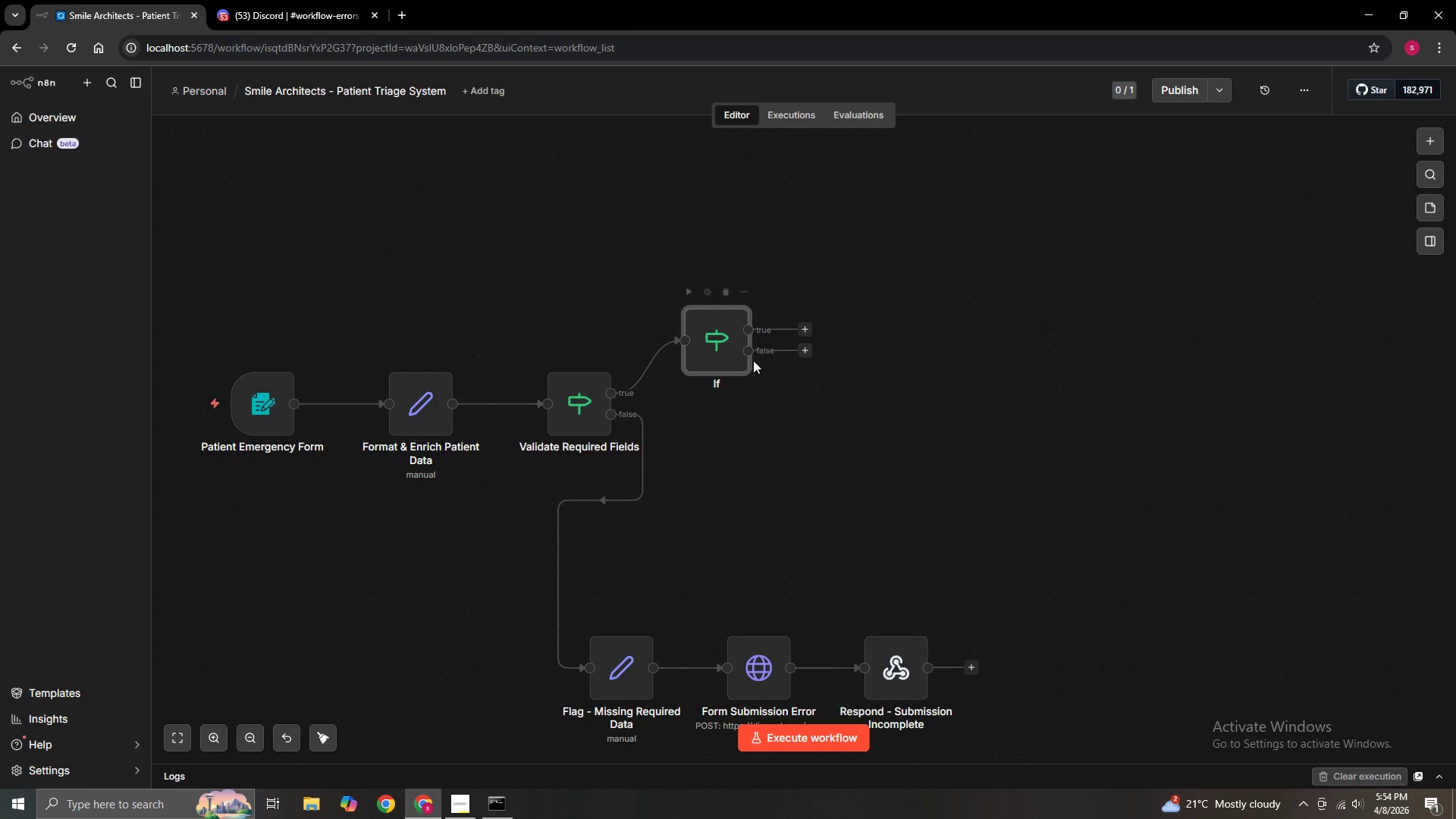 
left_click_drag(start_coordinate=[729, 331], to_coordinate=[743, 381])
 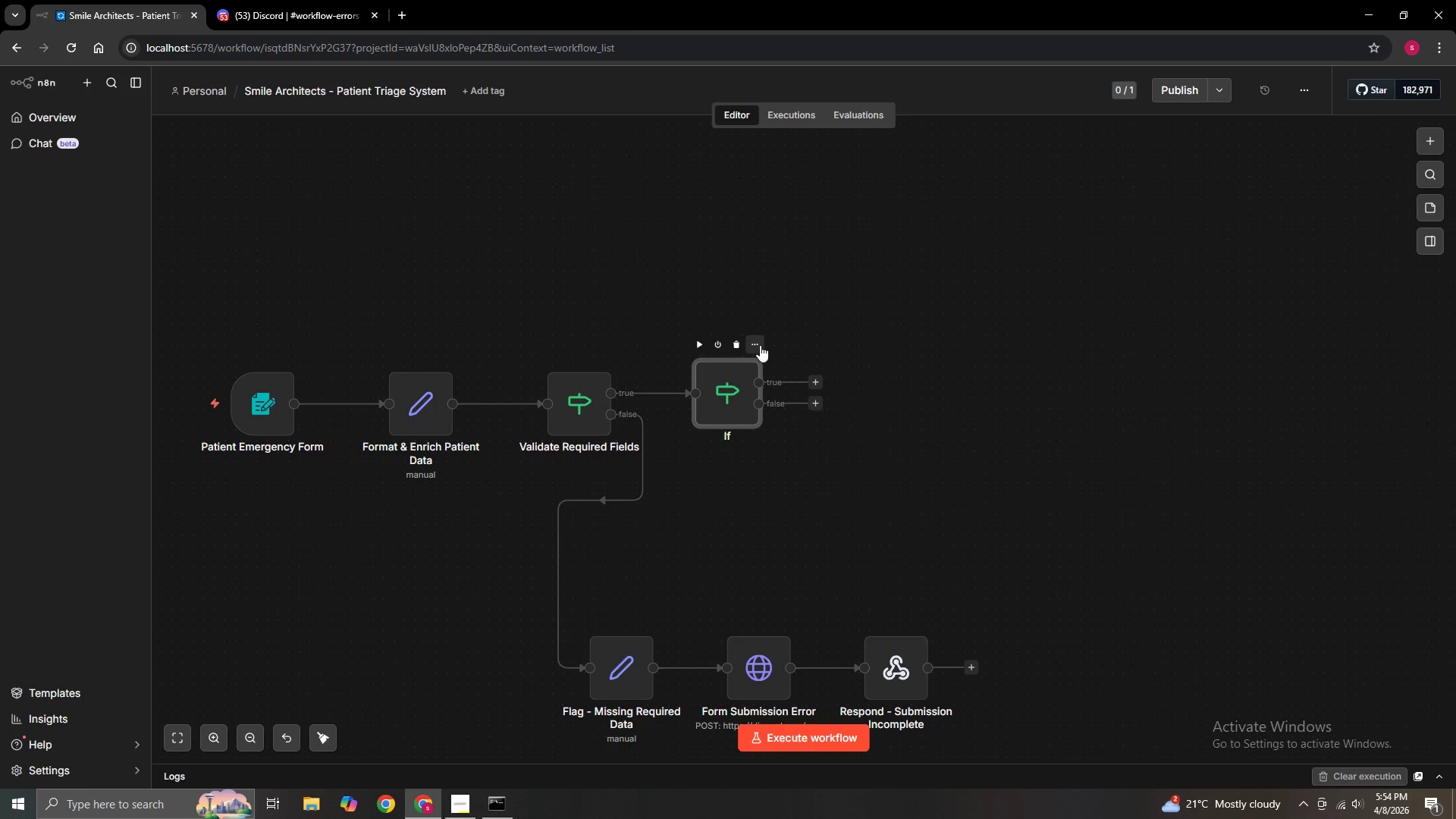 
left_click([760, 345])
 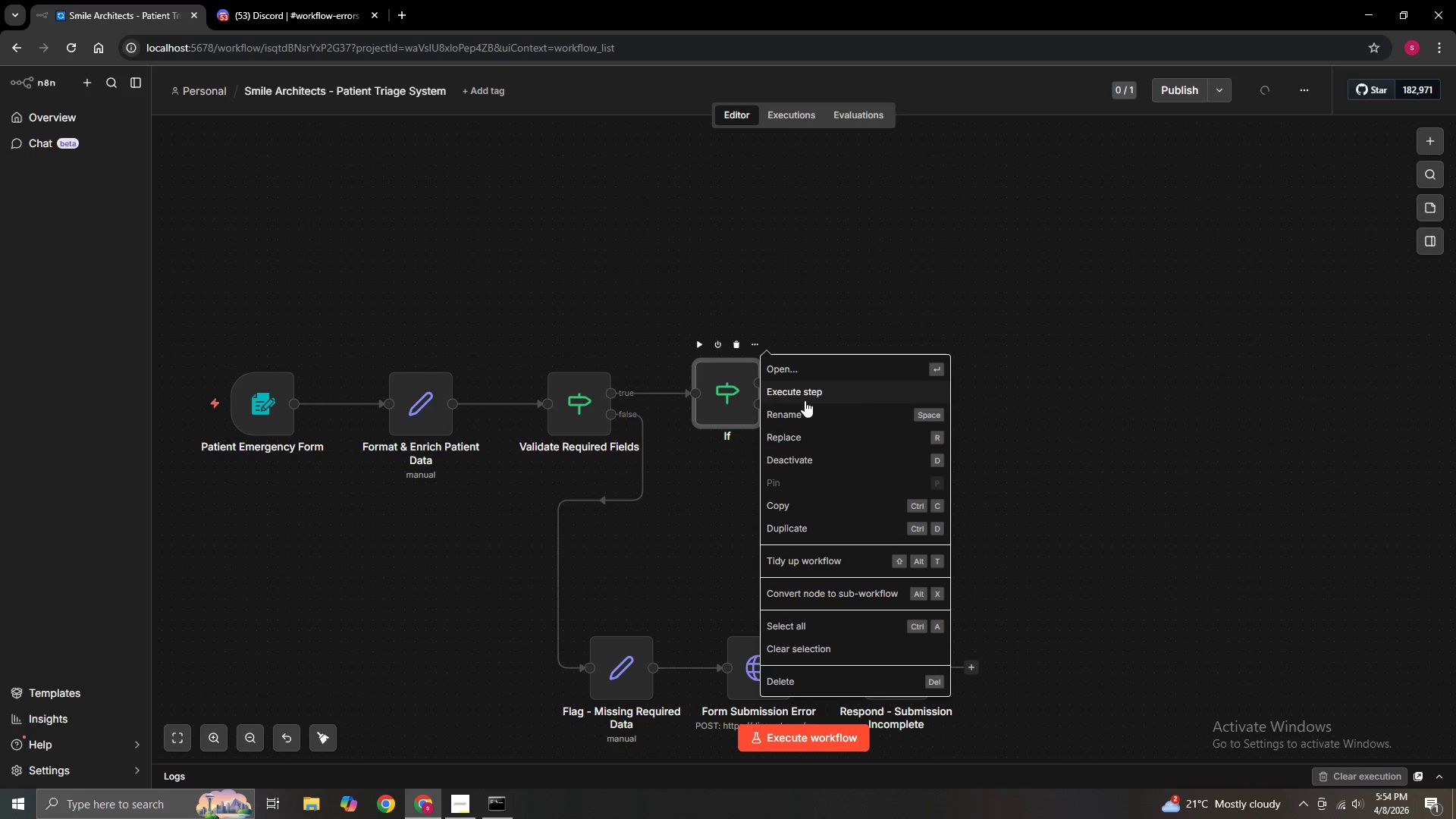 
left_click([812, 416])
 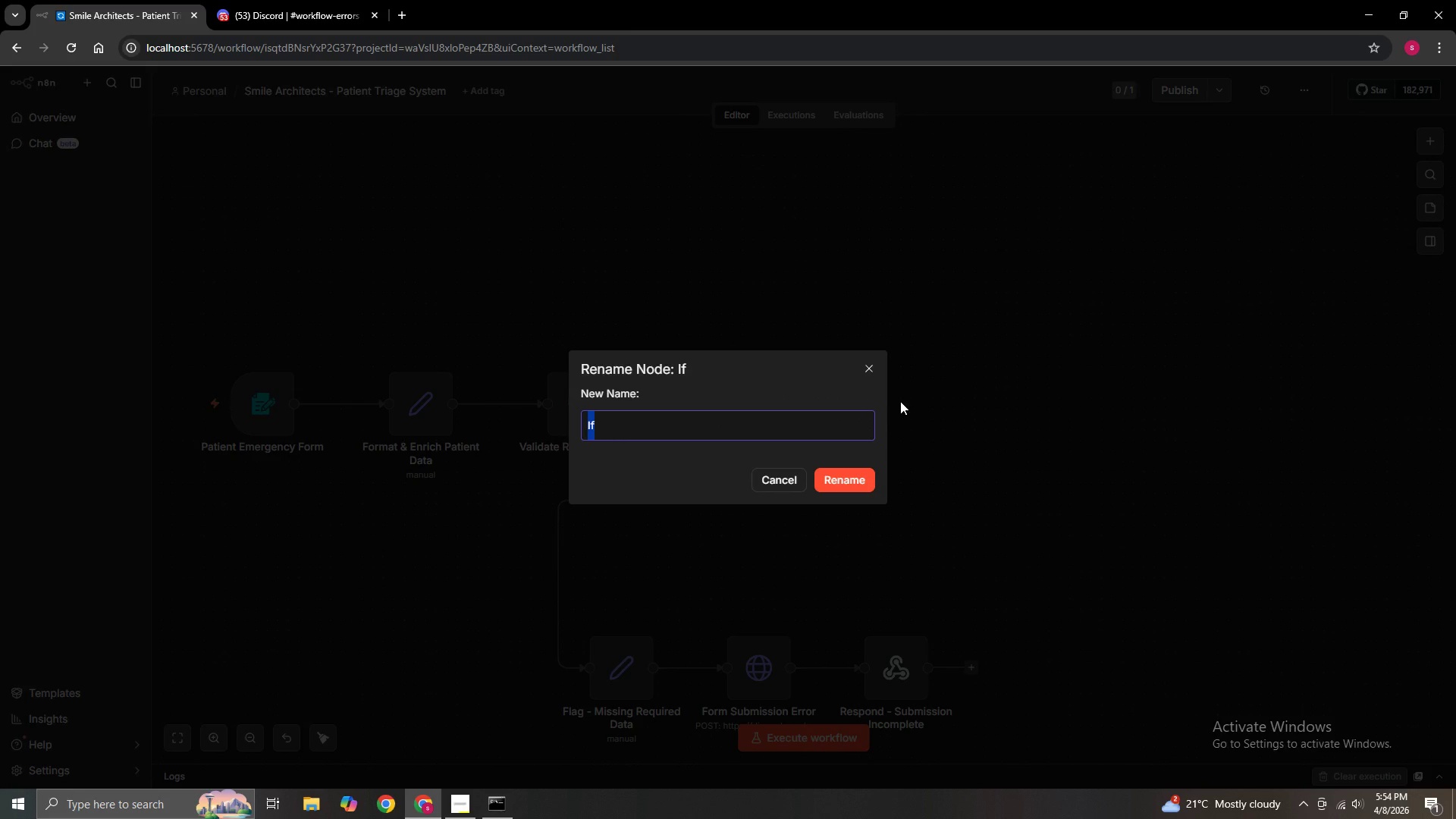 
key(Backspace)
 